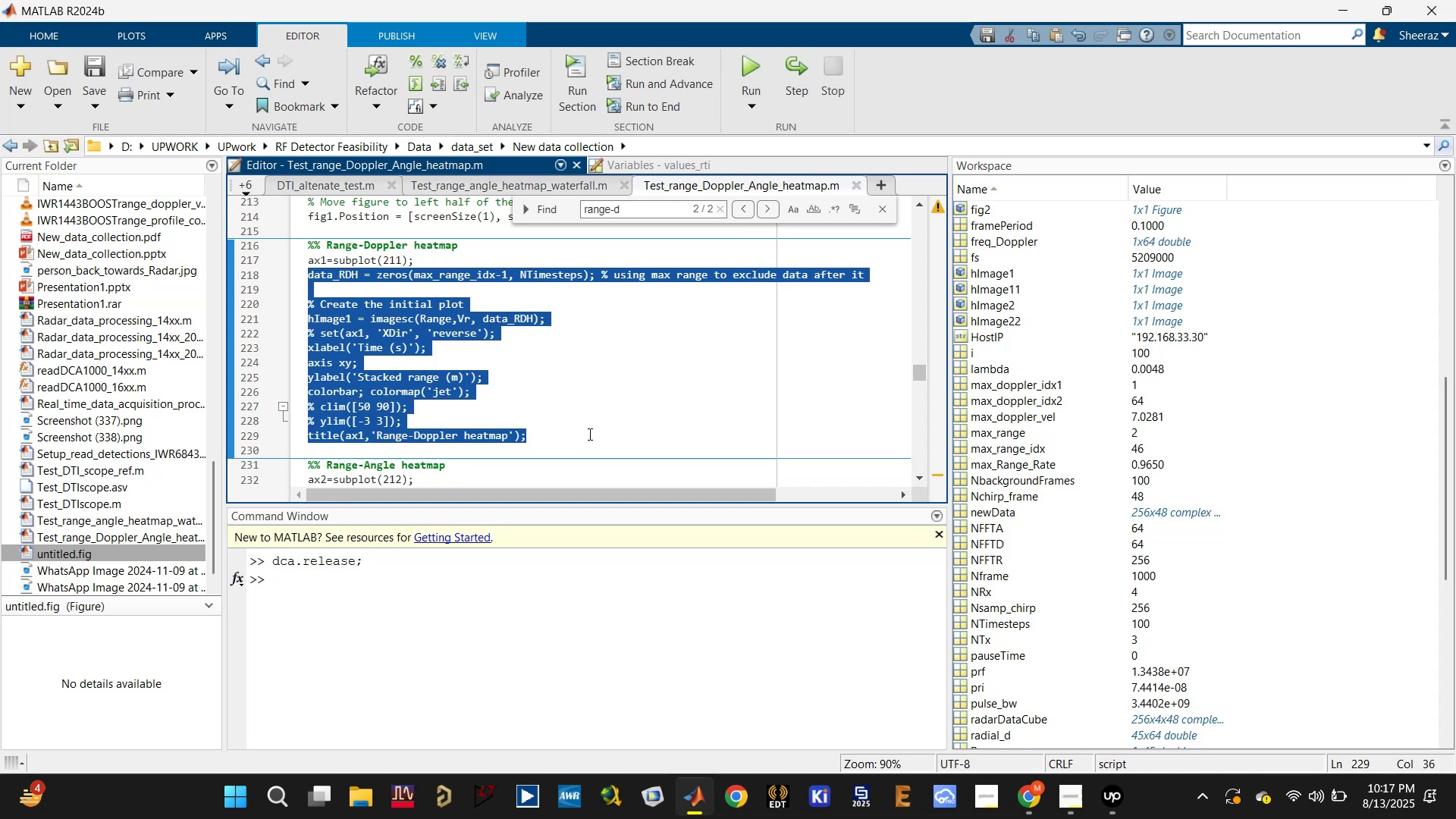 
key(Backspace)
 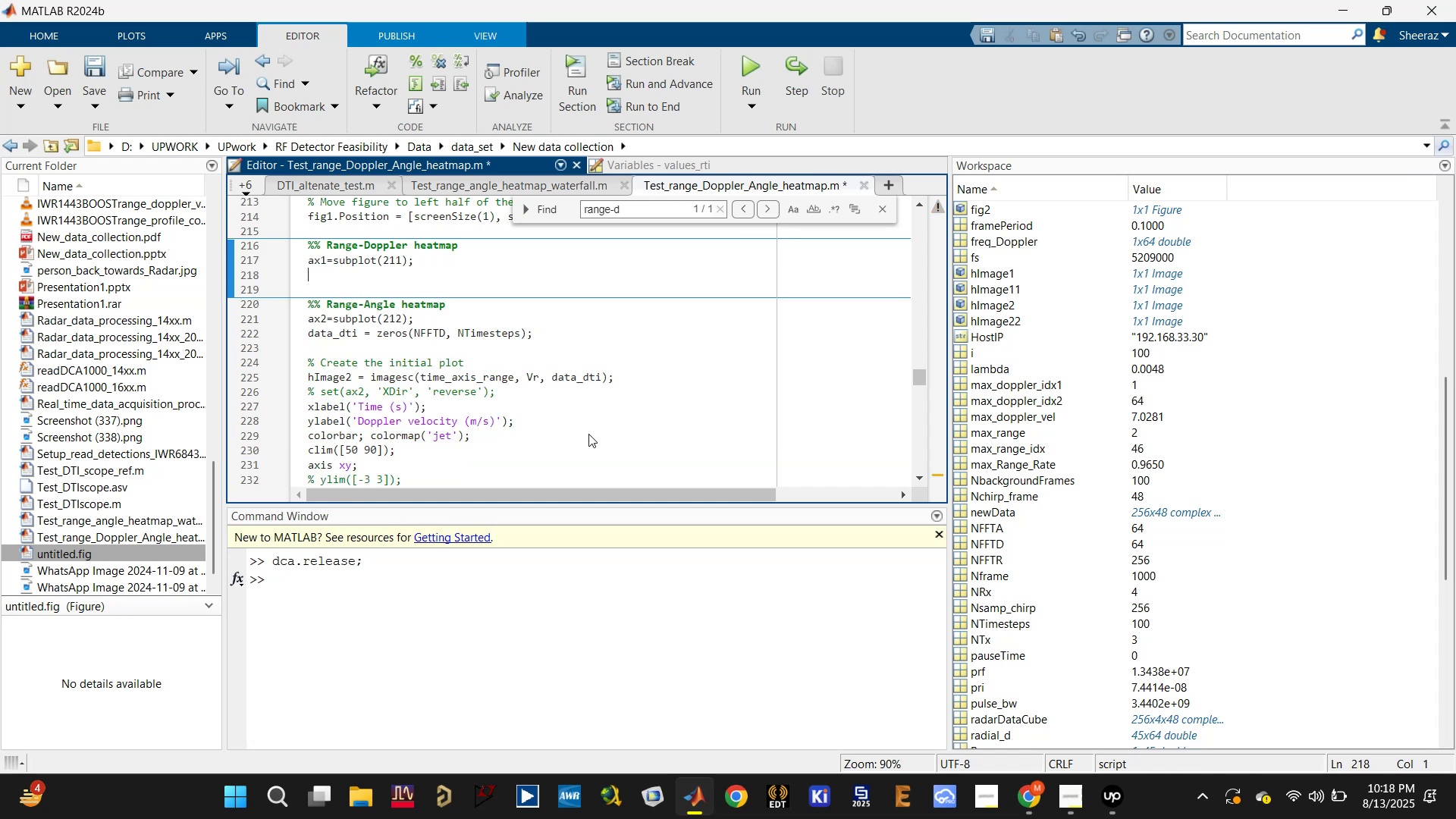 
key(Enter)
 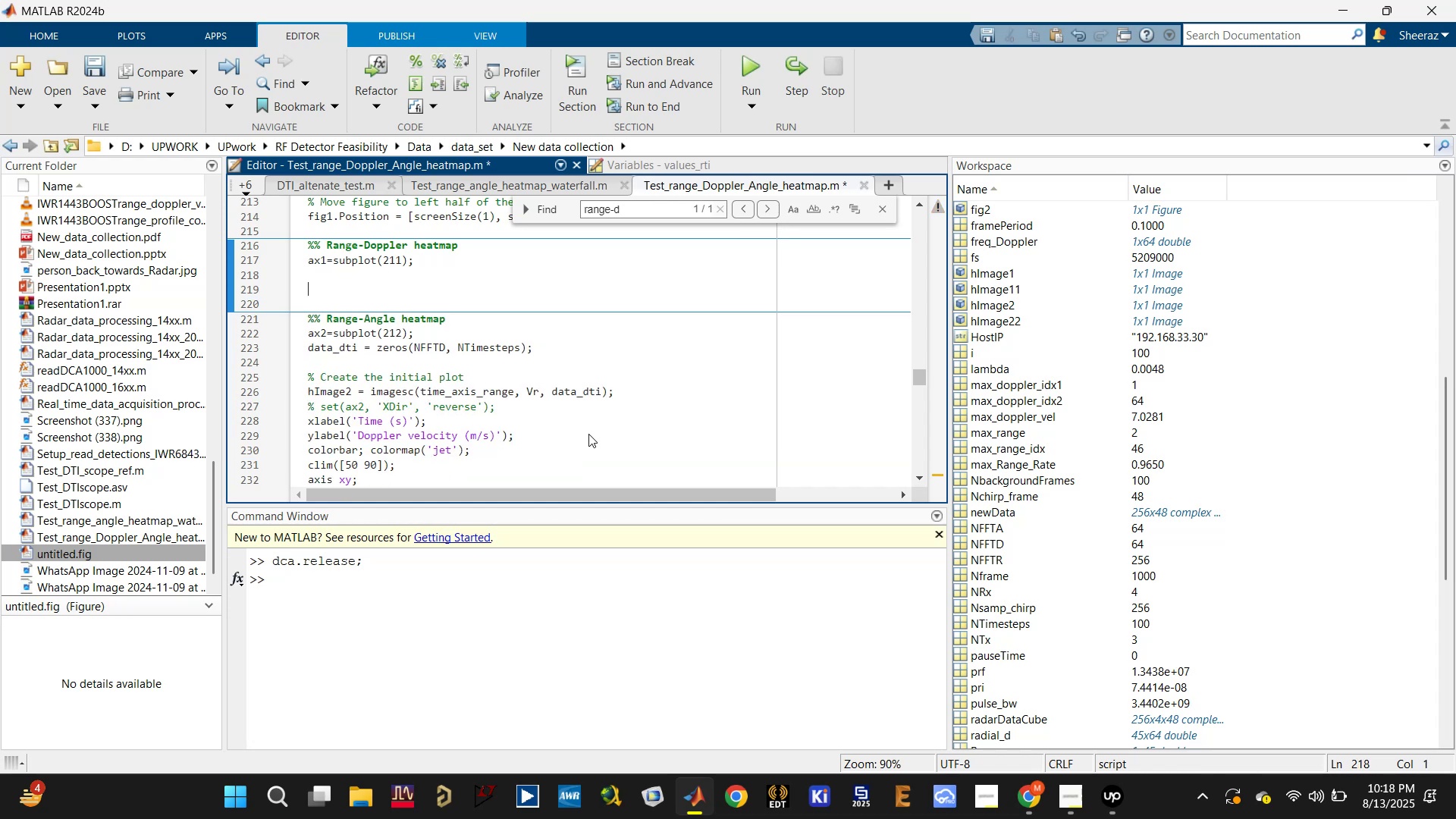 
key(Enter)
 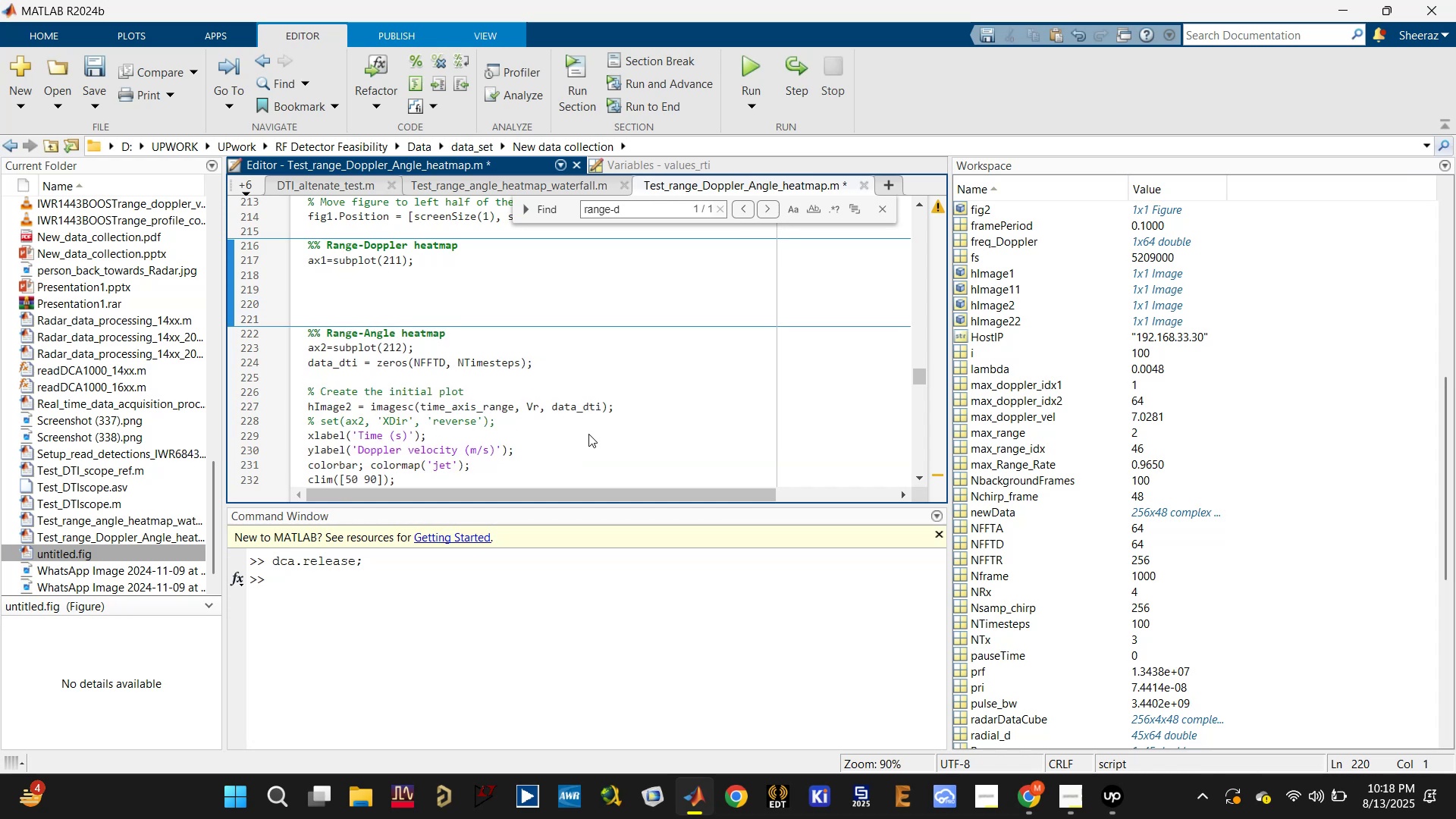 
scroll: coordinate [532, 413], scroll_direction: down, amount: 1.0
 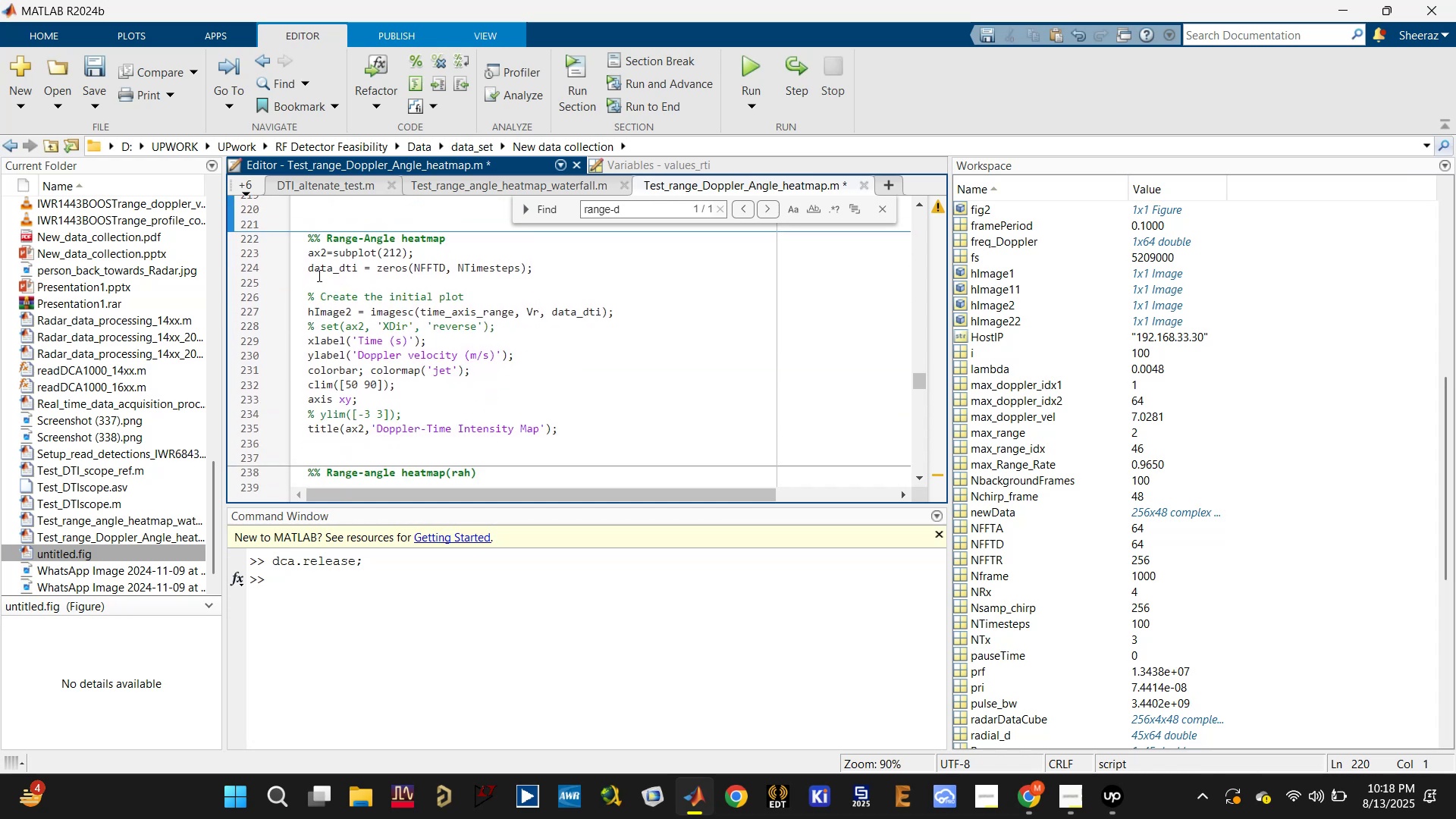 
left_click_drag(start_coordinate=[309, 271], to_coordinate=[604, 350])
 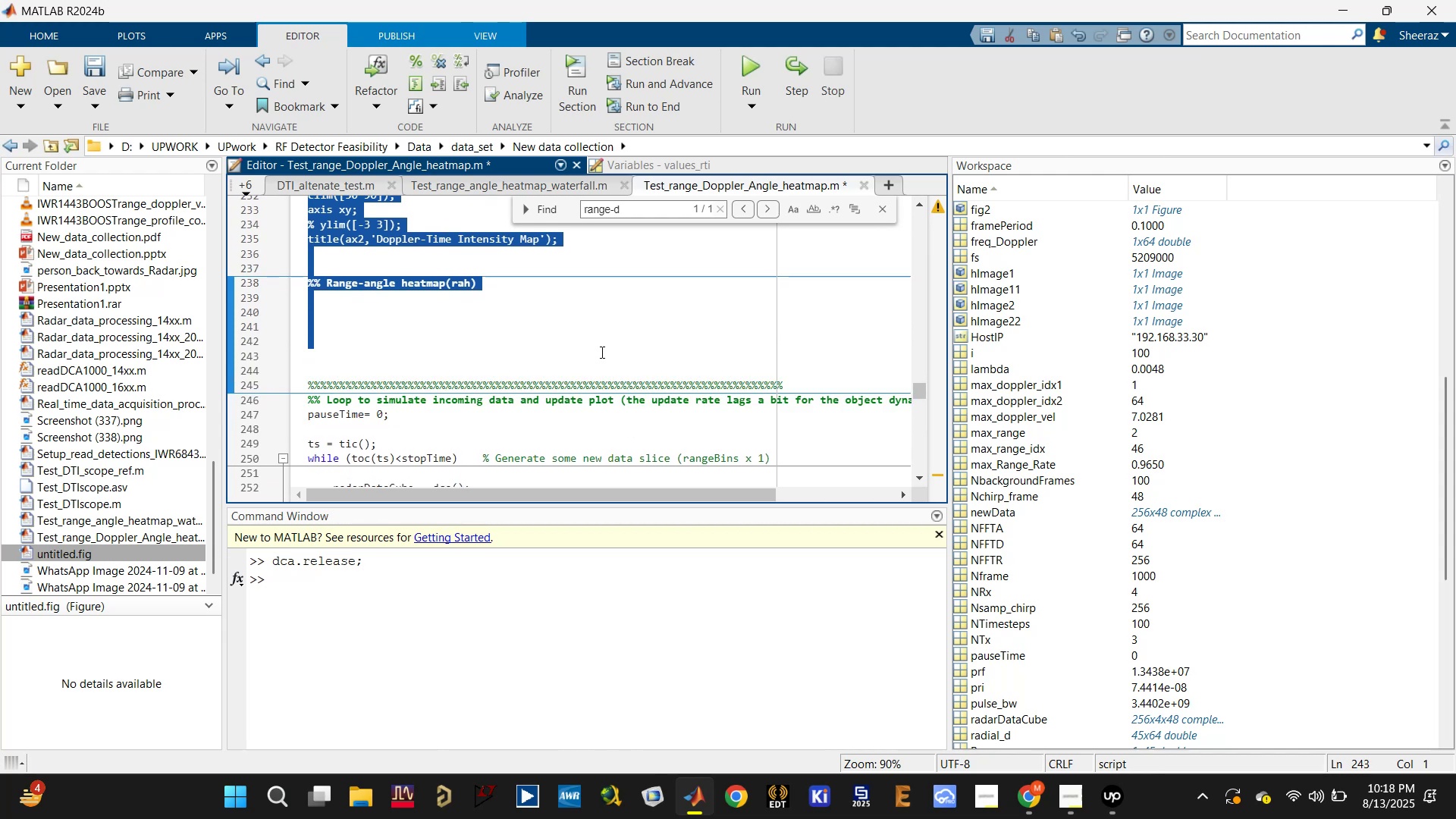 
scroll: coordinate [626, 432], scroll_direction: down, amount: 2.0
 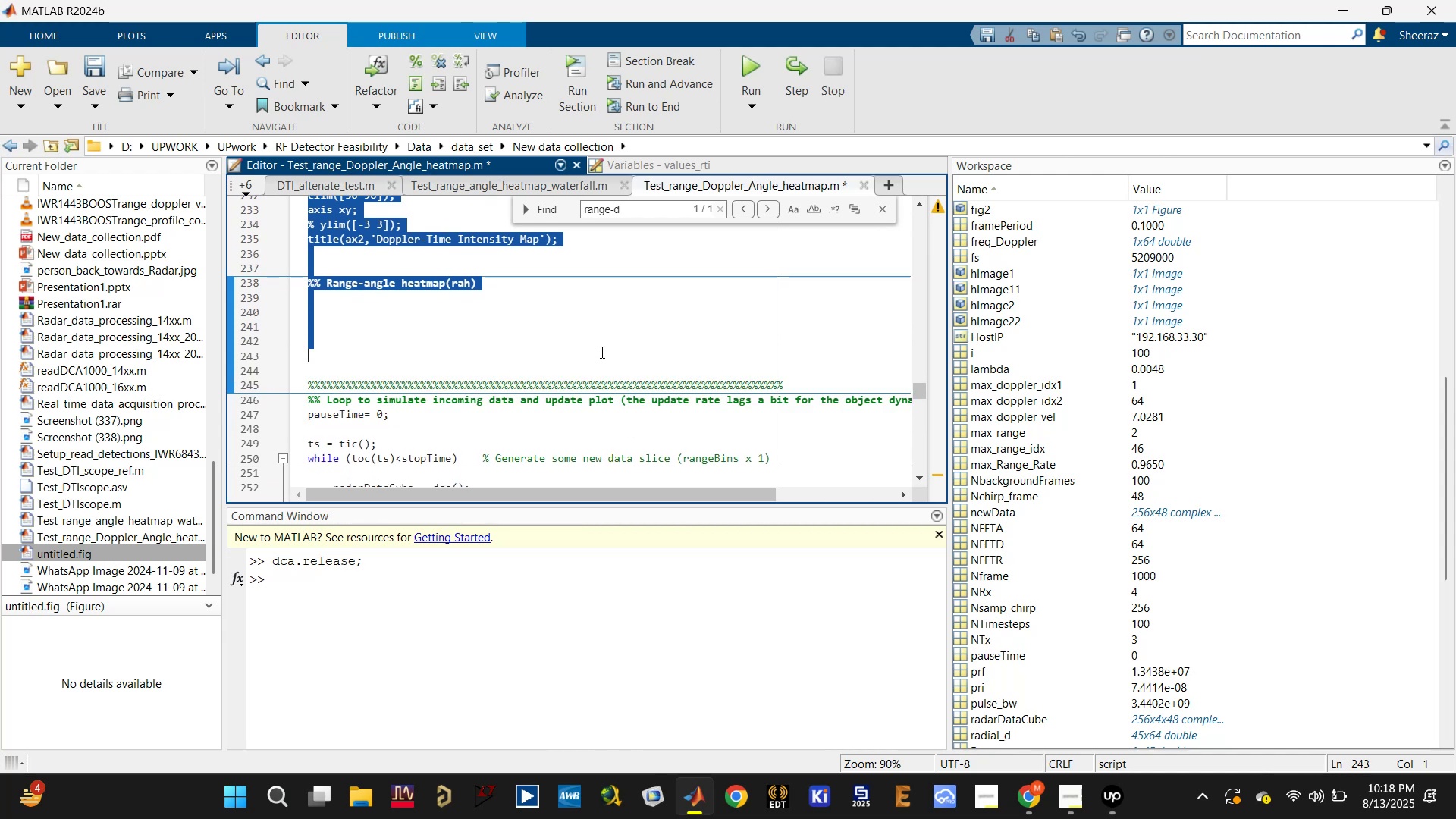 
key(Backspace)
 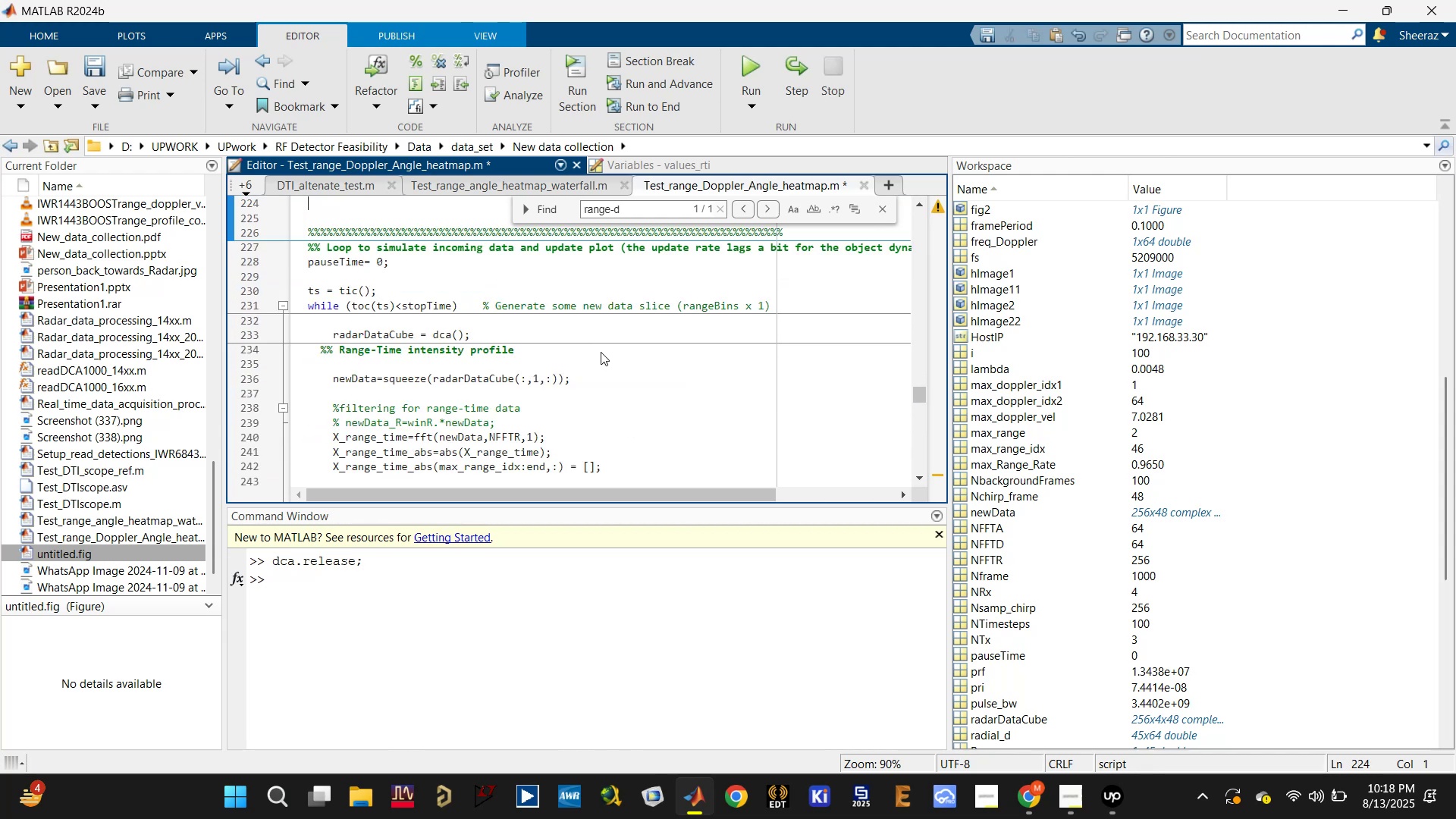 
scroll: coordinate [601, 352], scroll_direction: up, amount: 3.0
 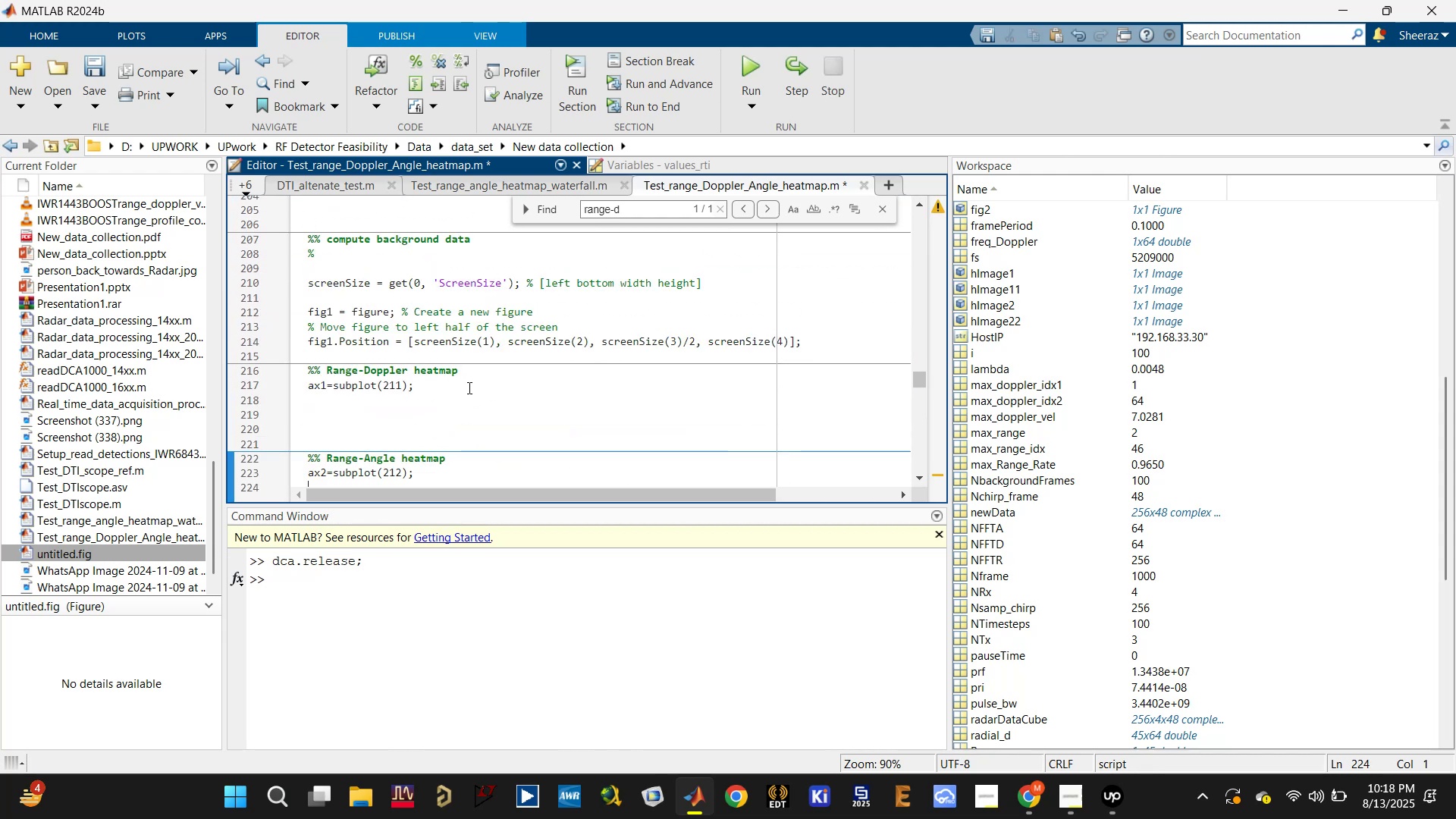 
left_click([442, 415])
 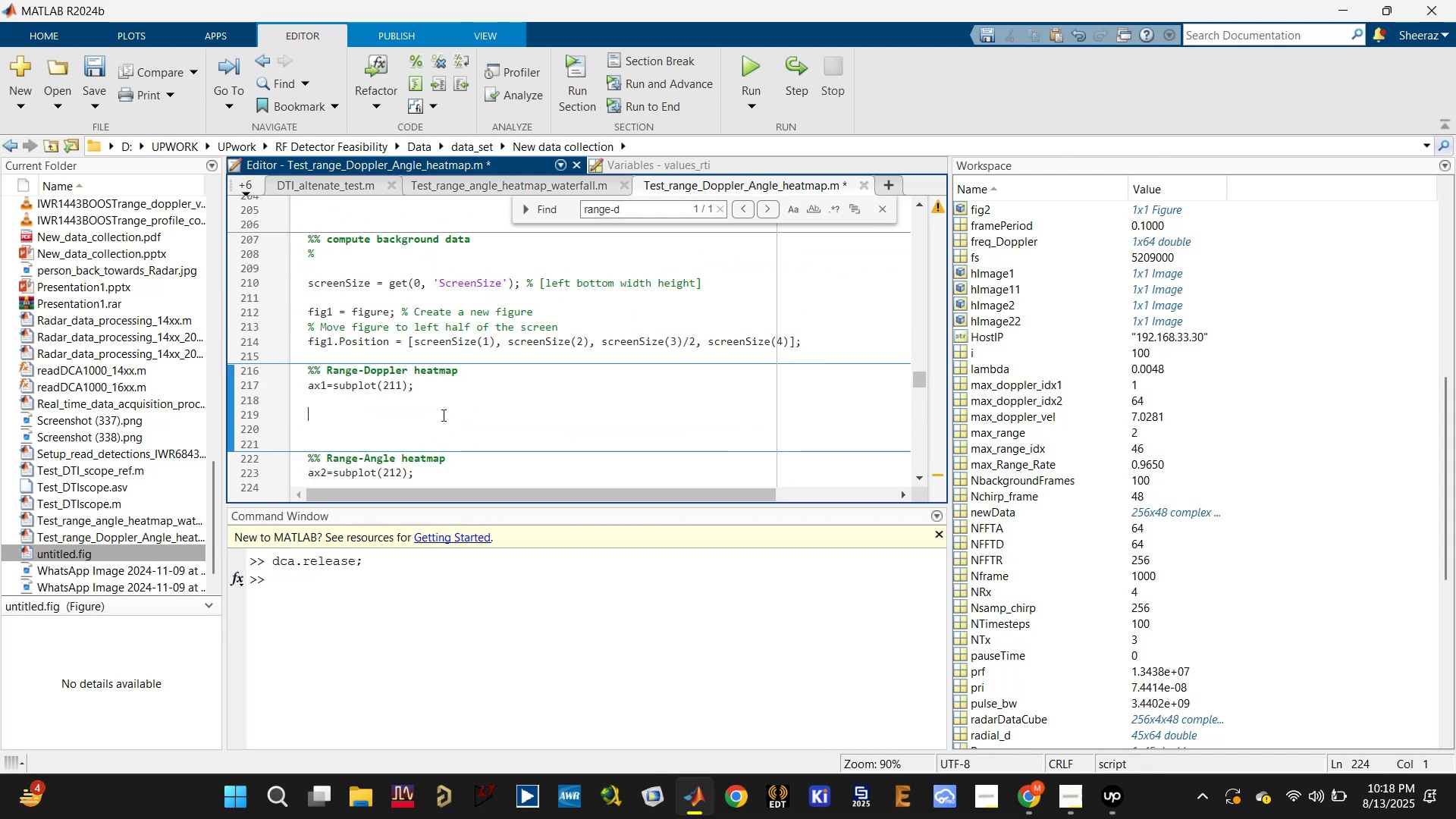 
key(Control+V)
 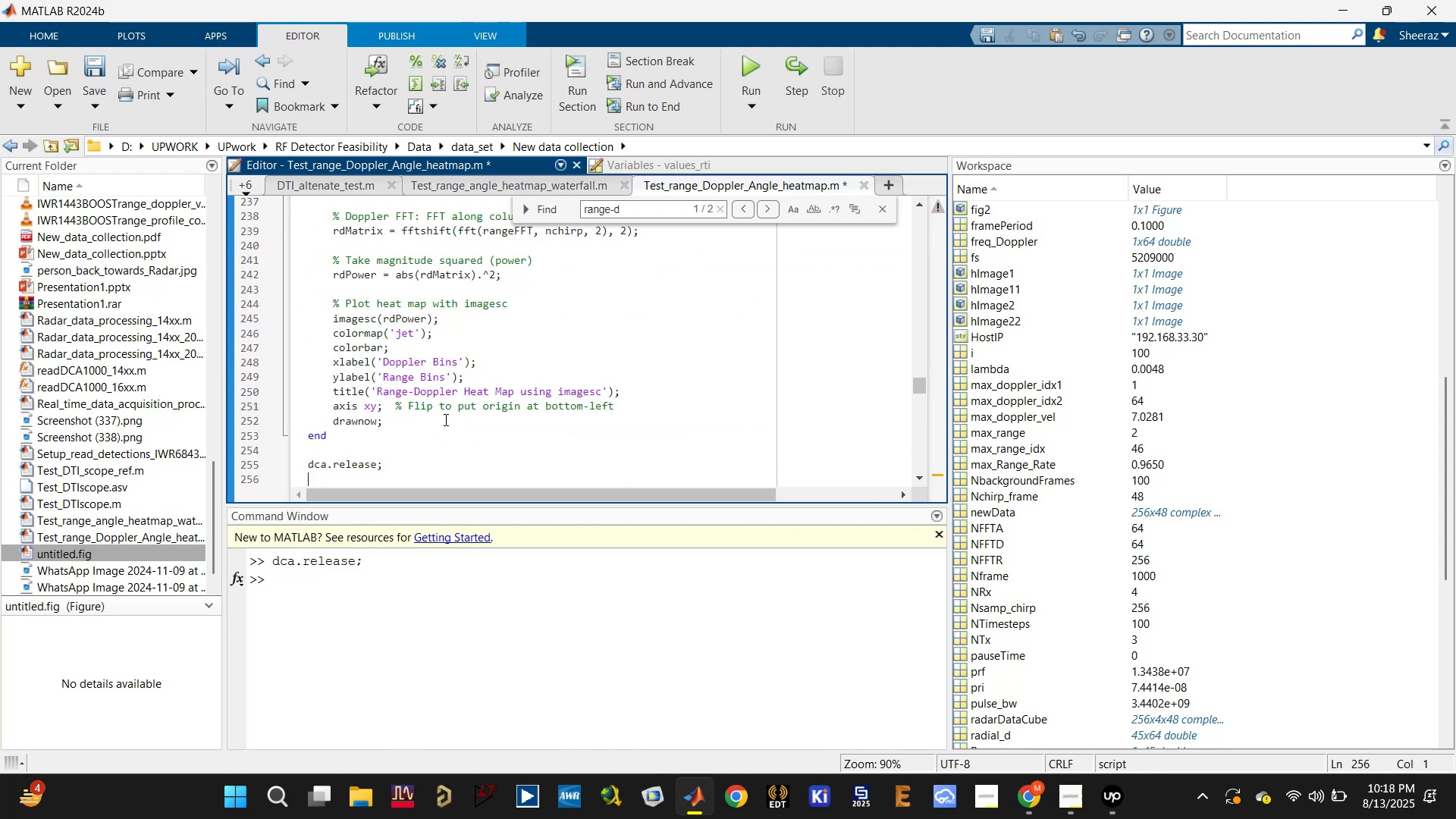 
scroll: coordinate [456, 439], scroll_direction: down, amount: 5.0
 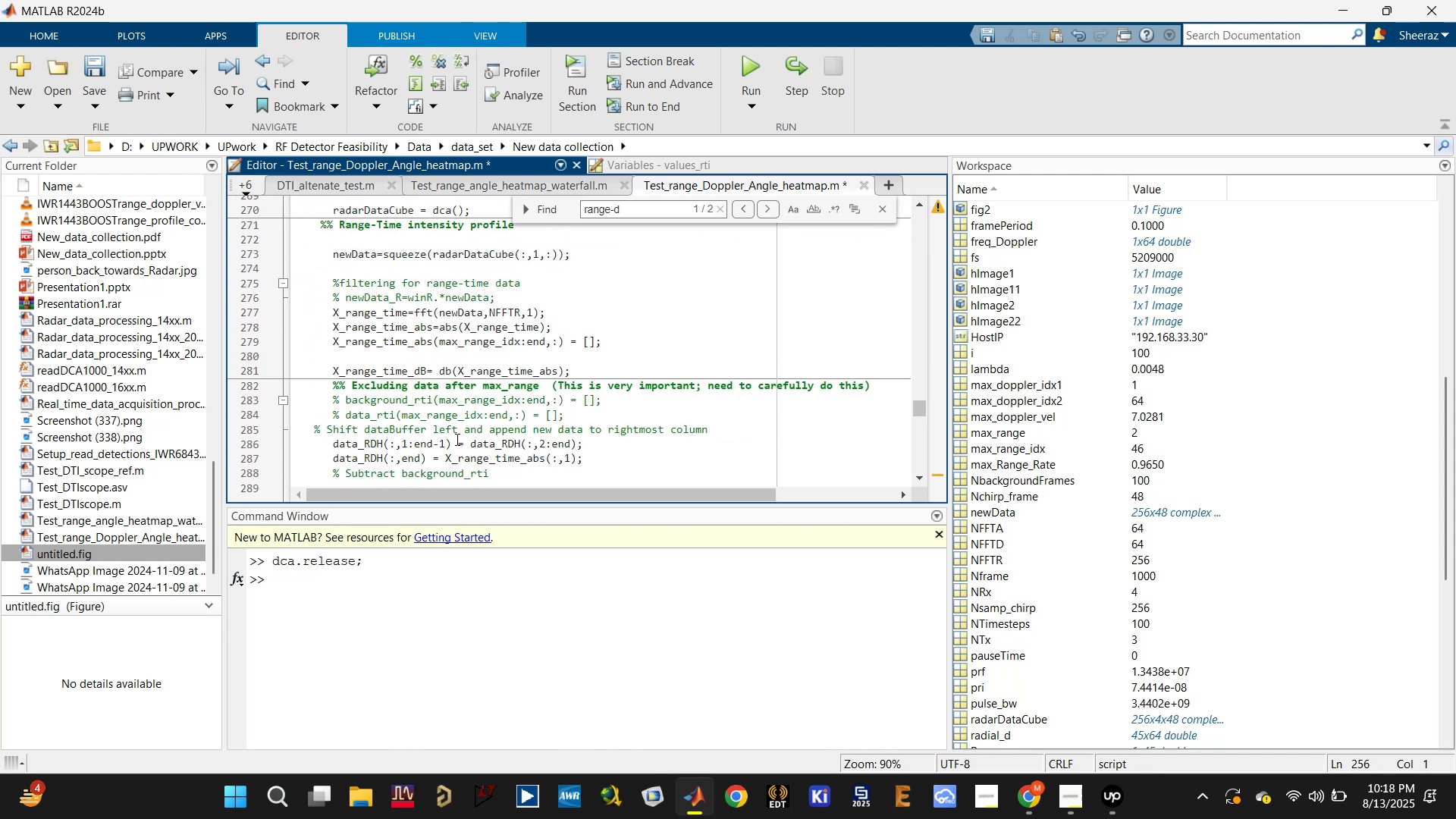 
scroll: coordinate [443, 417], scroll_direction: up, amount: 2.0
 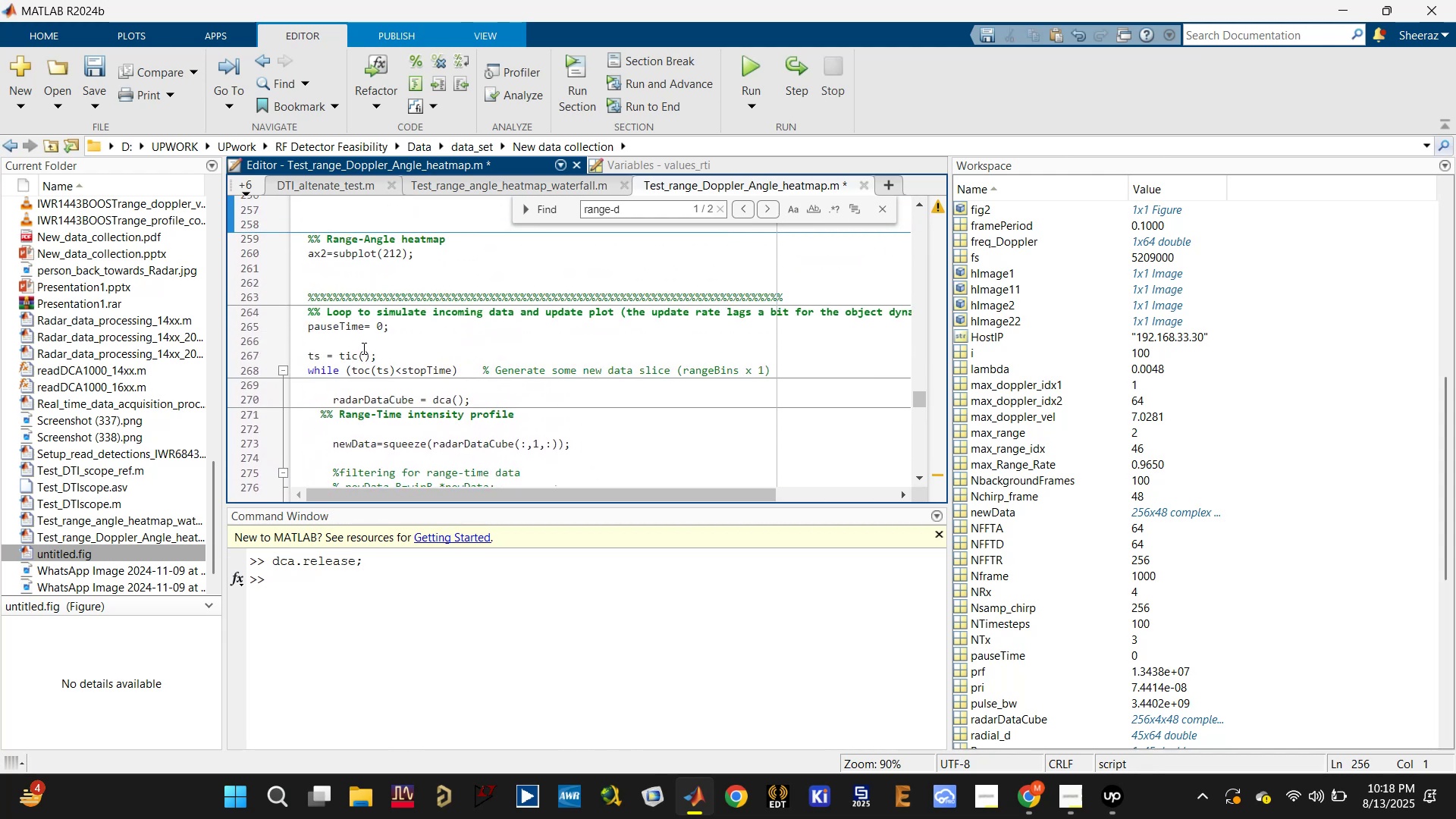 
left_click_drag(start_coordinate=[333, 344], to_coordinate=[337, 347])
 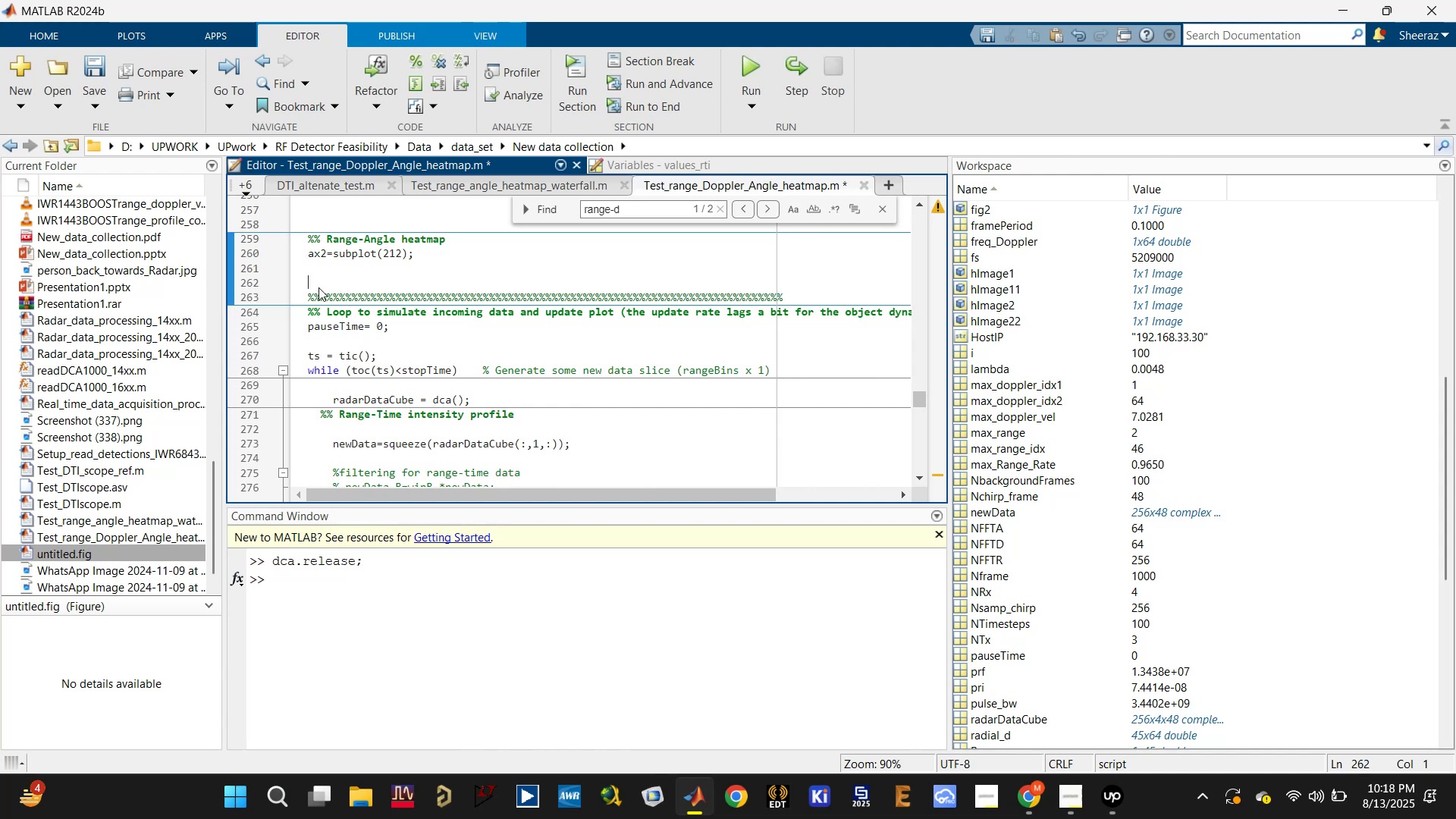 
left_click([318, 287])
 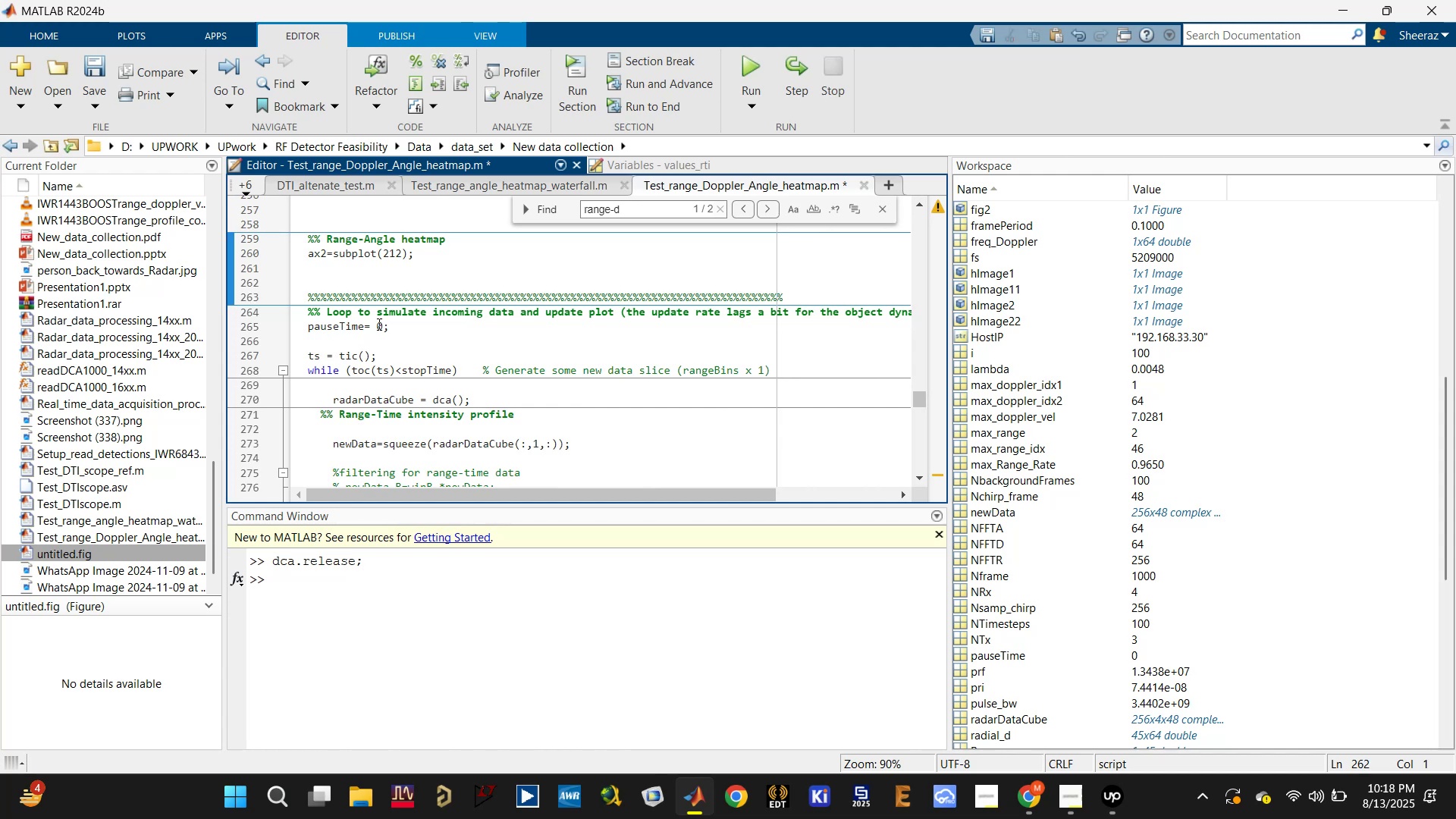 
scroll: coordinate [448, 380], scroll_direction: up, amount: 1.0
 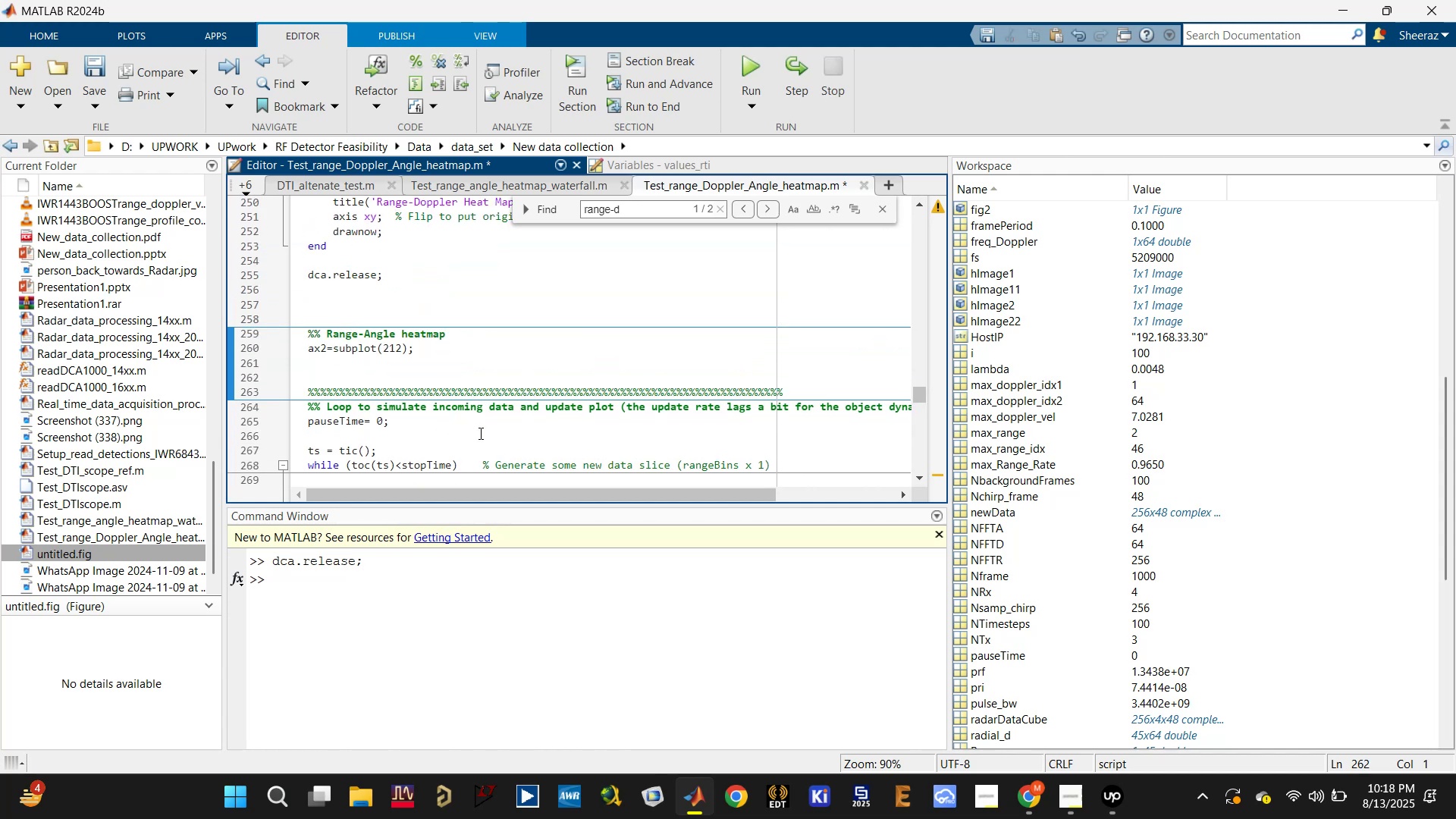 
type(return)
 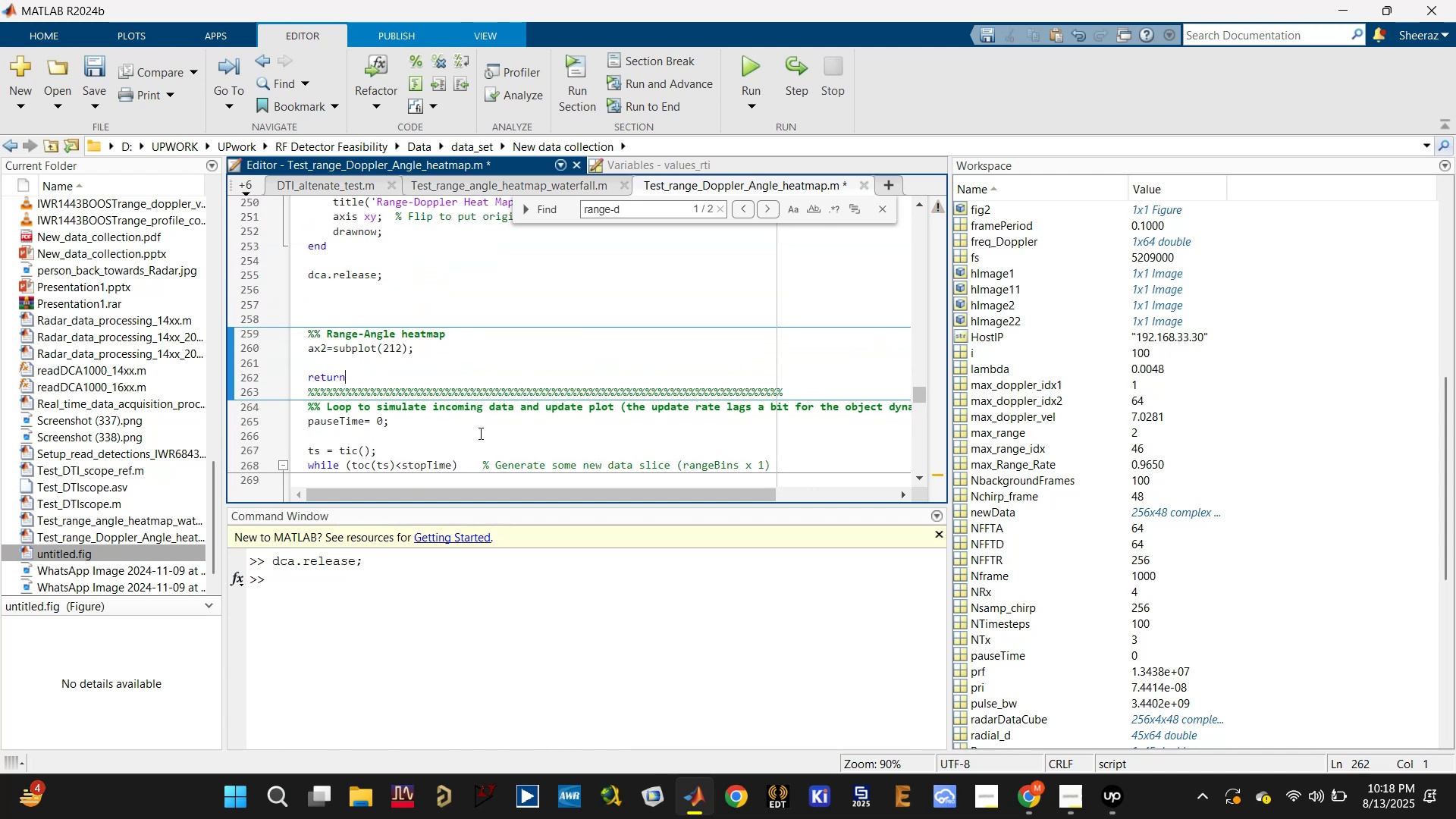 
key(Control+S)
 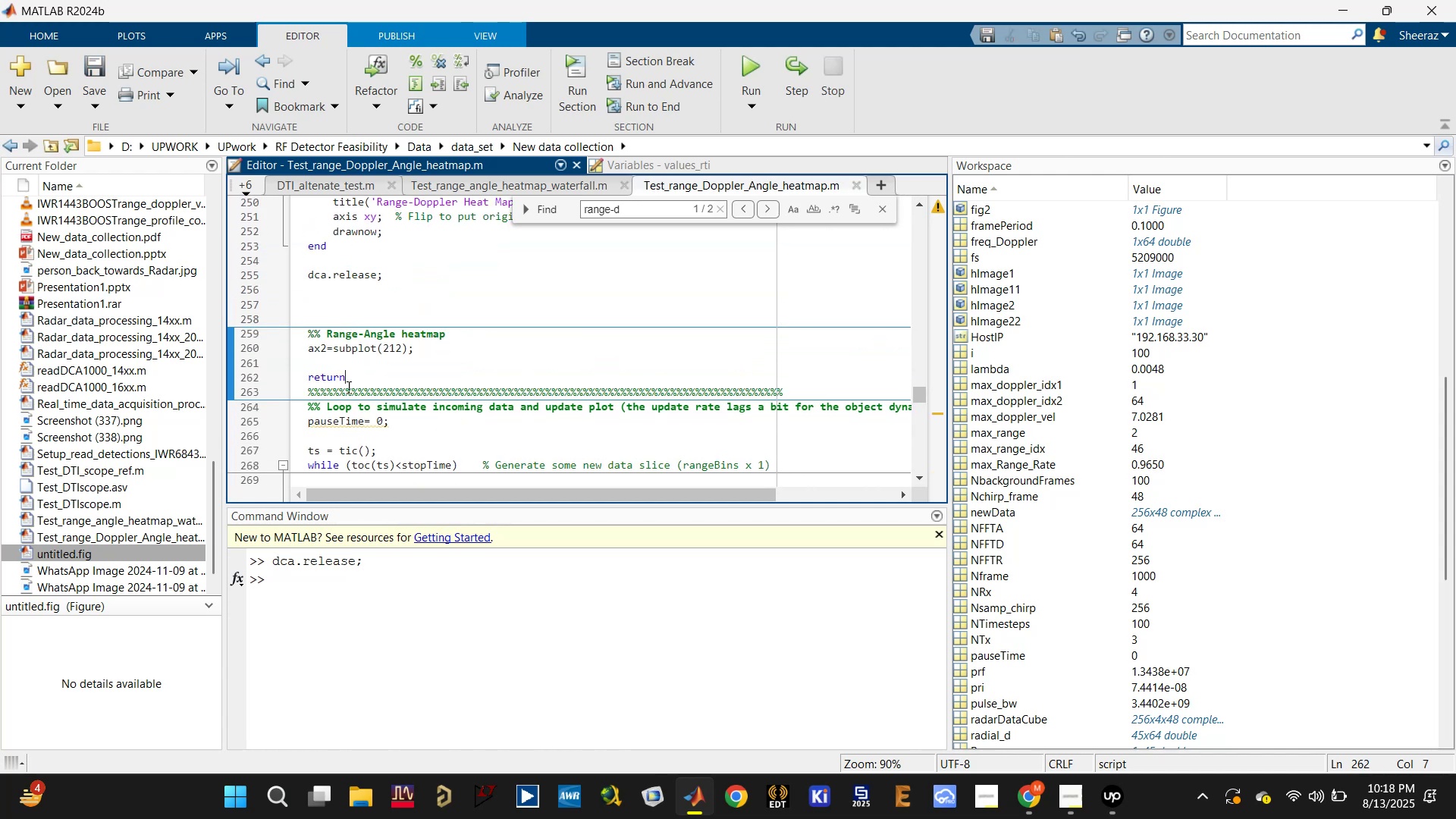 
double_click([337, 377])
 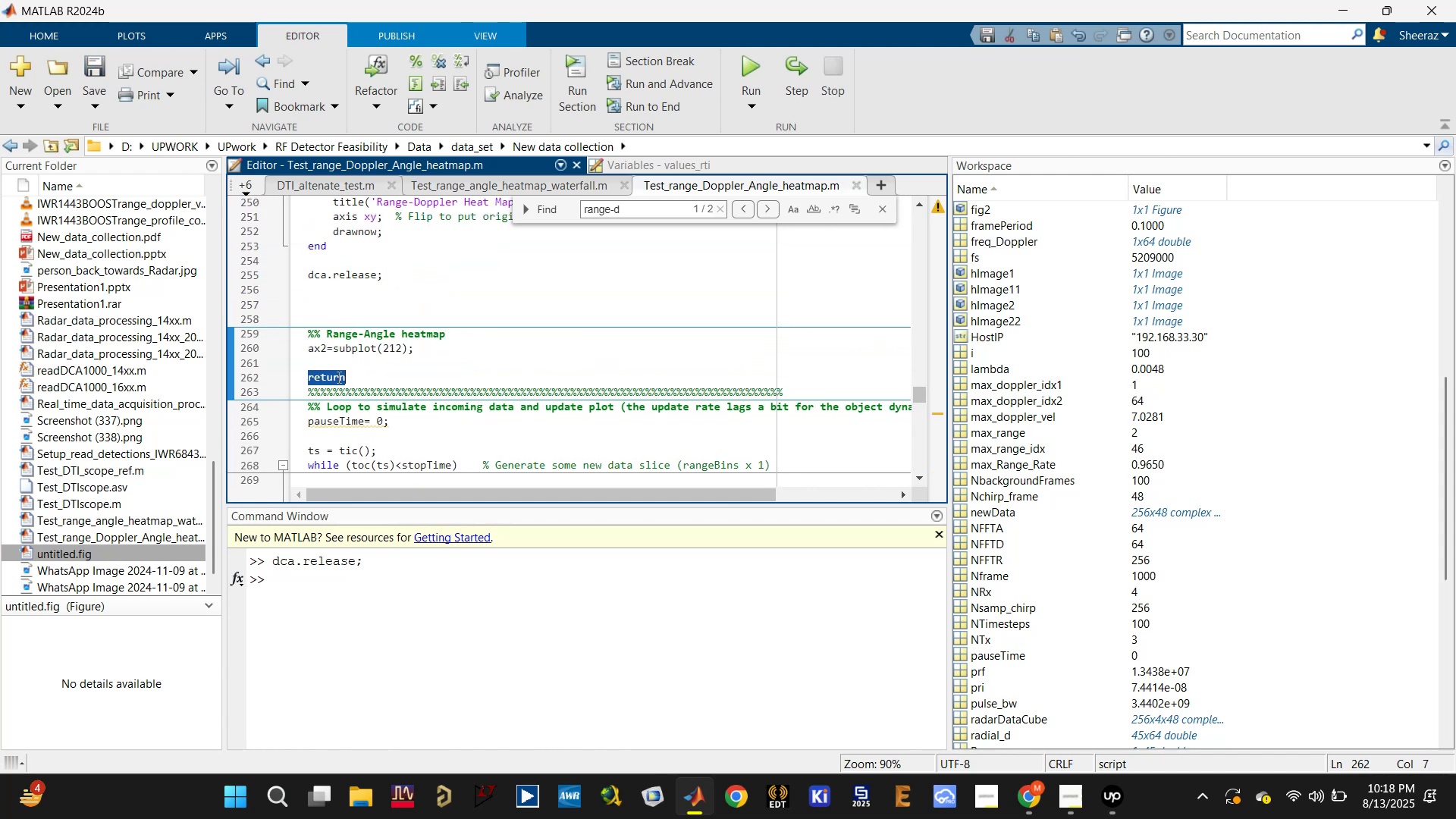 
triple_click([337, 377])
 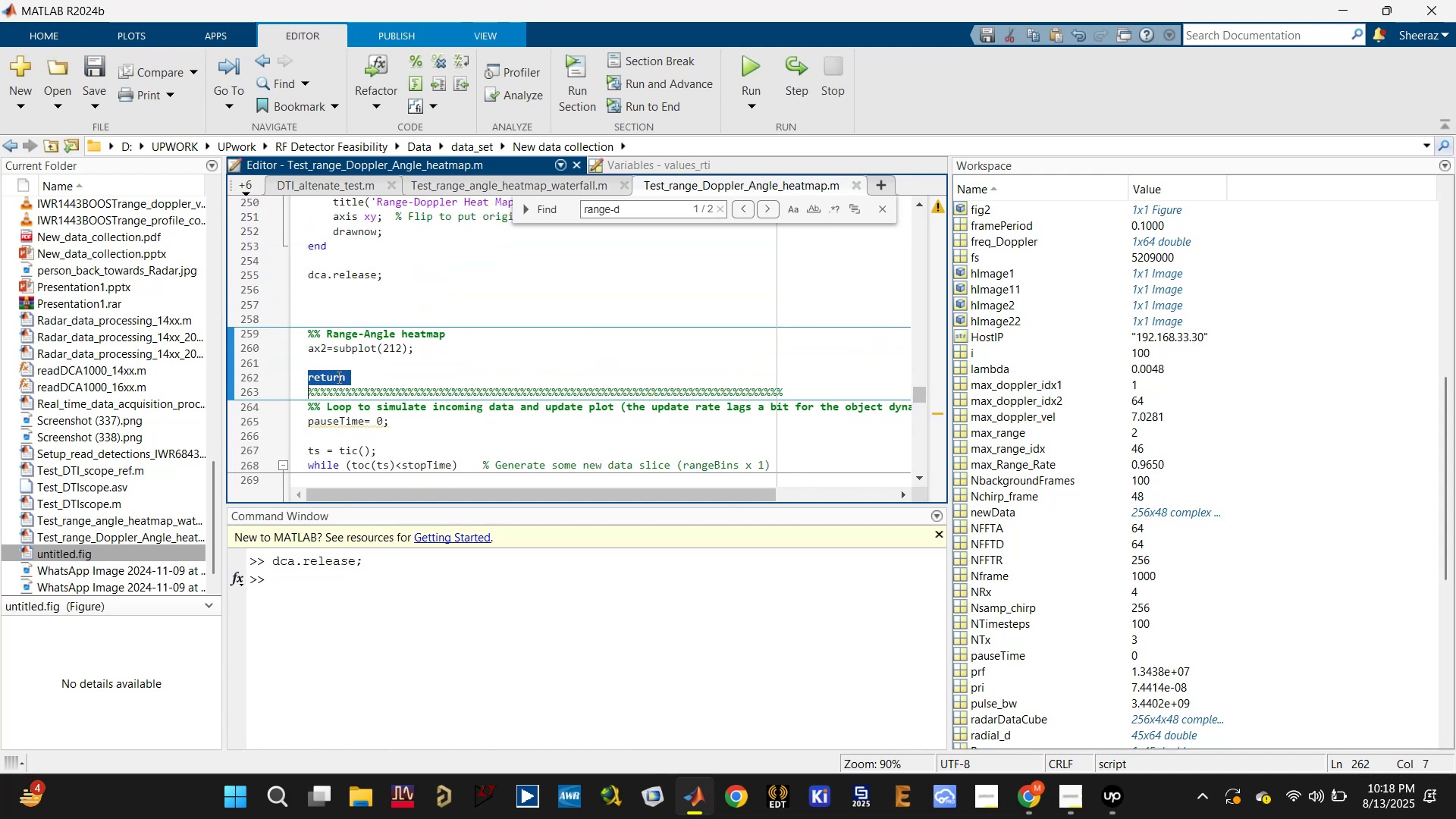 
key(Control+X)
 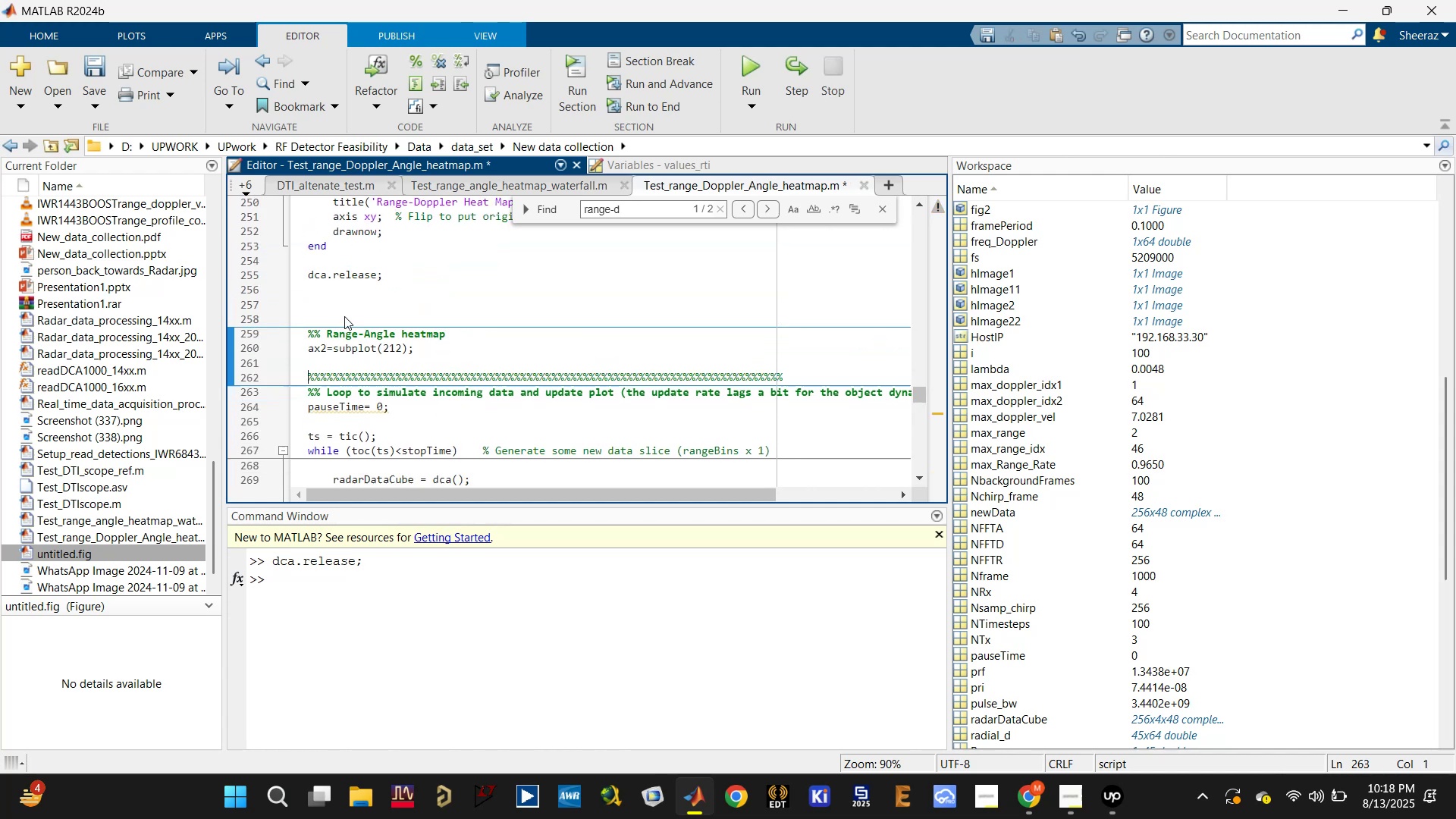 
left_click([344, 315])
 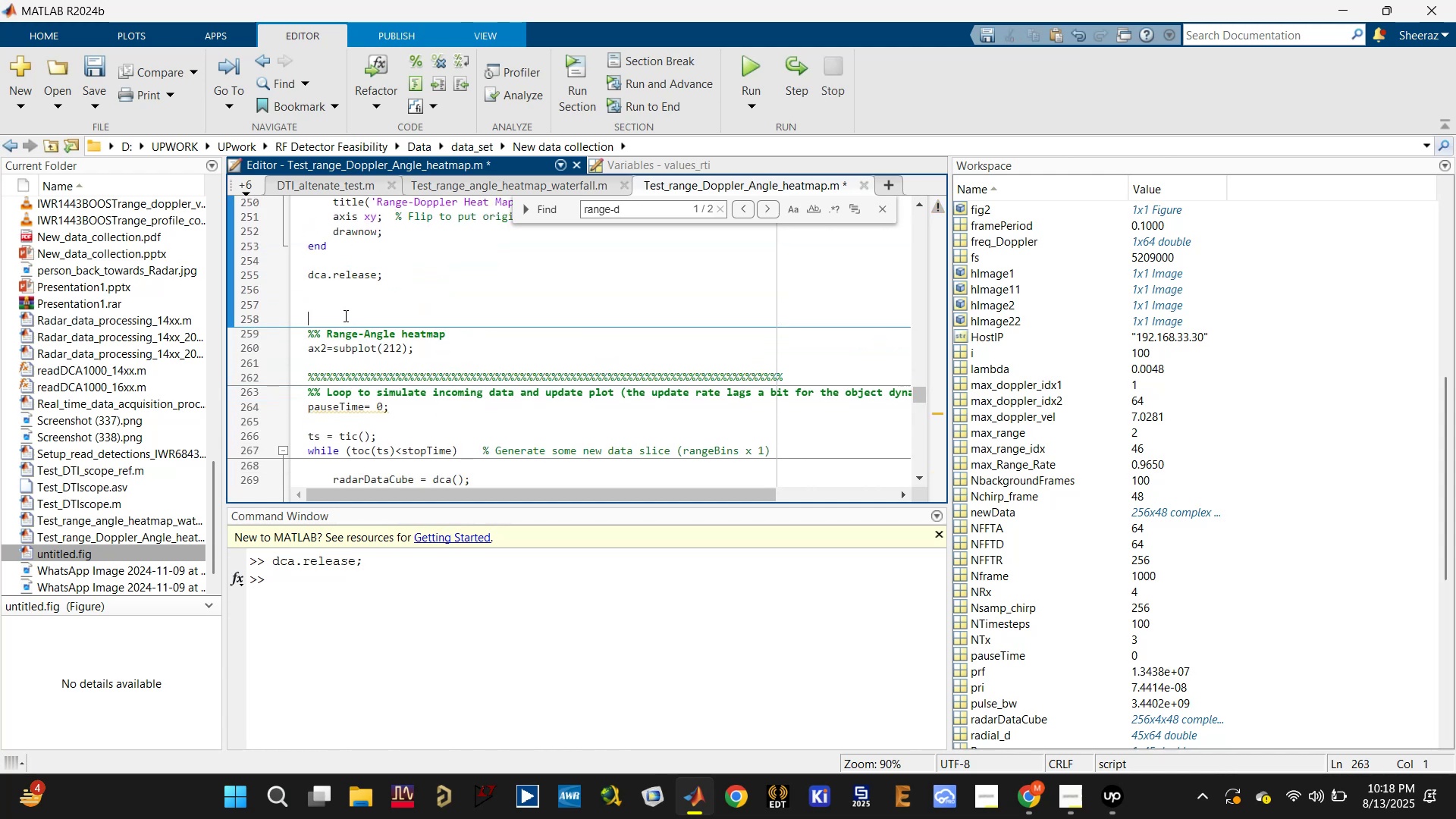 
key(Control+V)
 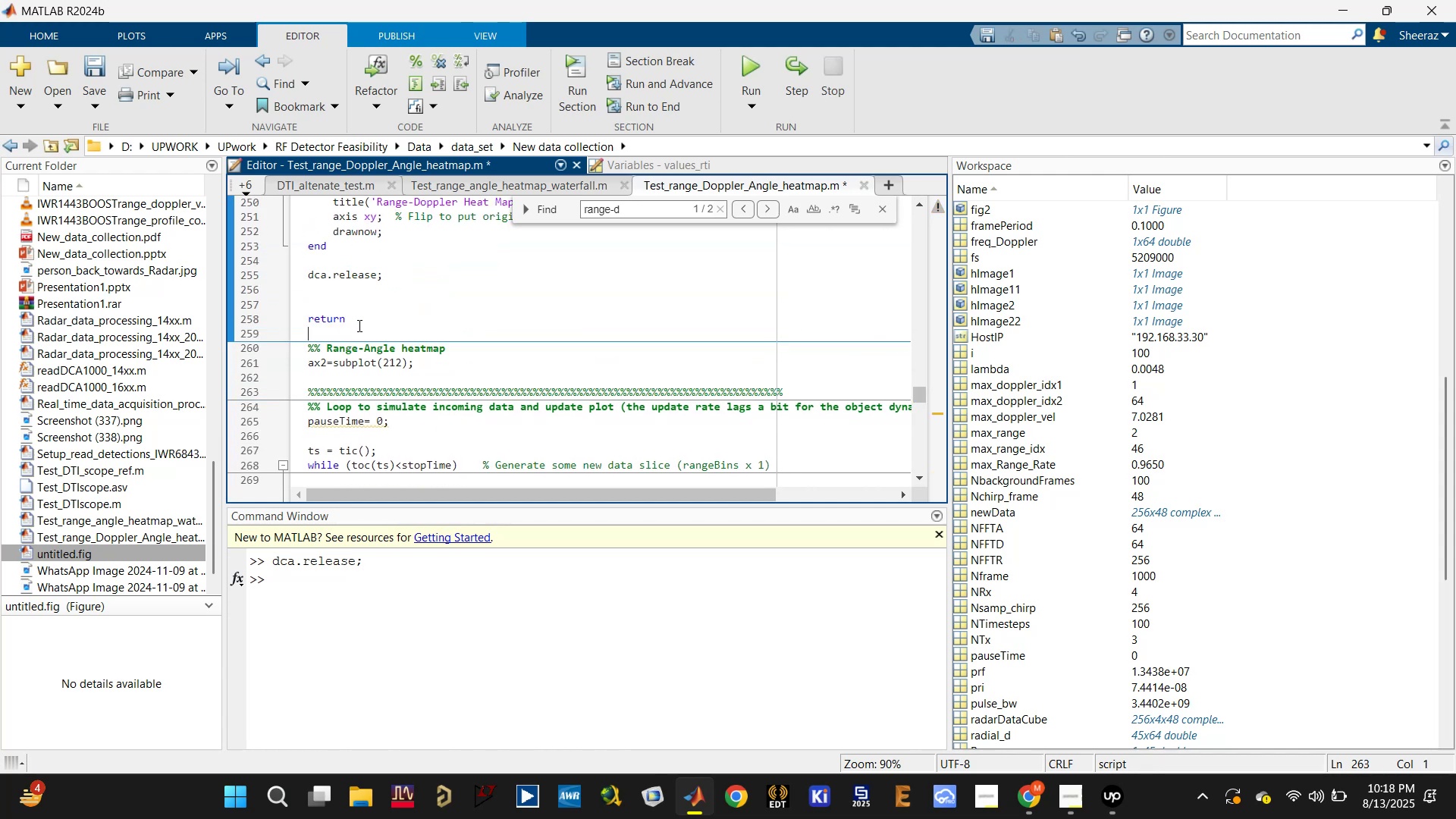 
key(Control+S)
 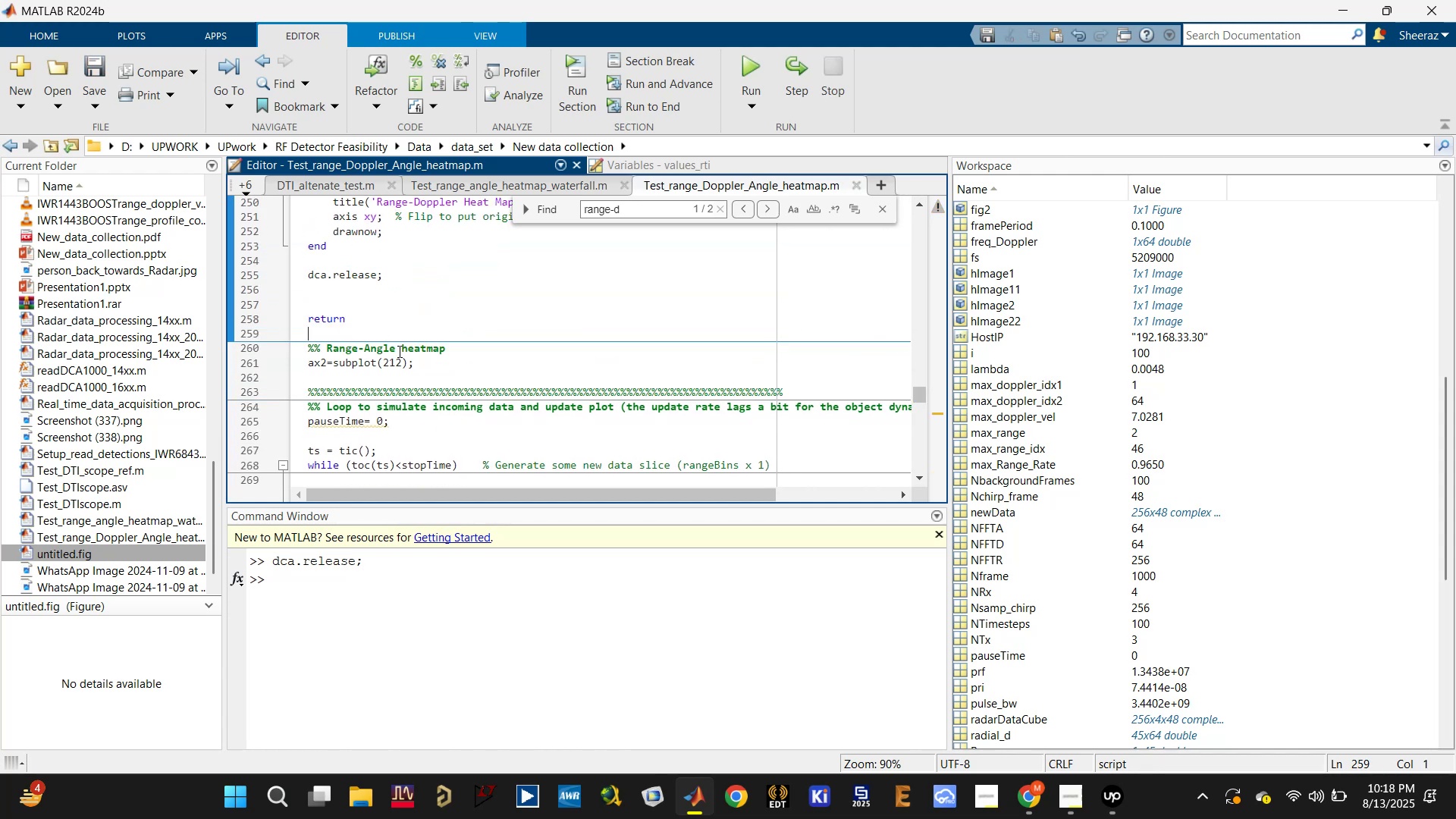 
scroll: coordinate [347, 293], scroll_direction: up, amount: 7.0
 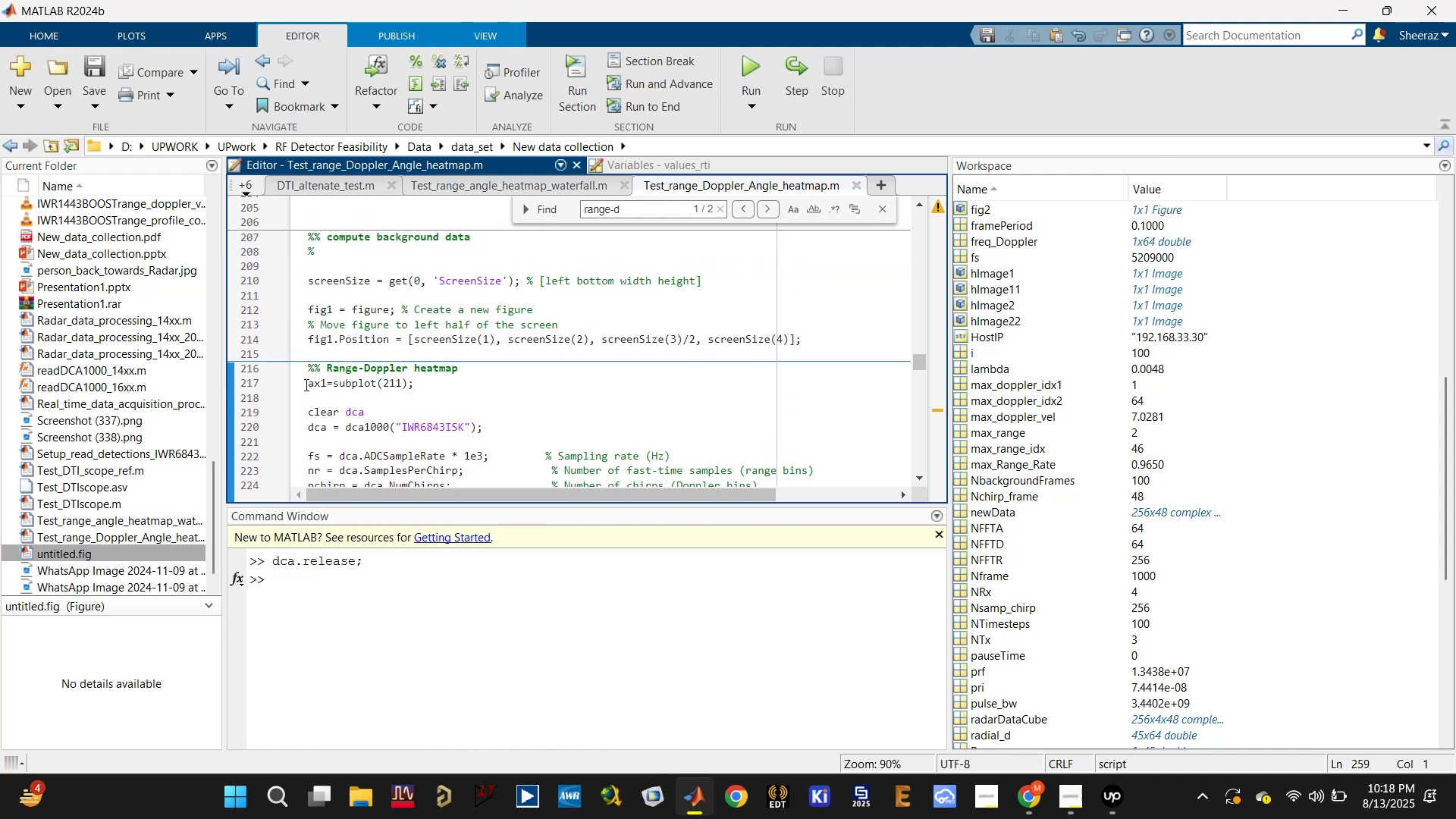 
left_click([307, 385])
 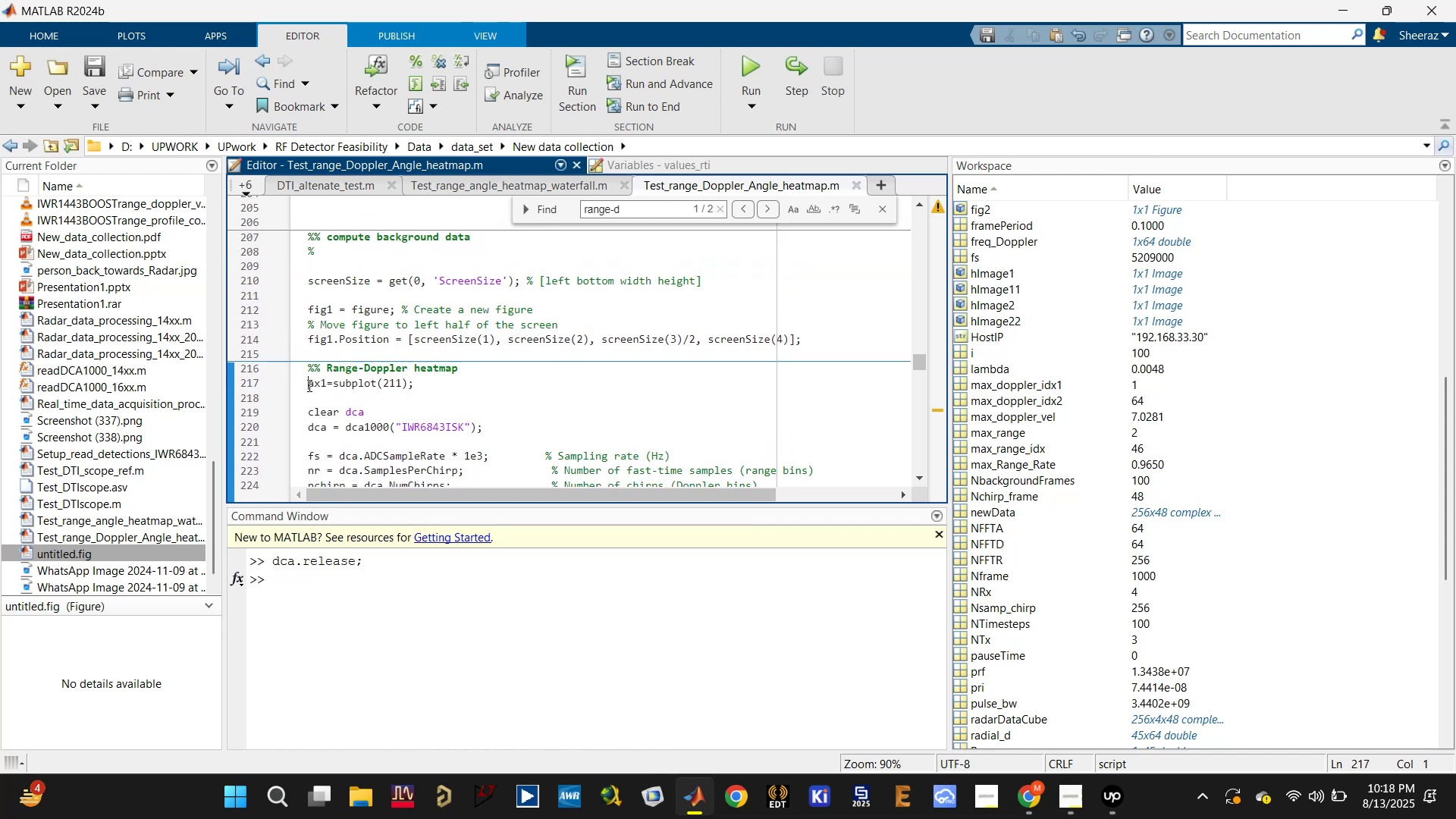 
scroll: coordinate [416, 407], scroll_direction: down, amount: 1.0
 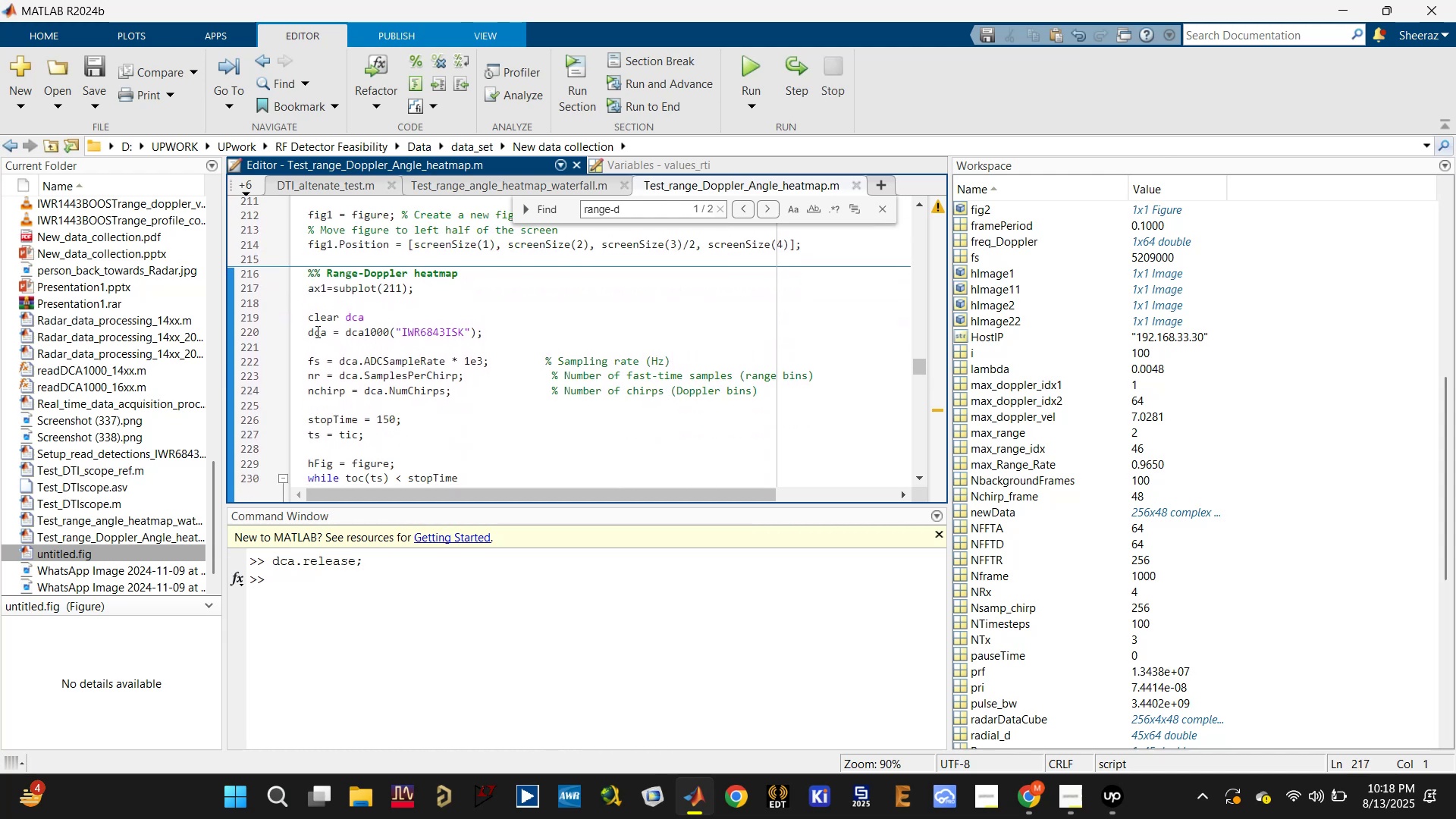 
left_click([318, 284])
 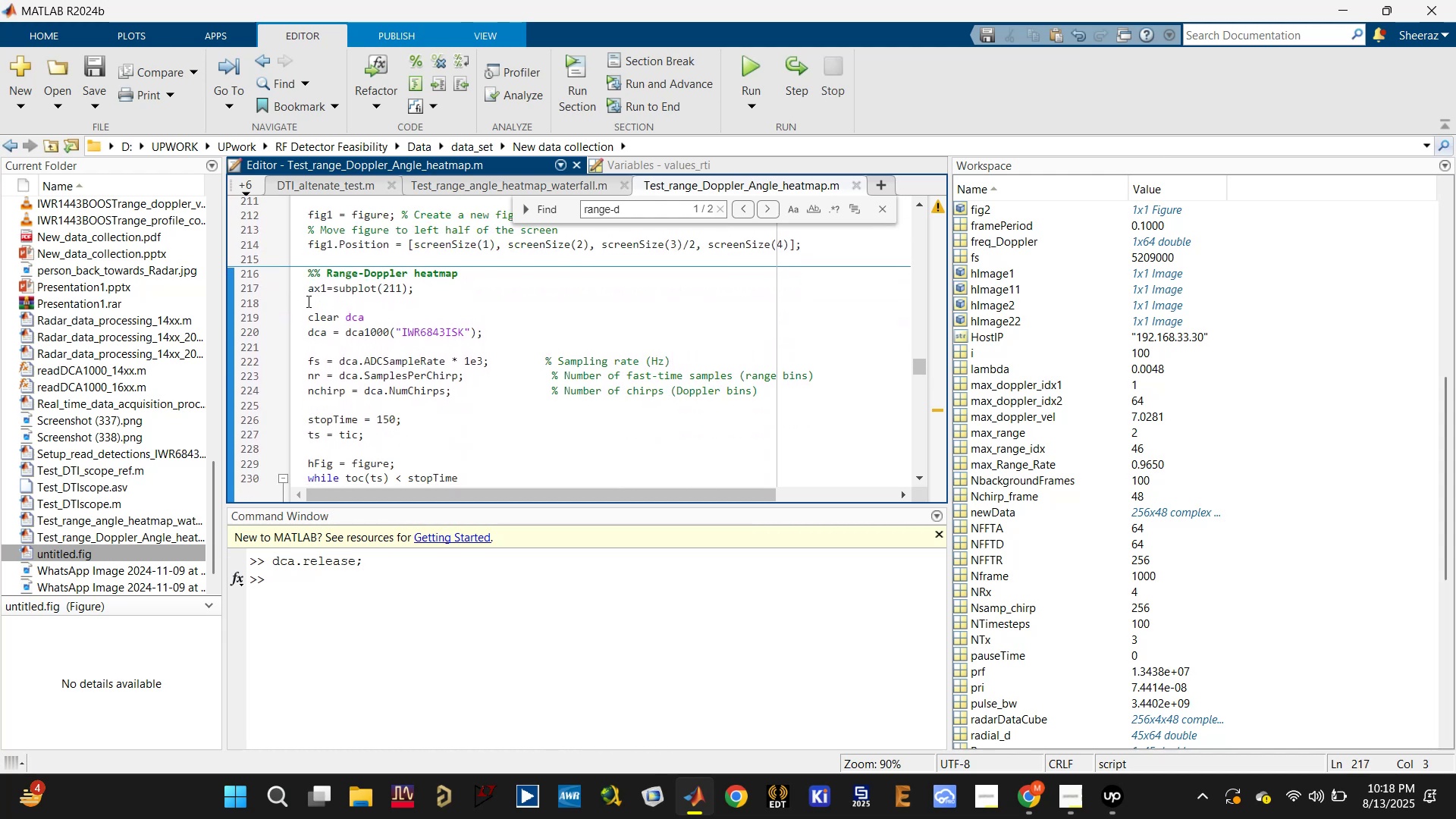 
left_click([308, 292])
 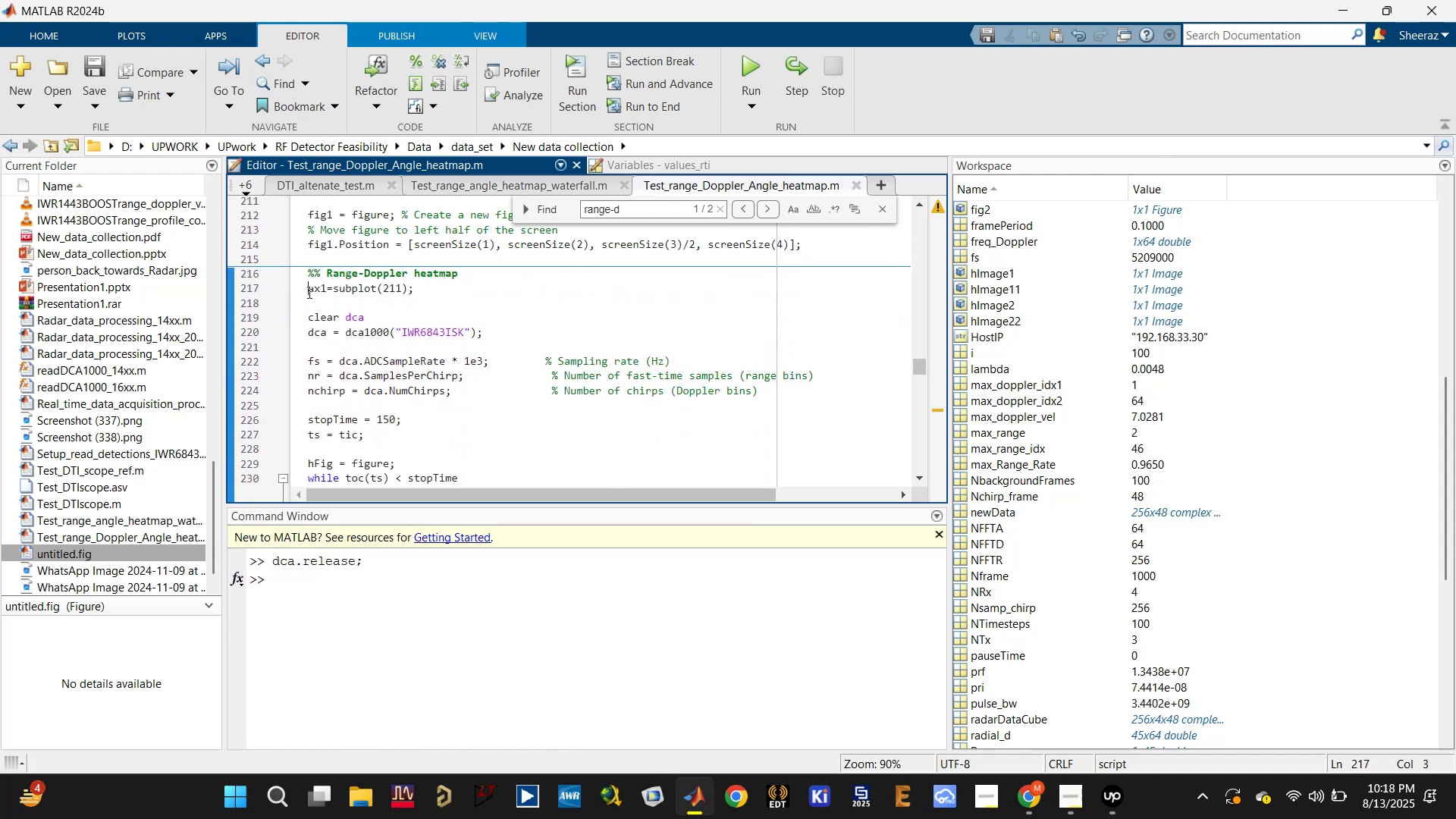 
key(Control+R)
 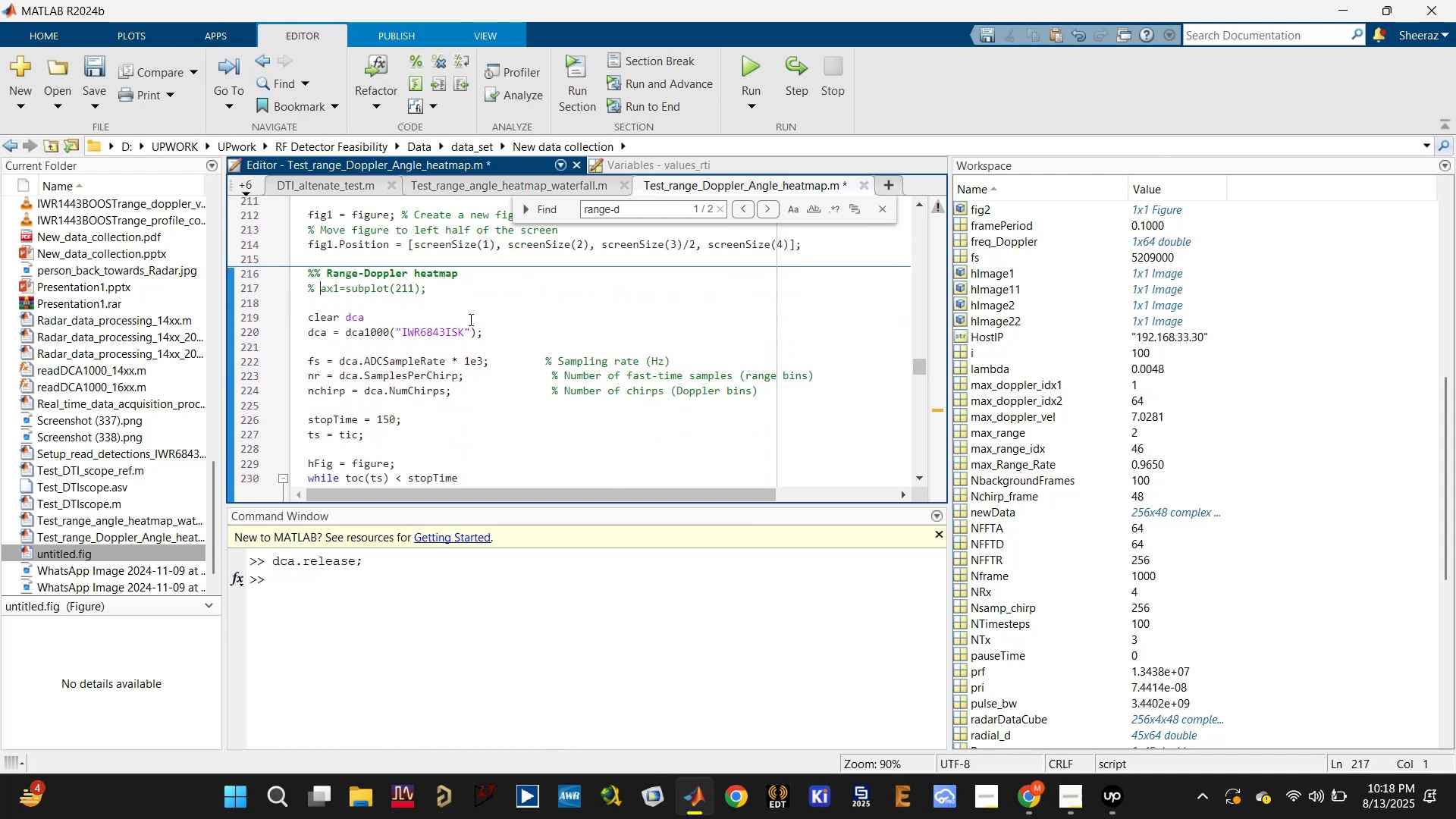 
left_click([472, 318])
 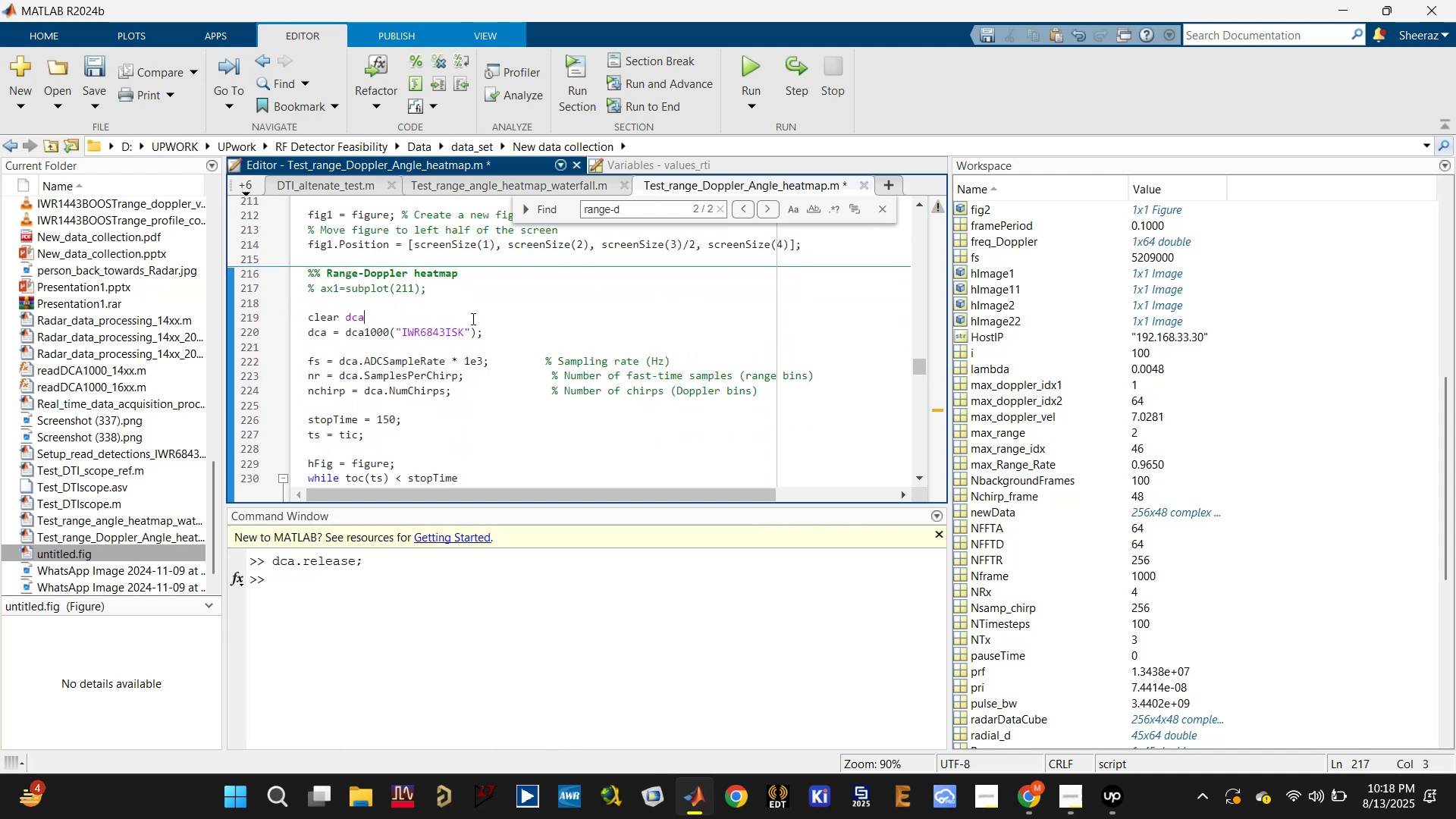 
key(Control+ControlLeft)
 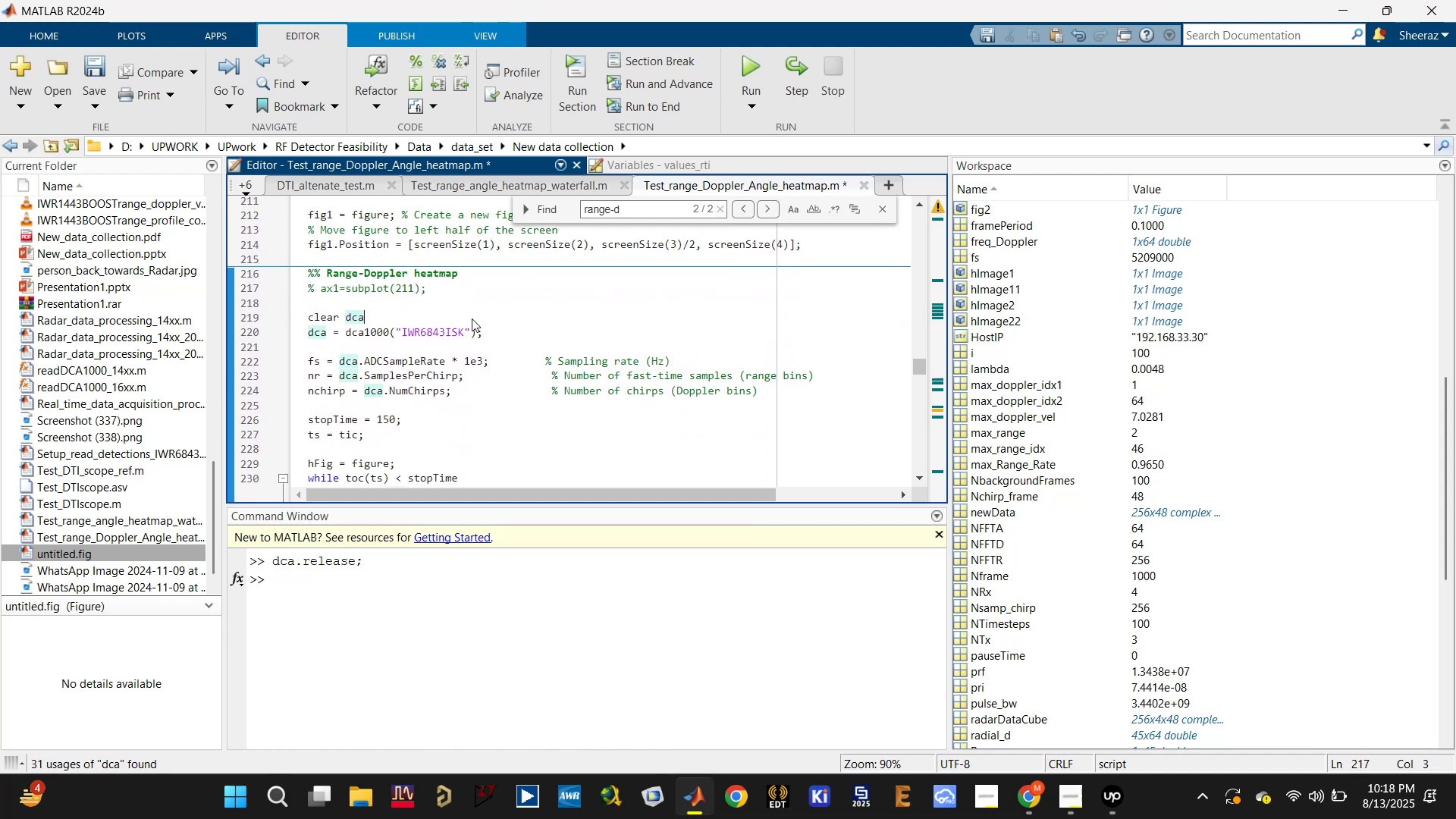 
key(Control+S)
 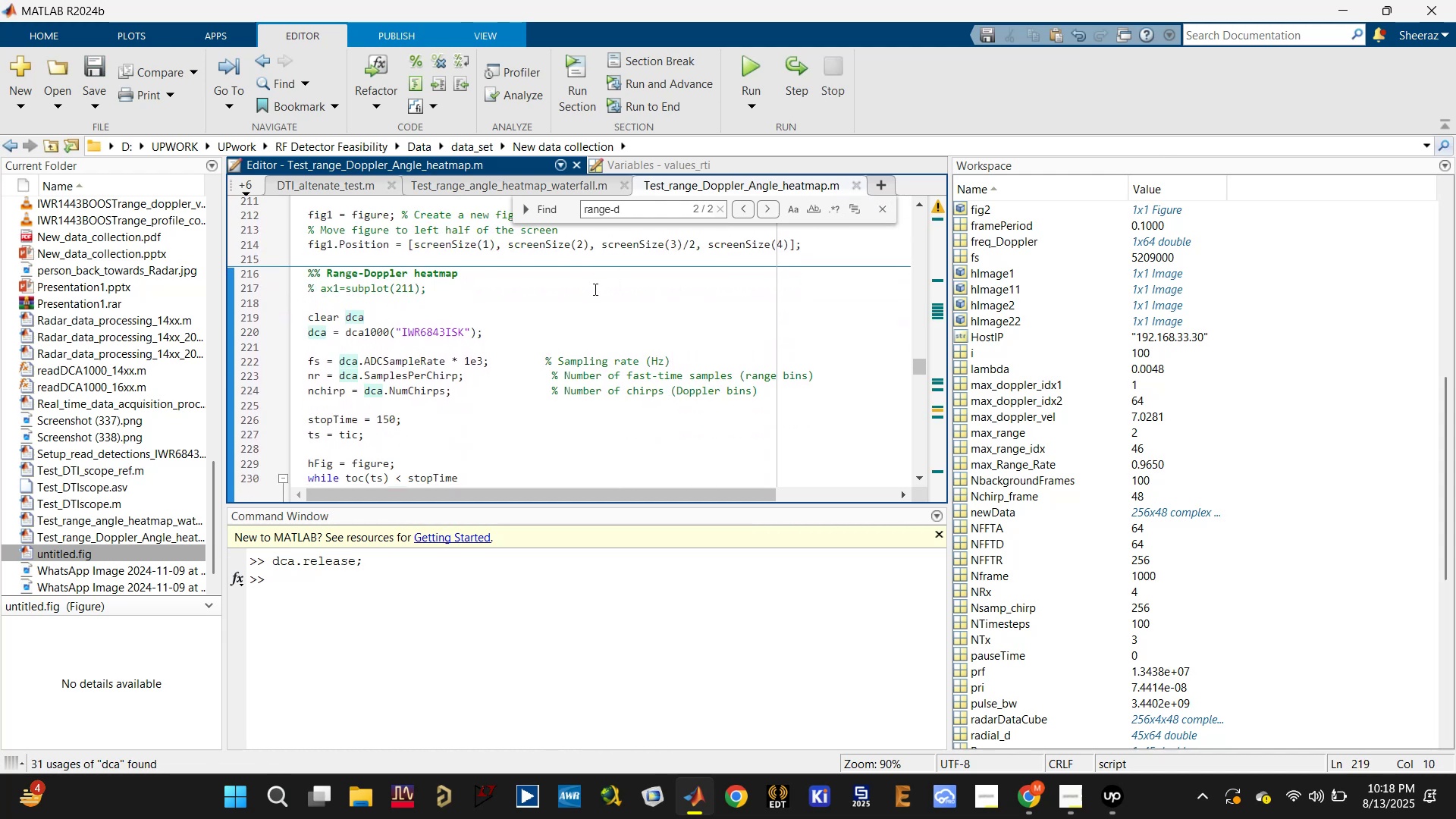 
scroll: coordinate [472, 310], scroll_direction: down, amount: 1.0
 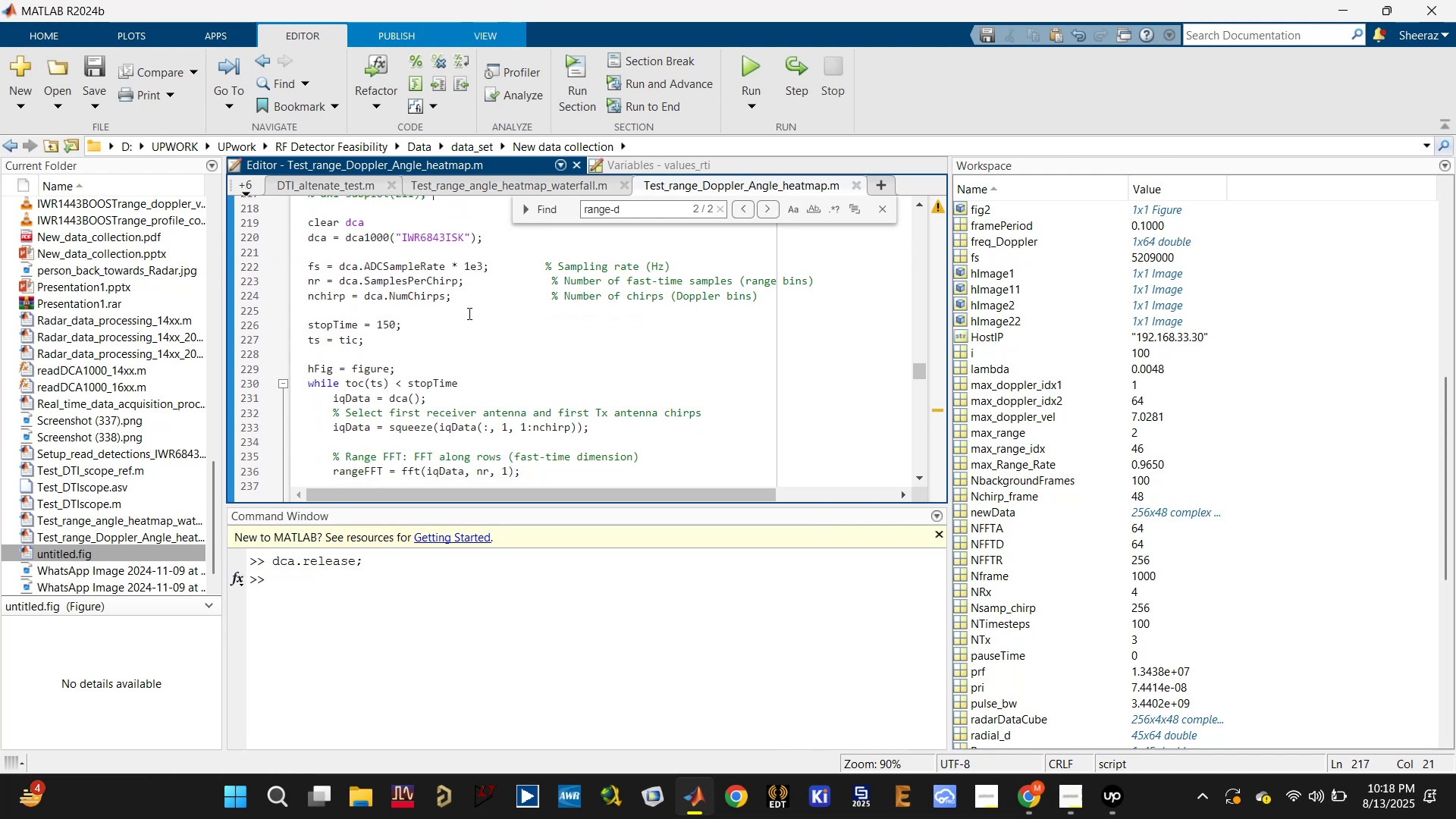 
scroll: coordinate [443, 297], scroll_direction: up, amount: 1.0
 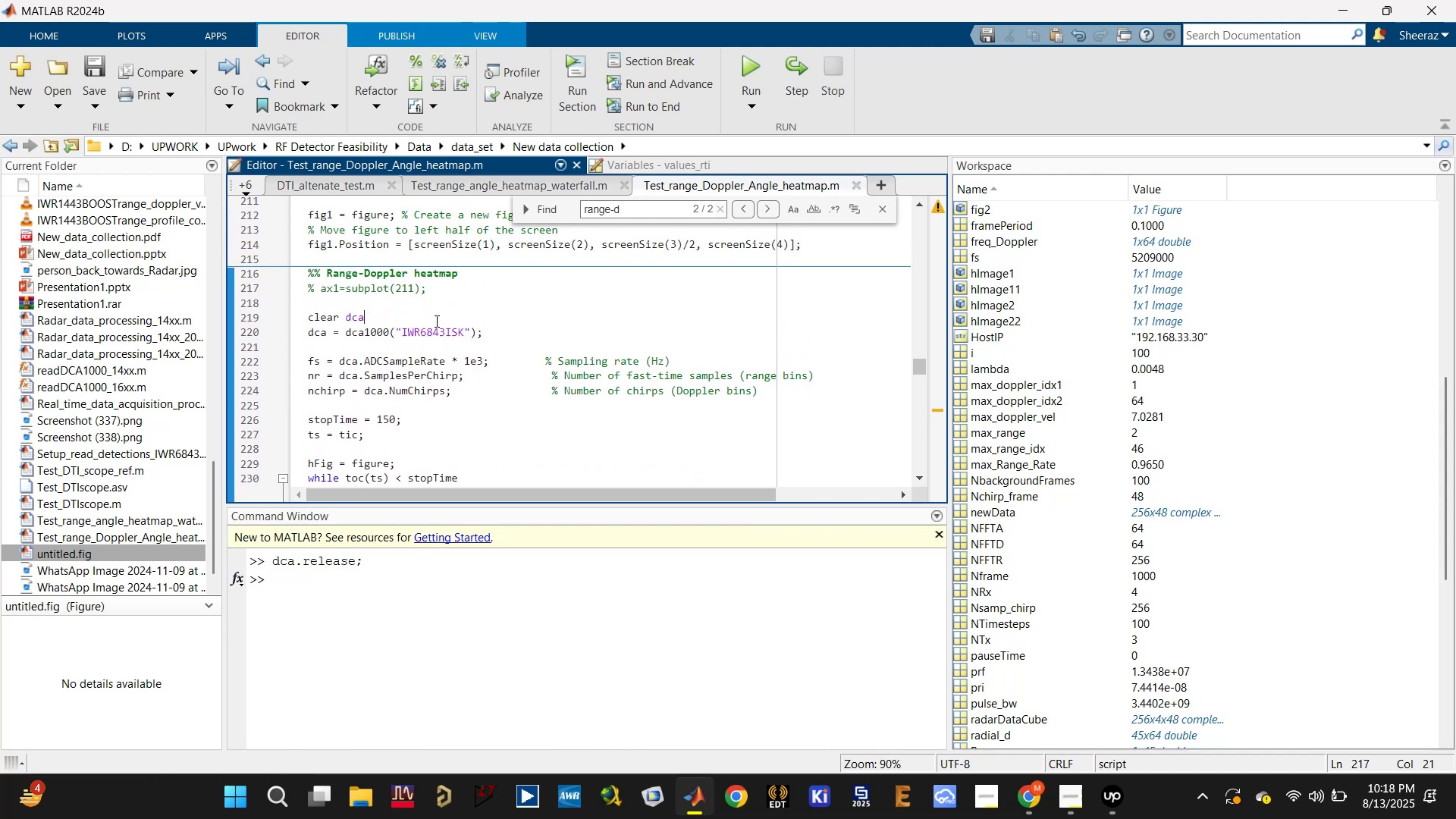 
double_click([430, 327])
 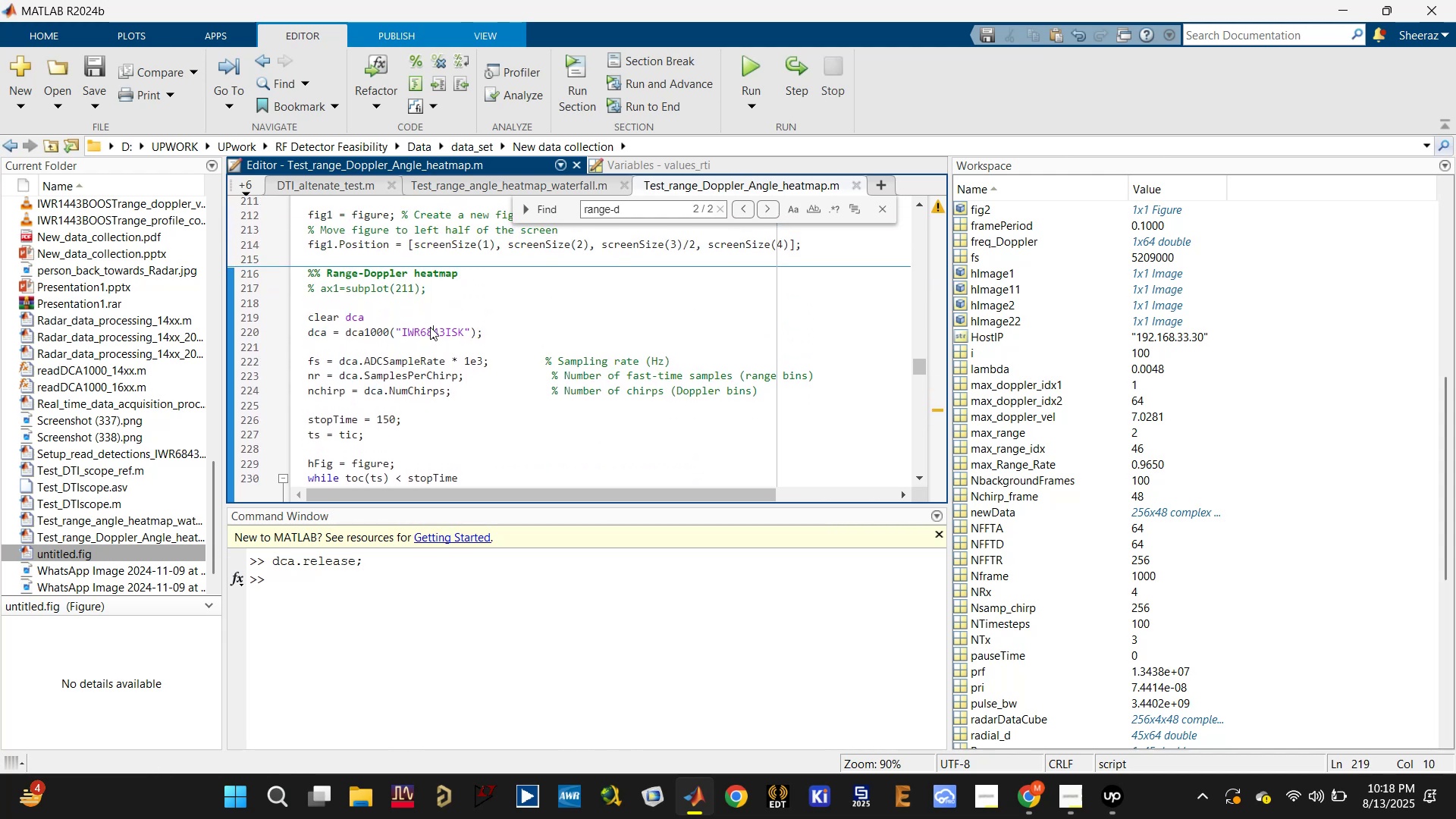 
triple_click([430, 327])
 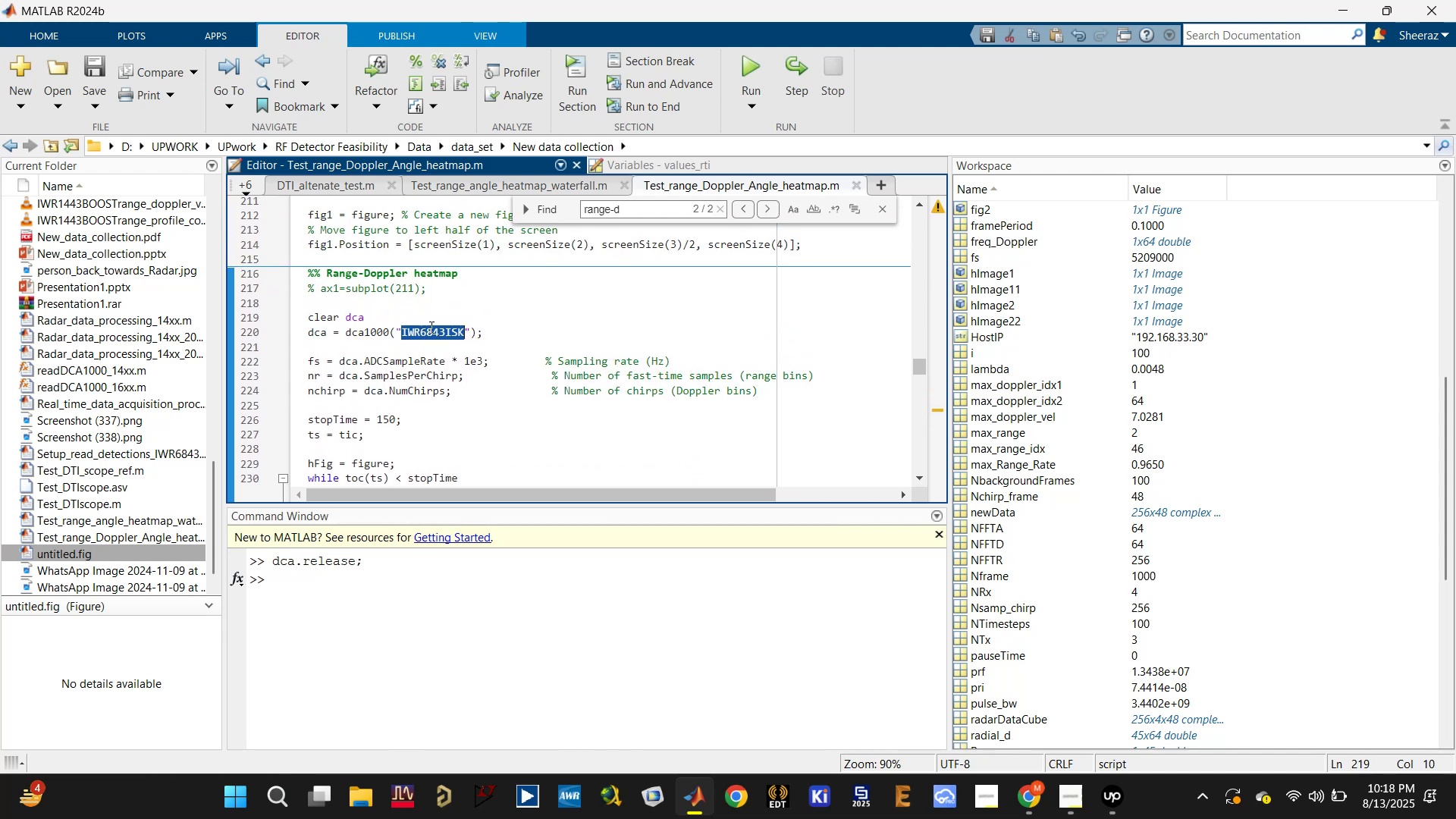 
triple_click([430, 327])
 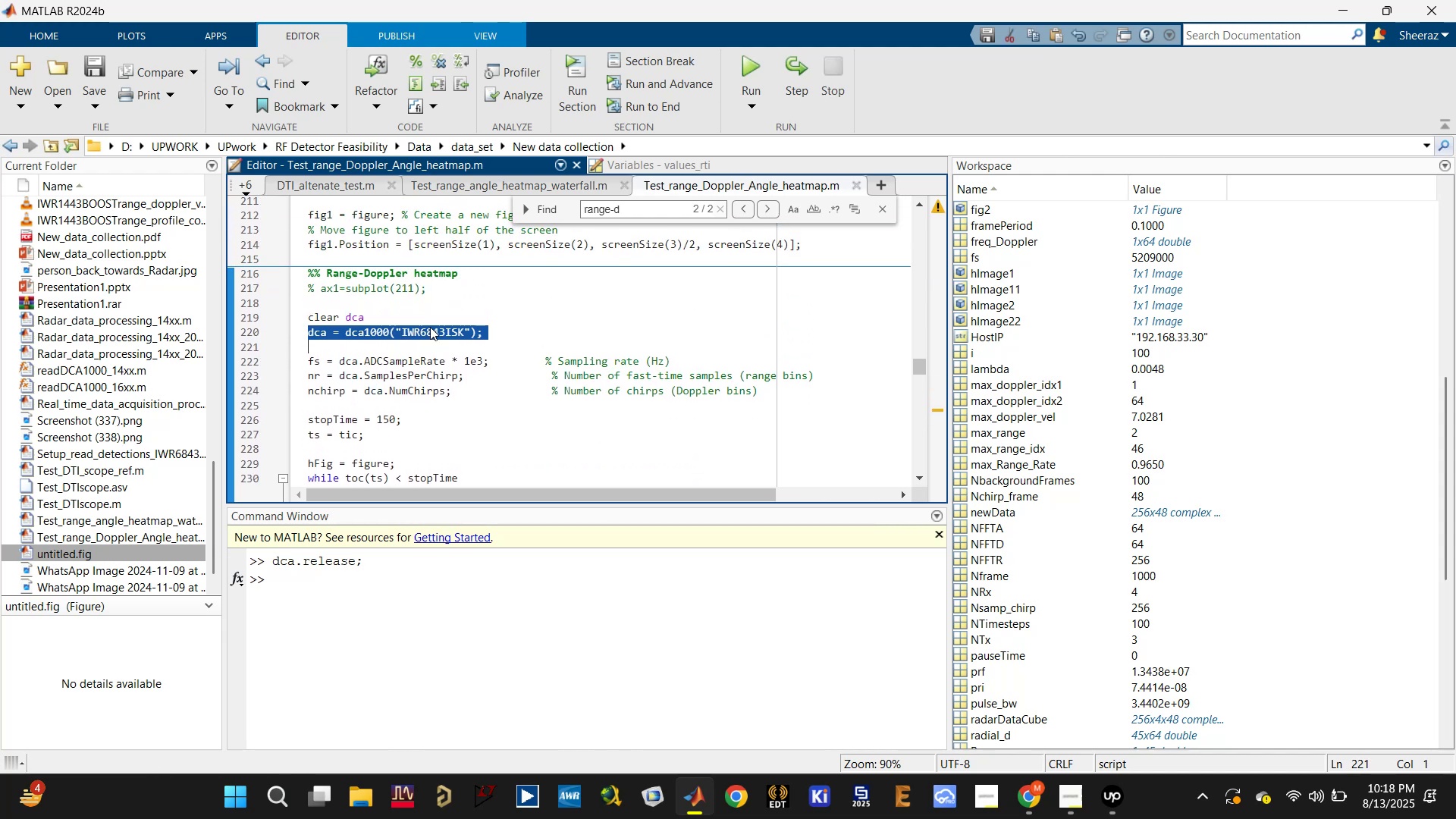 
key(Backspace)
 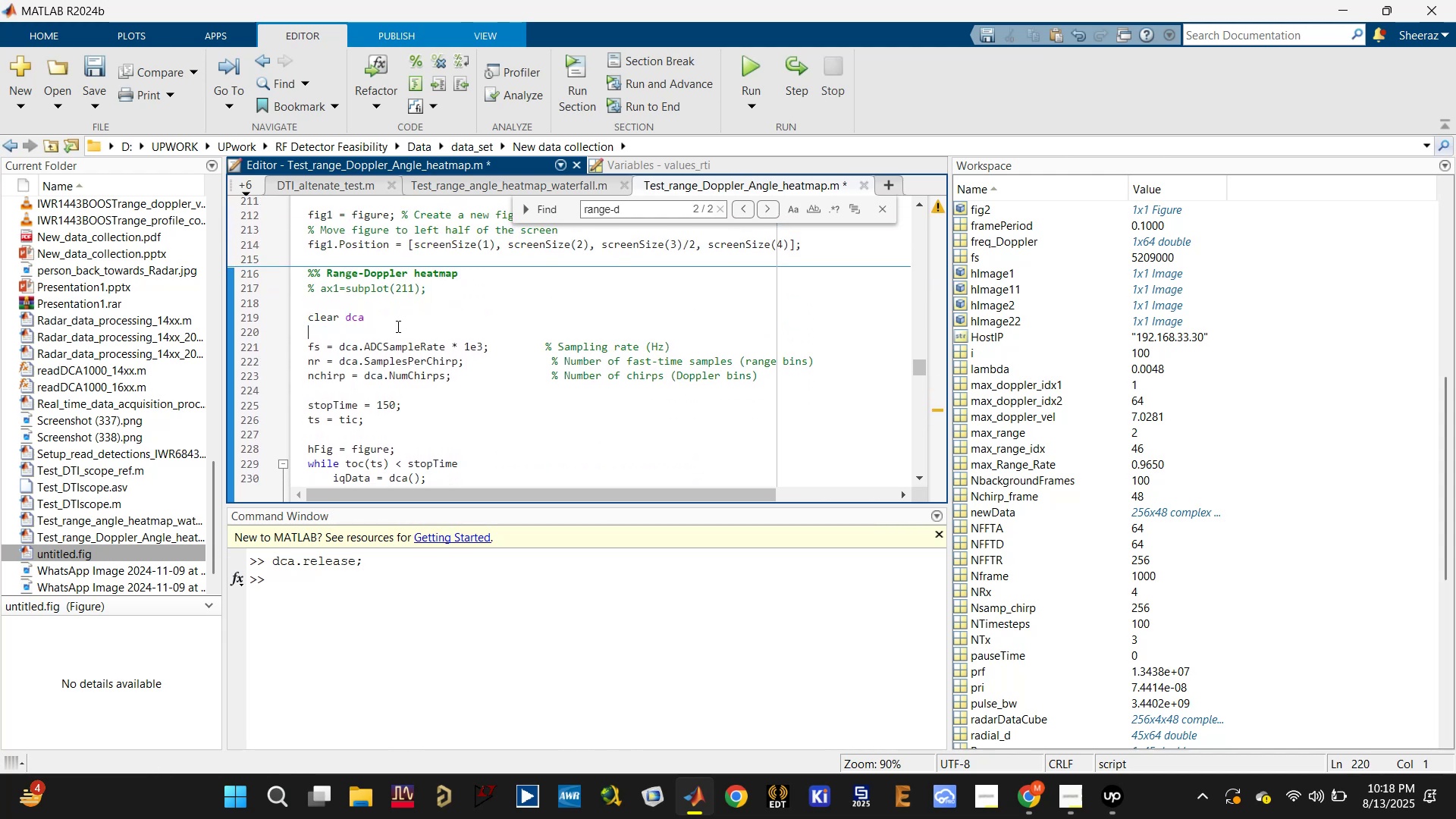 
double_click([386, 317])
 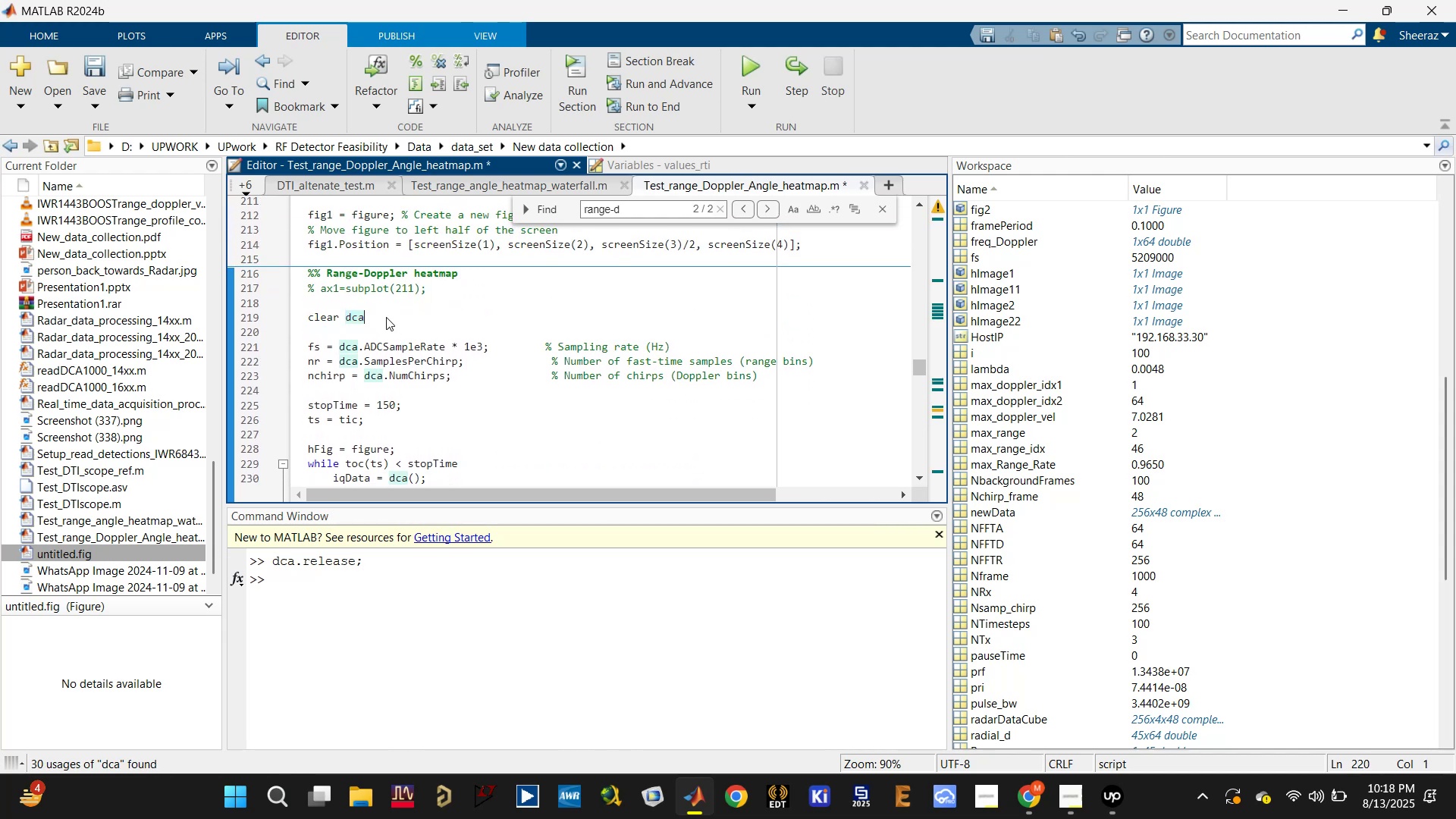 
triple_click([386, 317])
 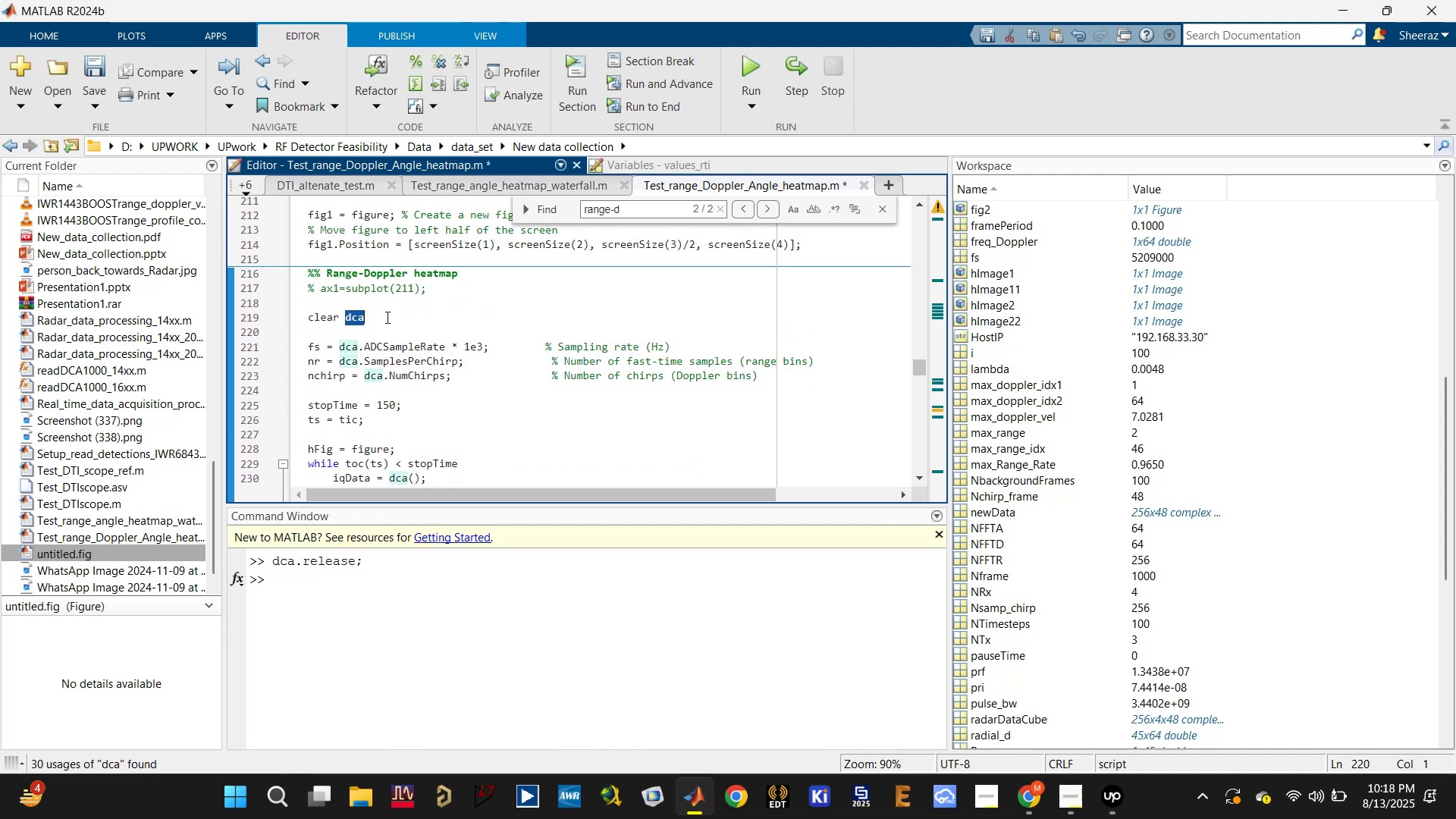 
triple_click([386, 317])
 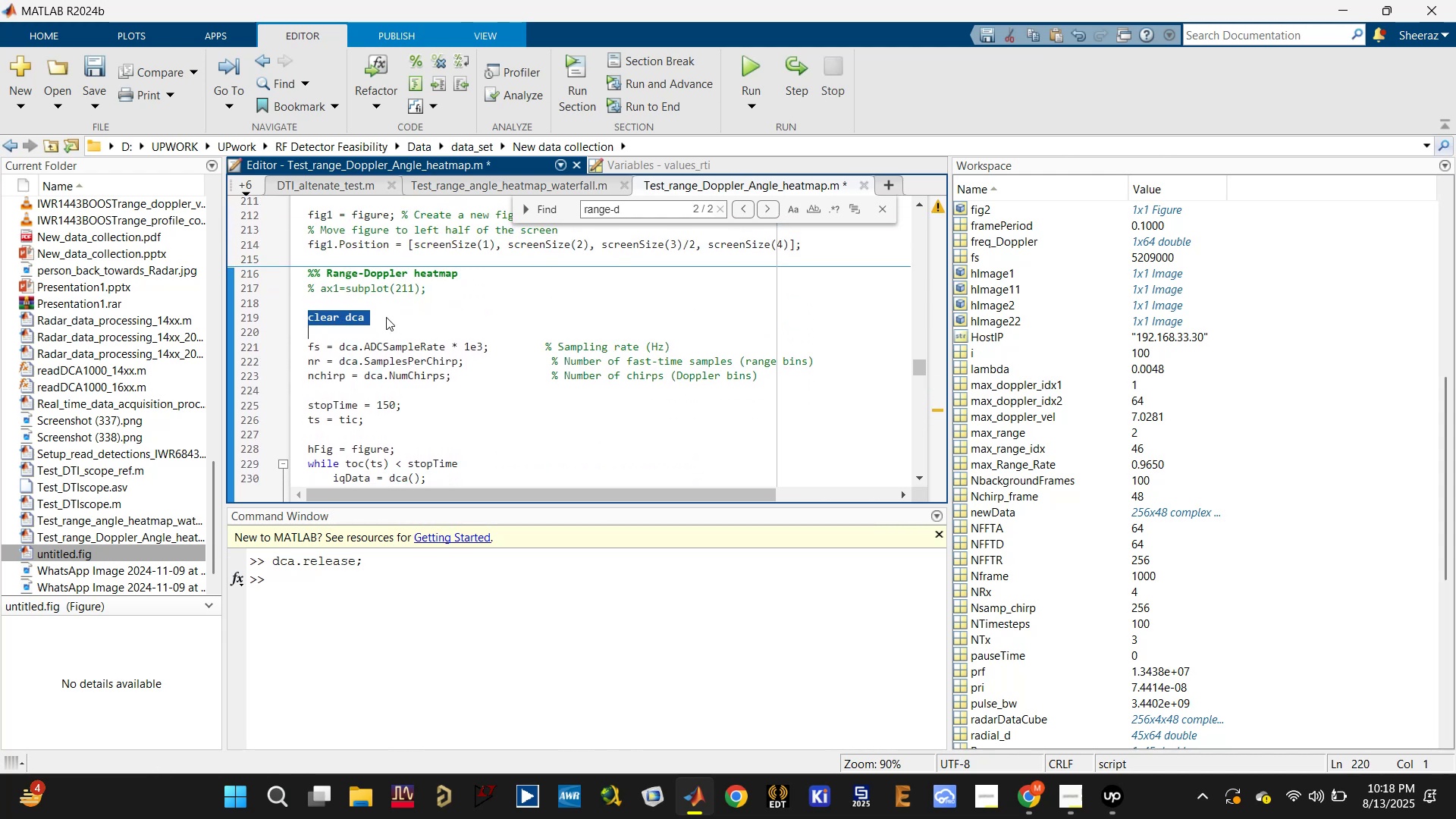 
key(Backspace)
 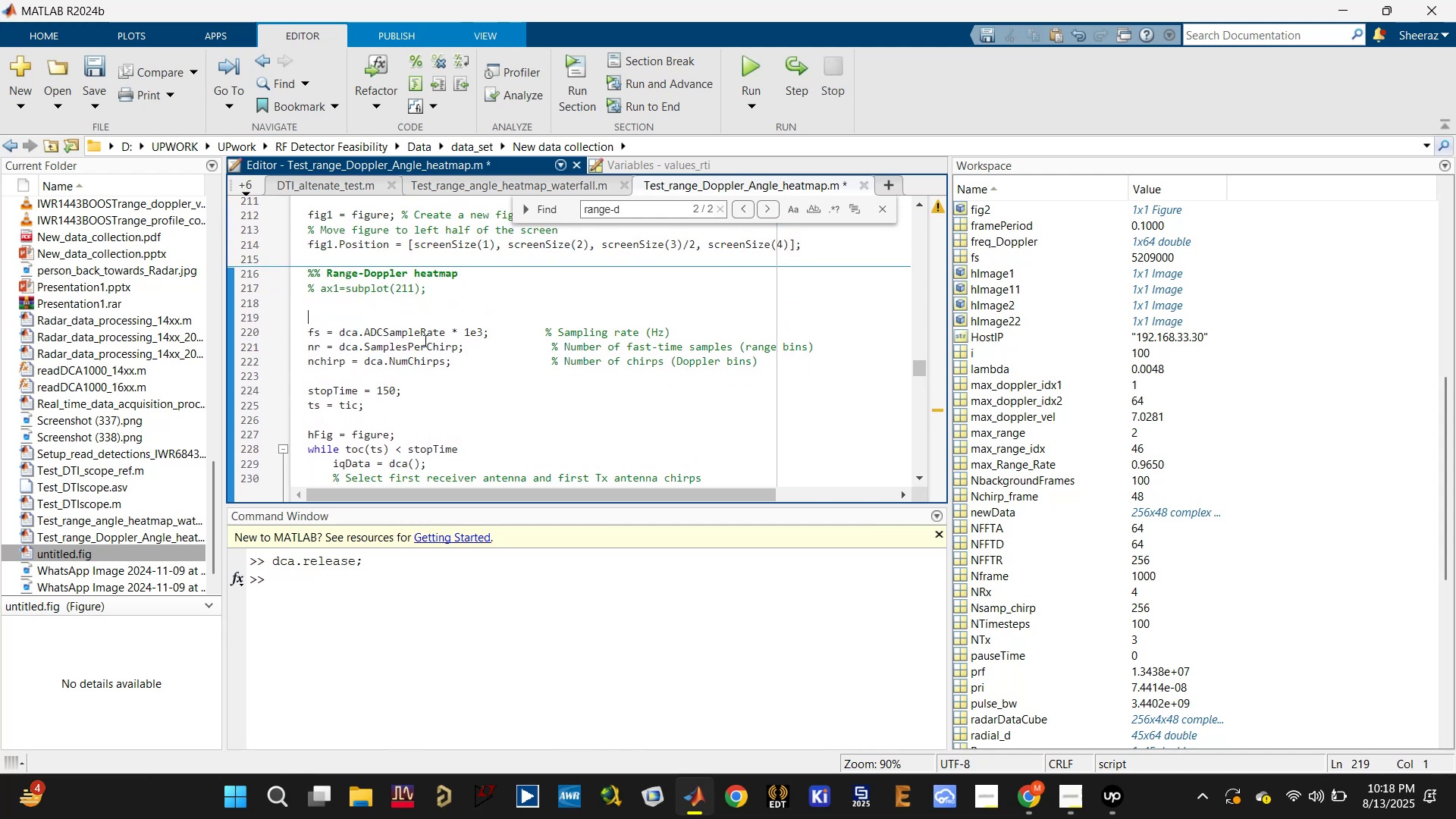 
double_click([424, 334])
 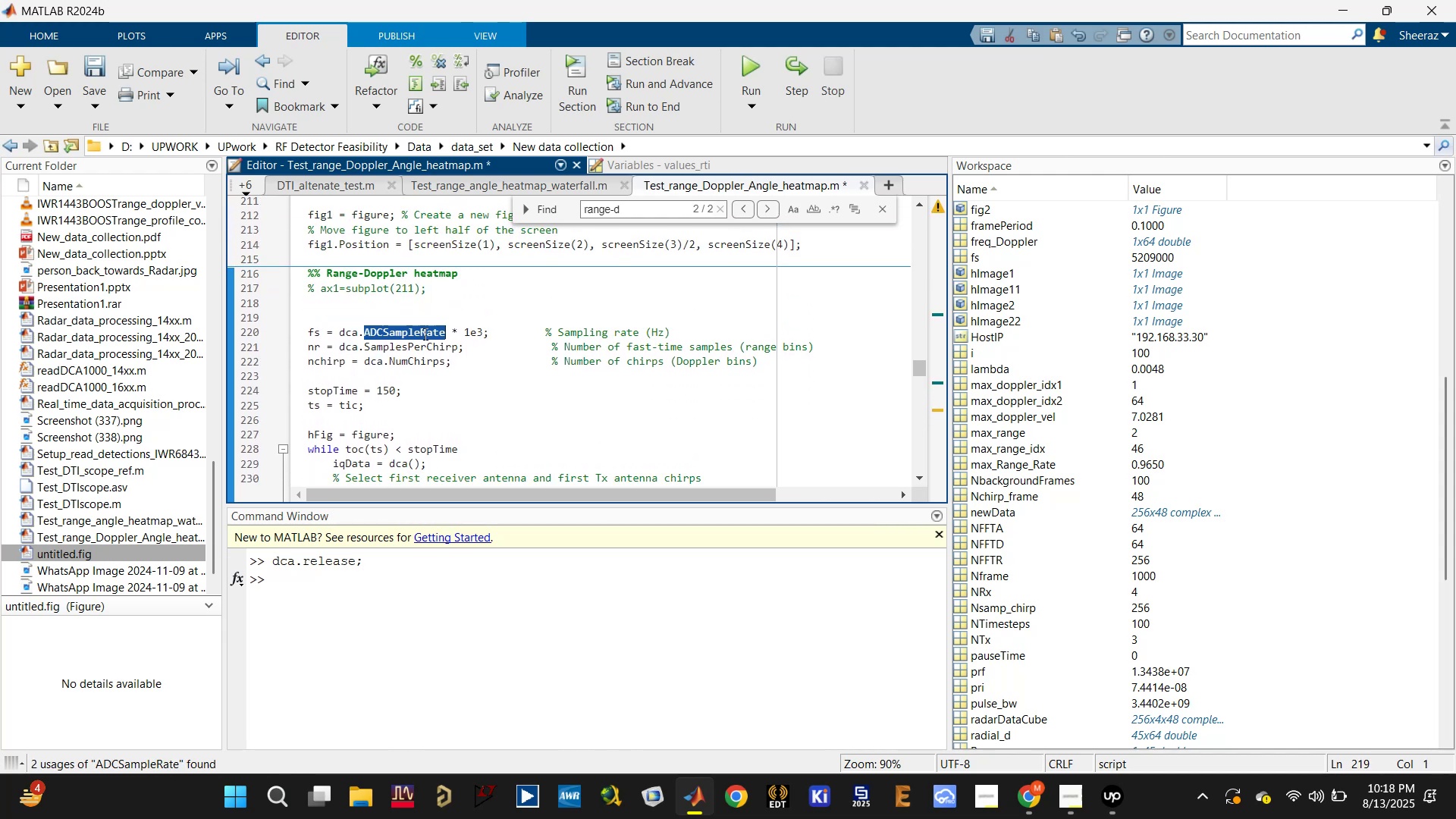 
triple_click([424, 334])
 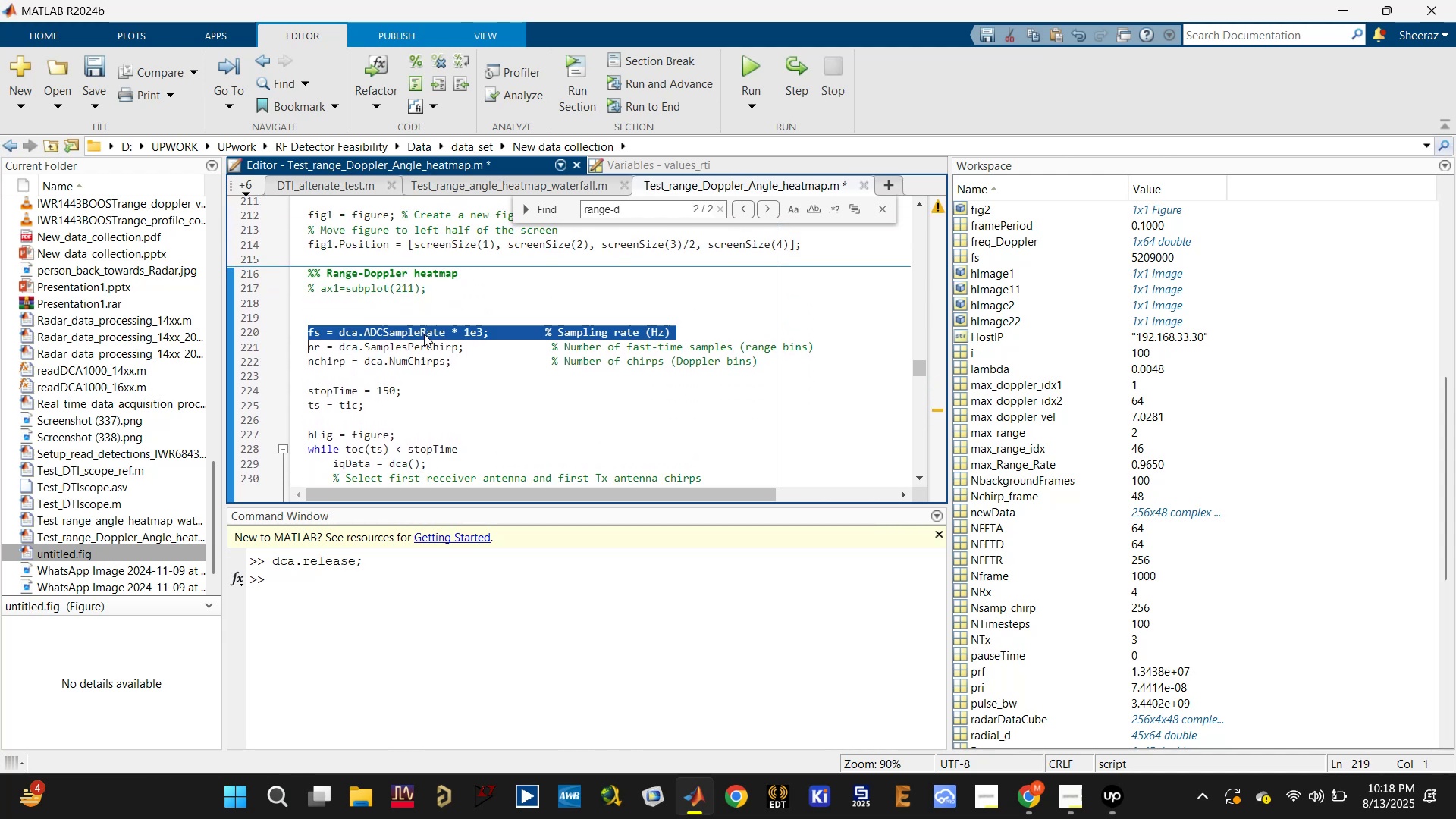 
key(Backspace)
 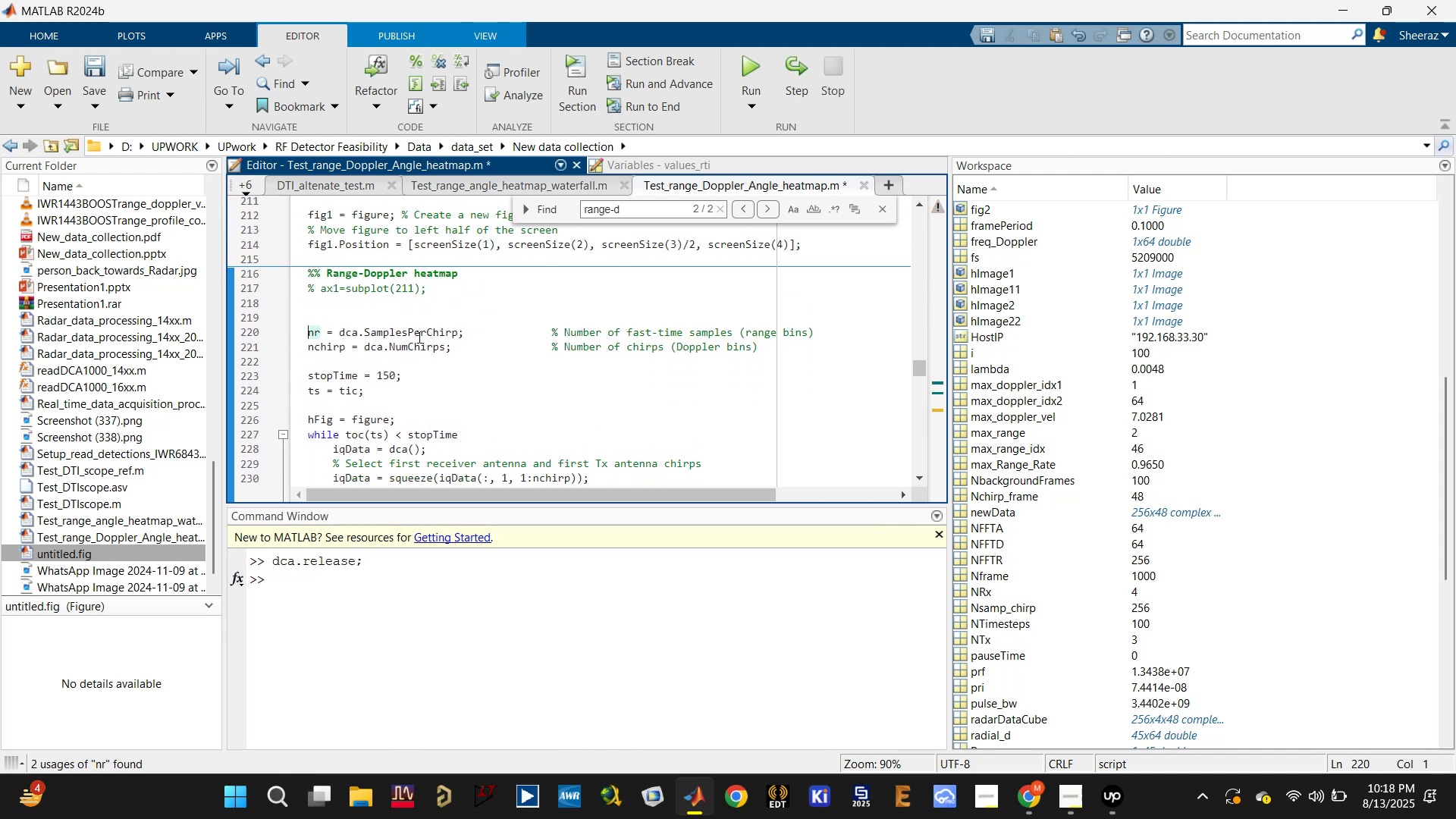 
double_click([418, 334])
 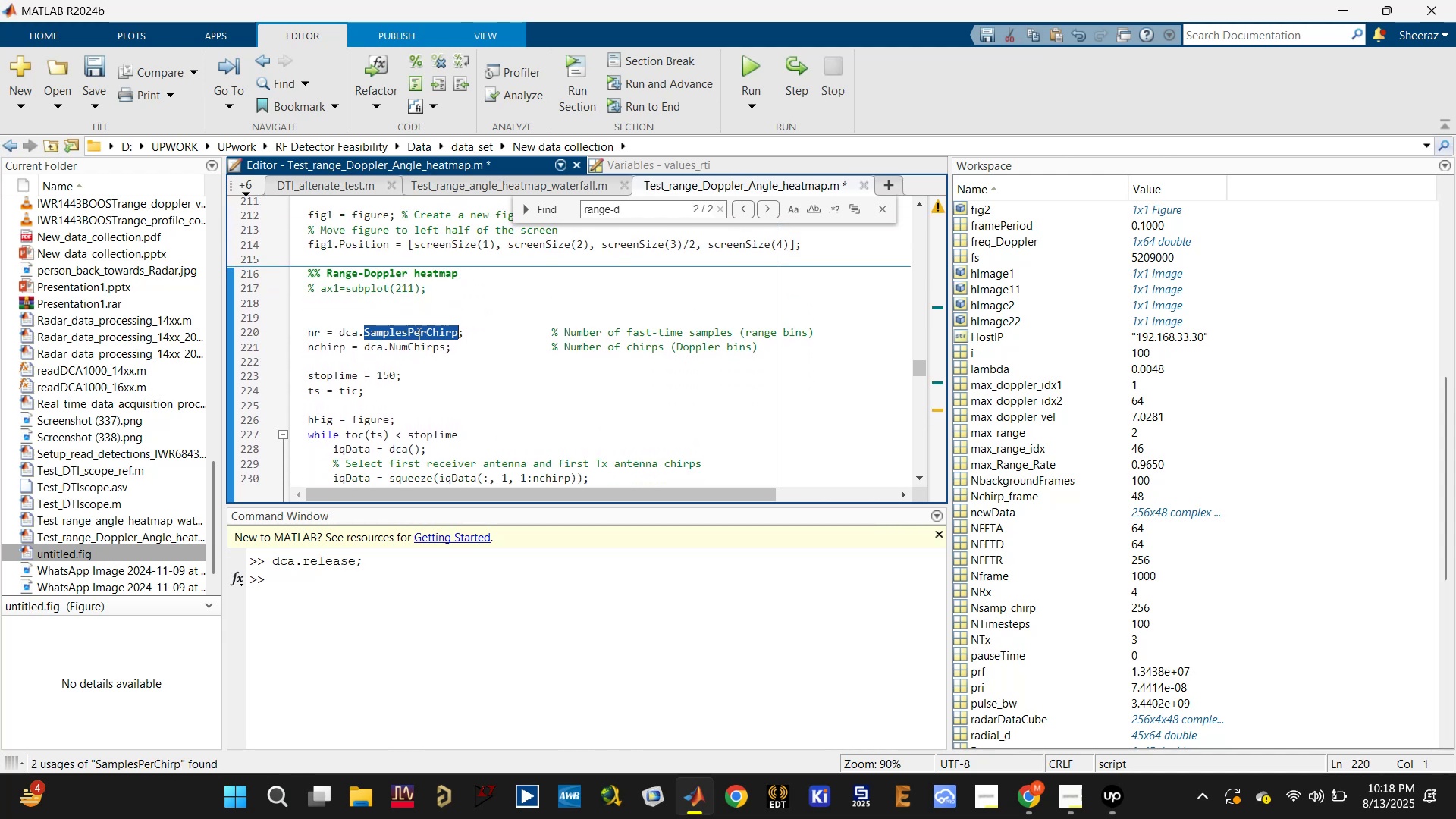 
triple_click([418, 334])
 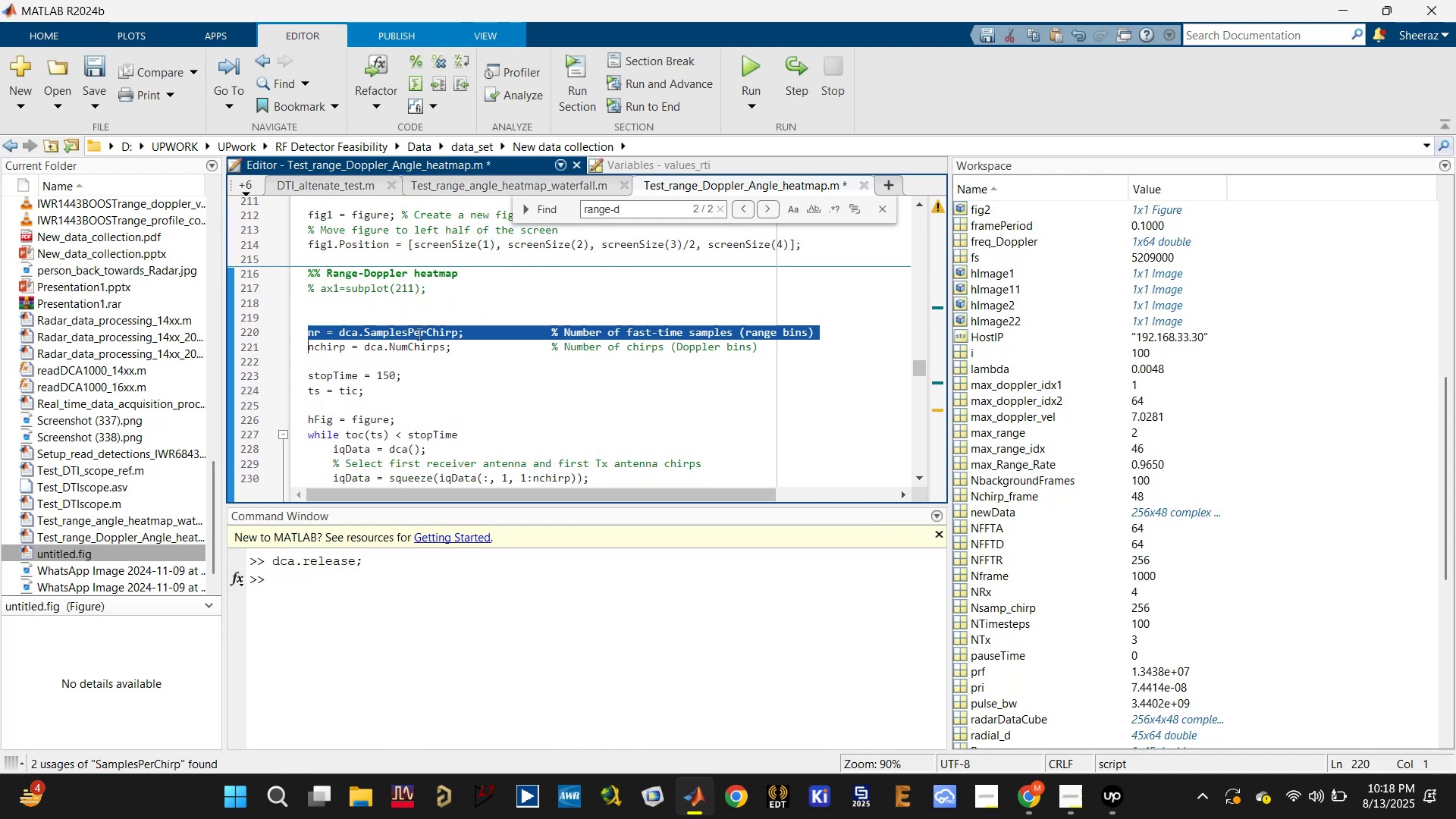 
key(Backspace)
 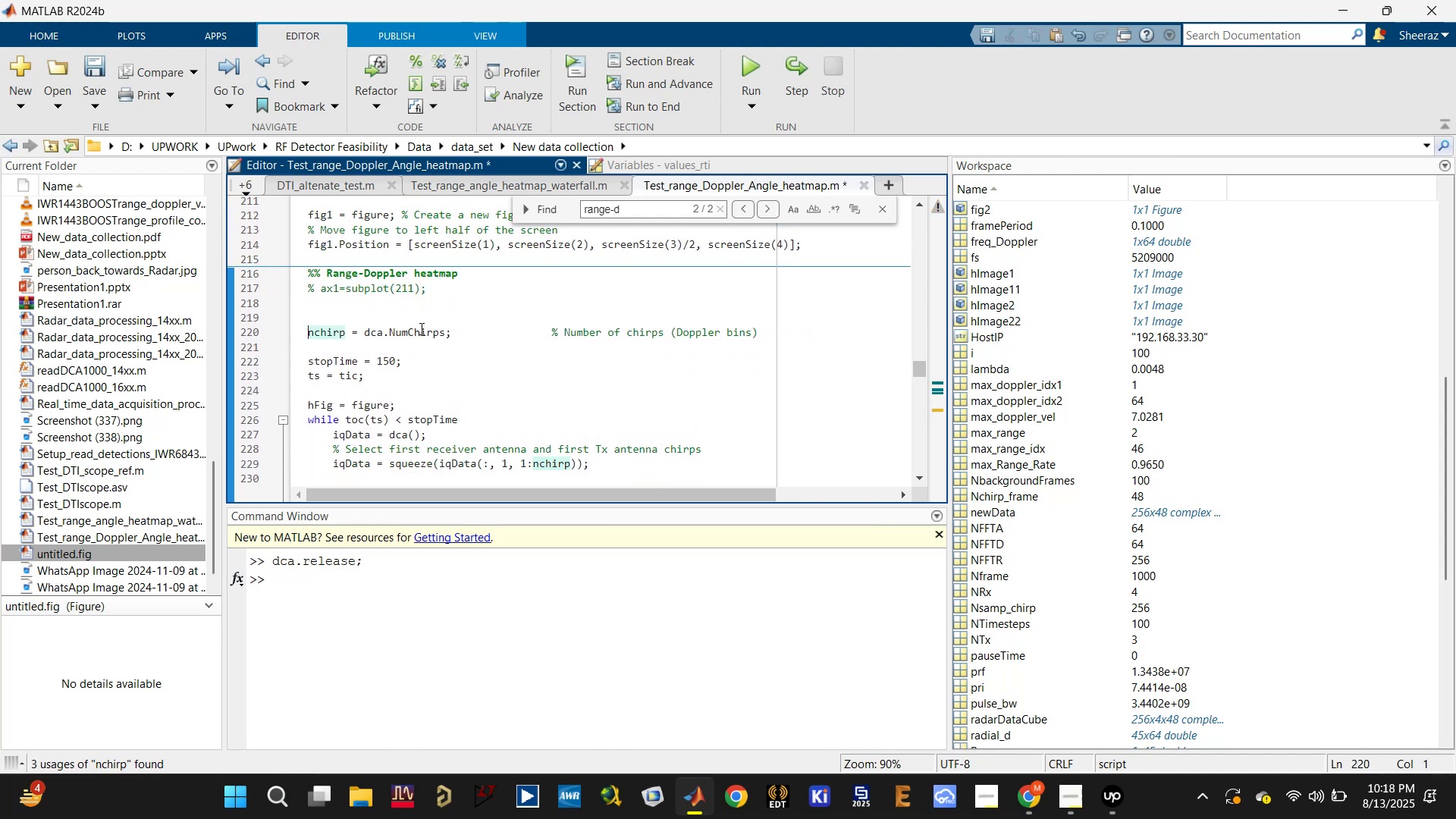 
double_click([422, 326])
 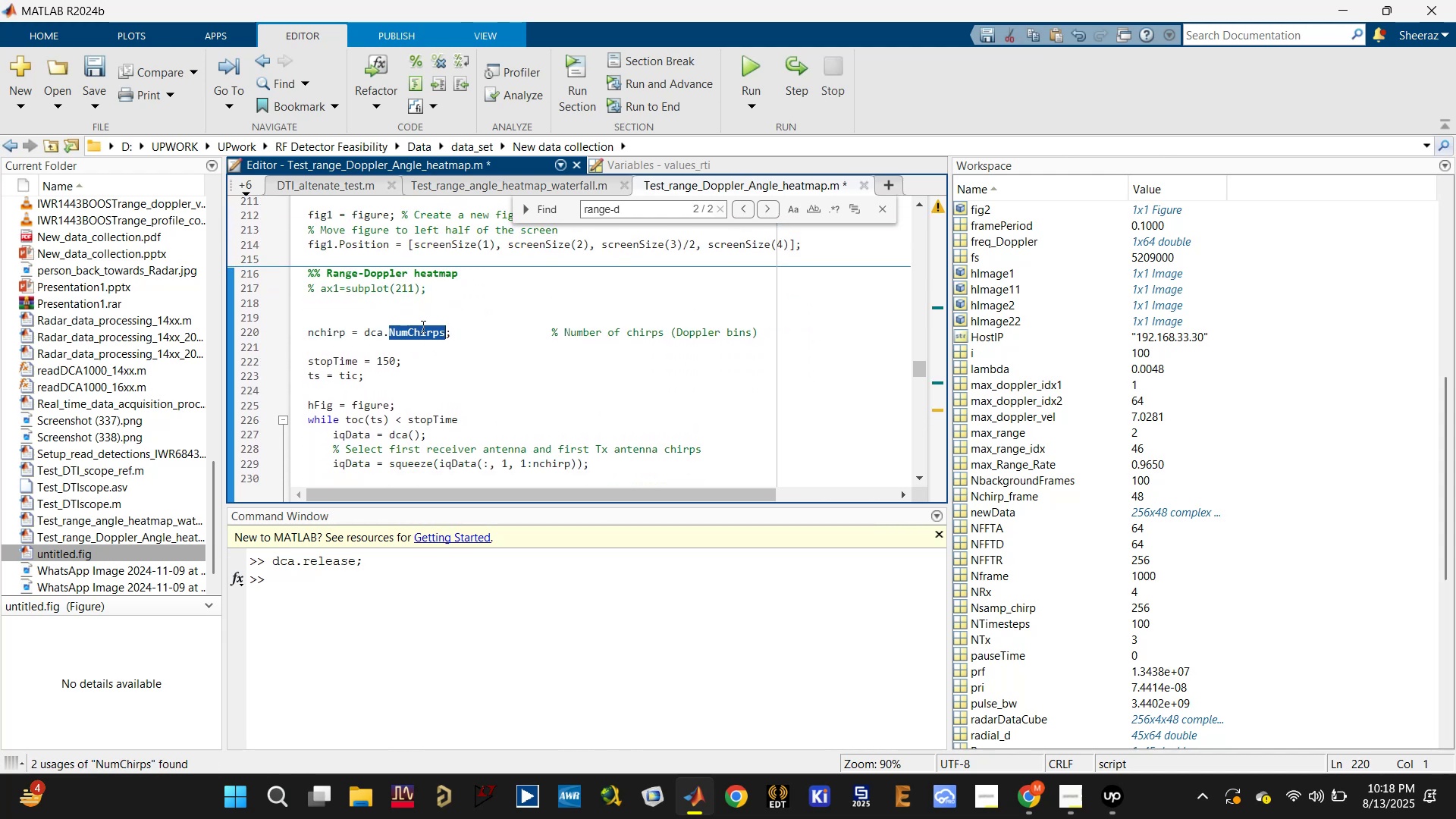 
triple_click([422, 326])
 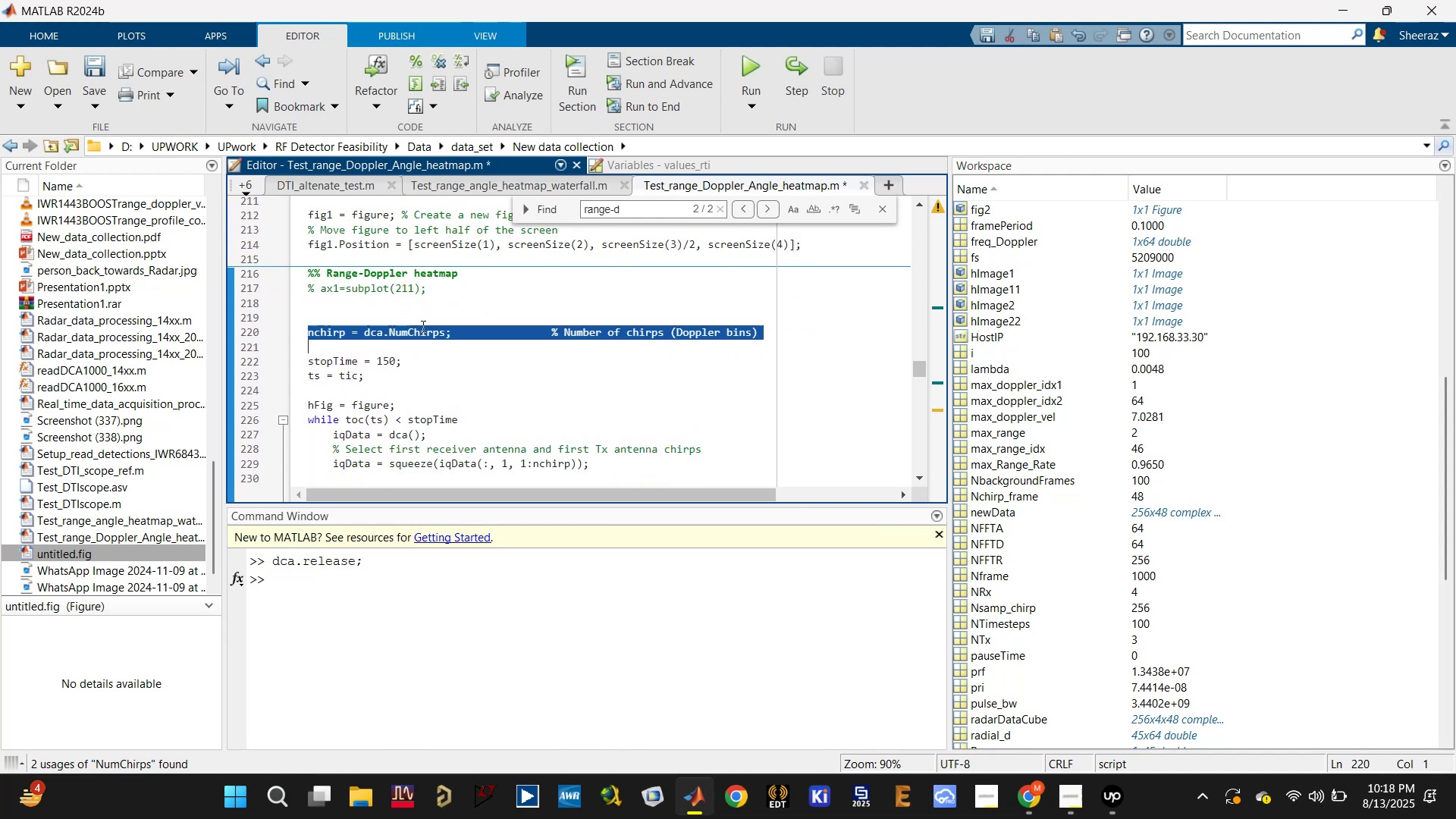 
key(Backspace)
 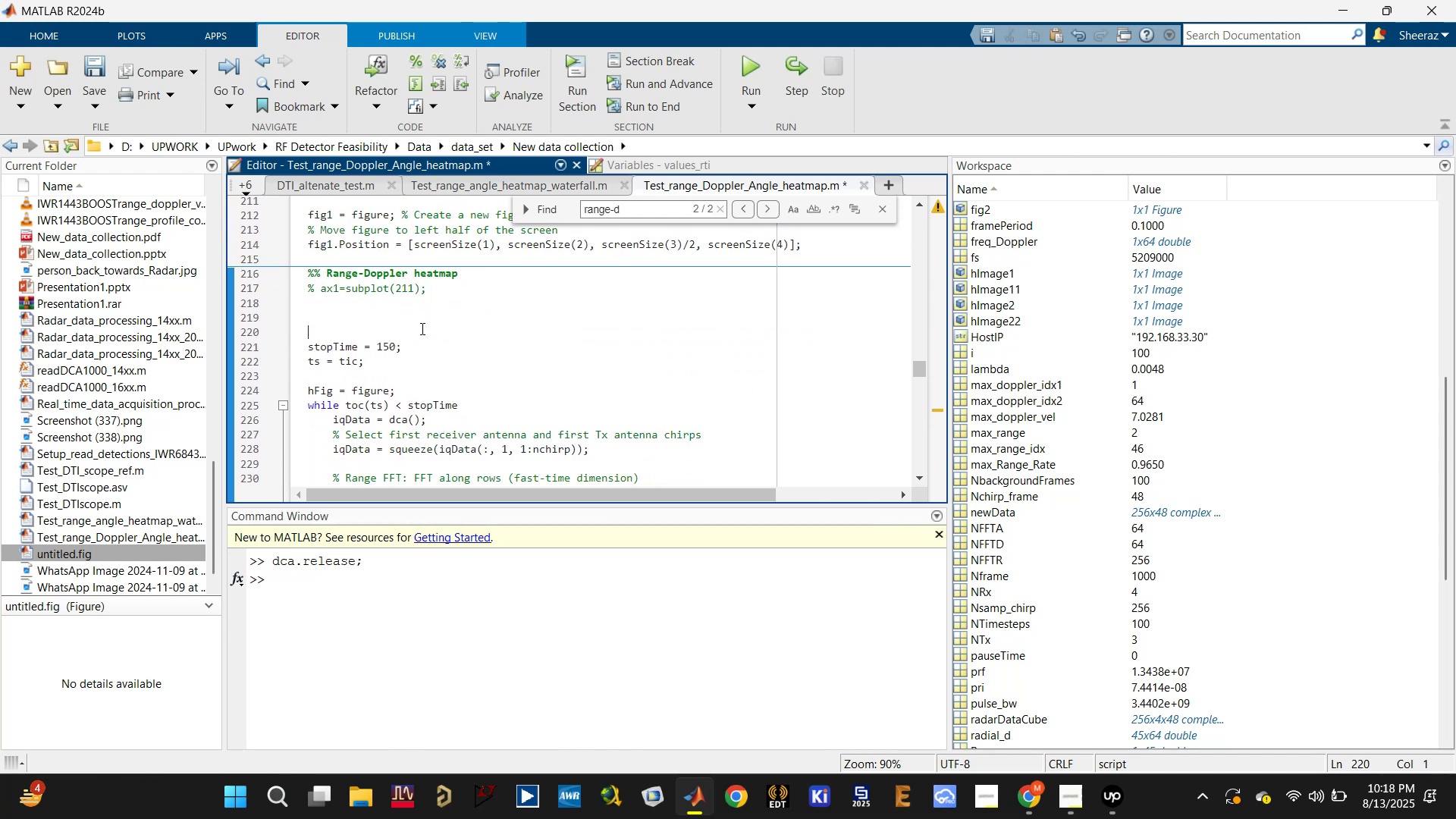 
left_click([422, 325])
 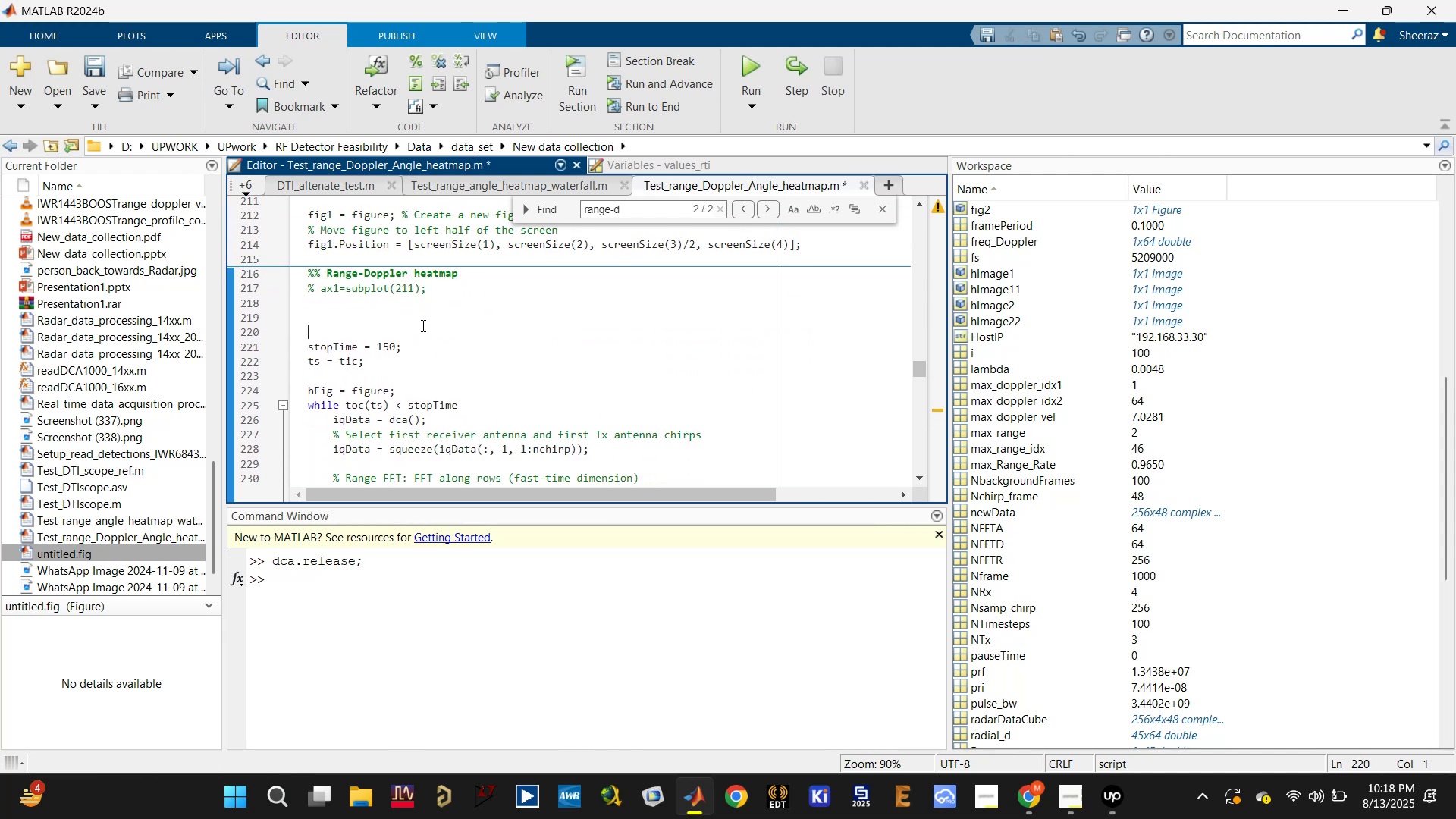 
key(Backspace)
 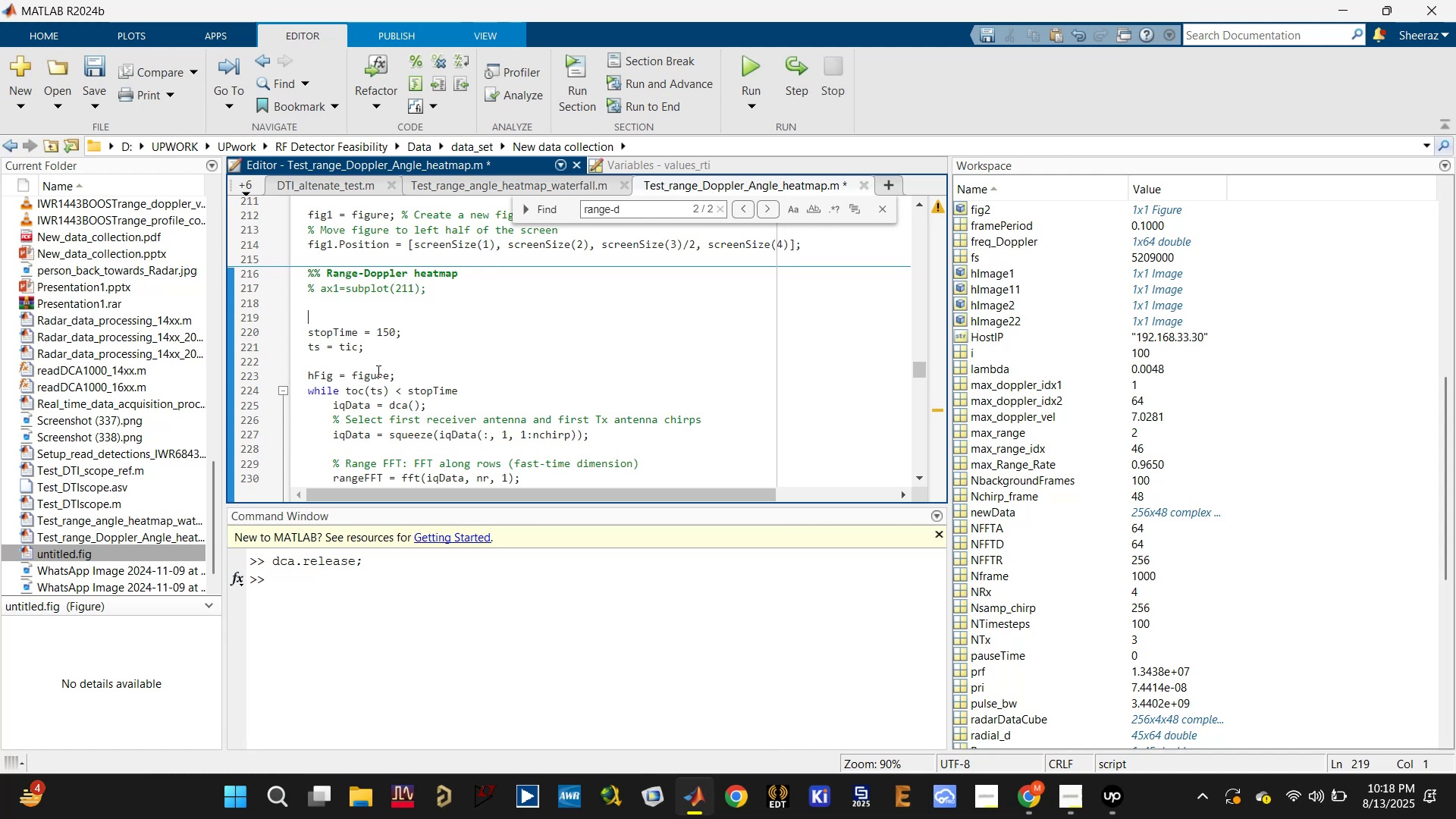 
double_click([377, 371])
 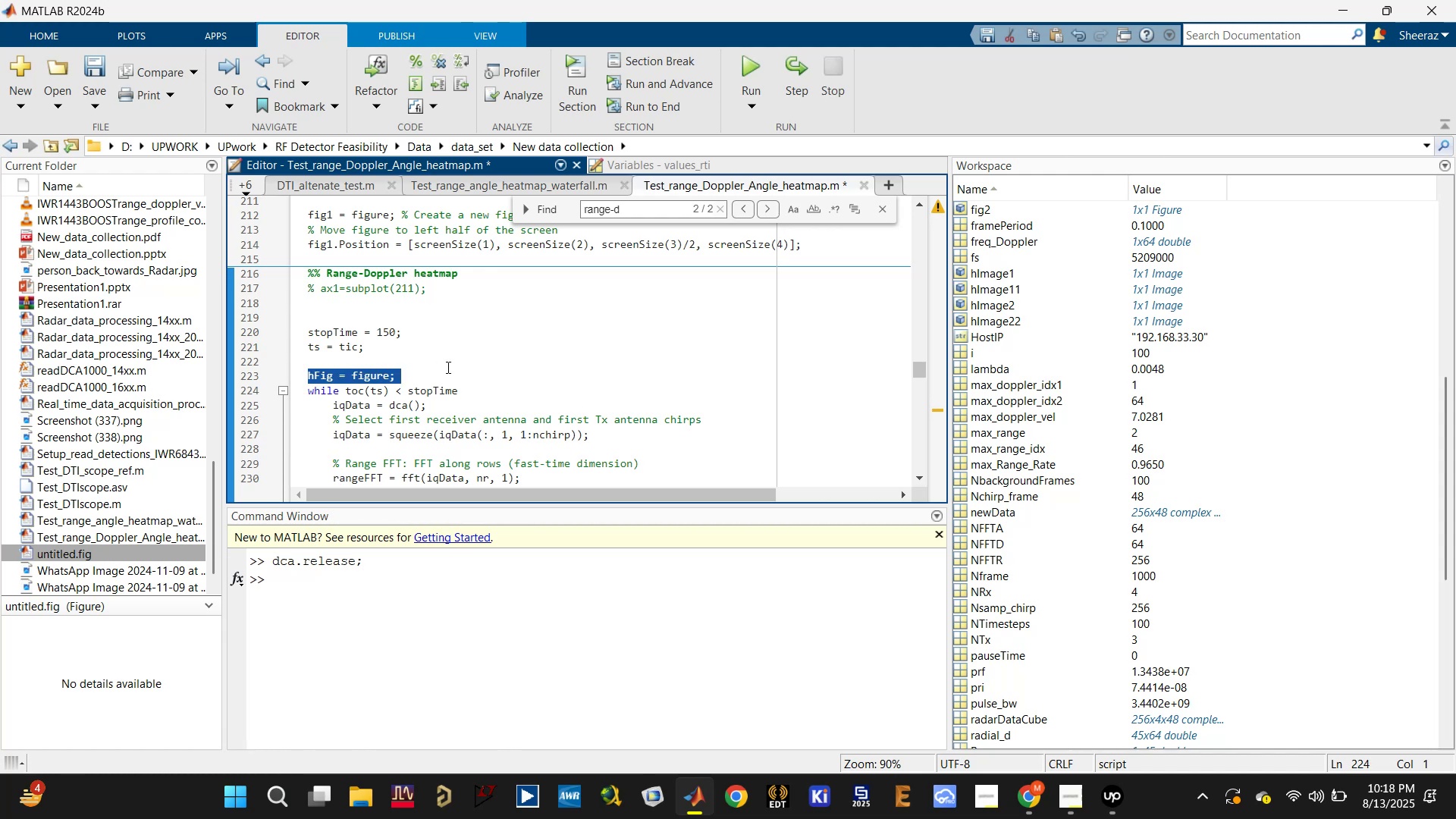 
scroll: coordinate [405, 397], scroll_direction: down, amount: 3.0
 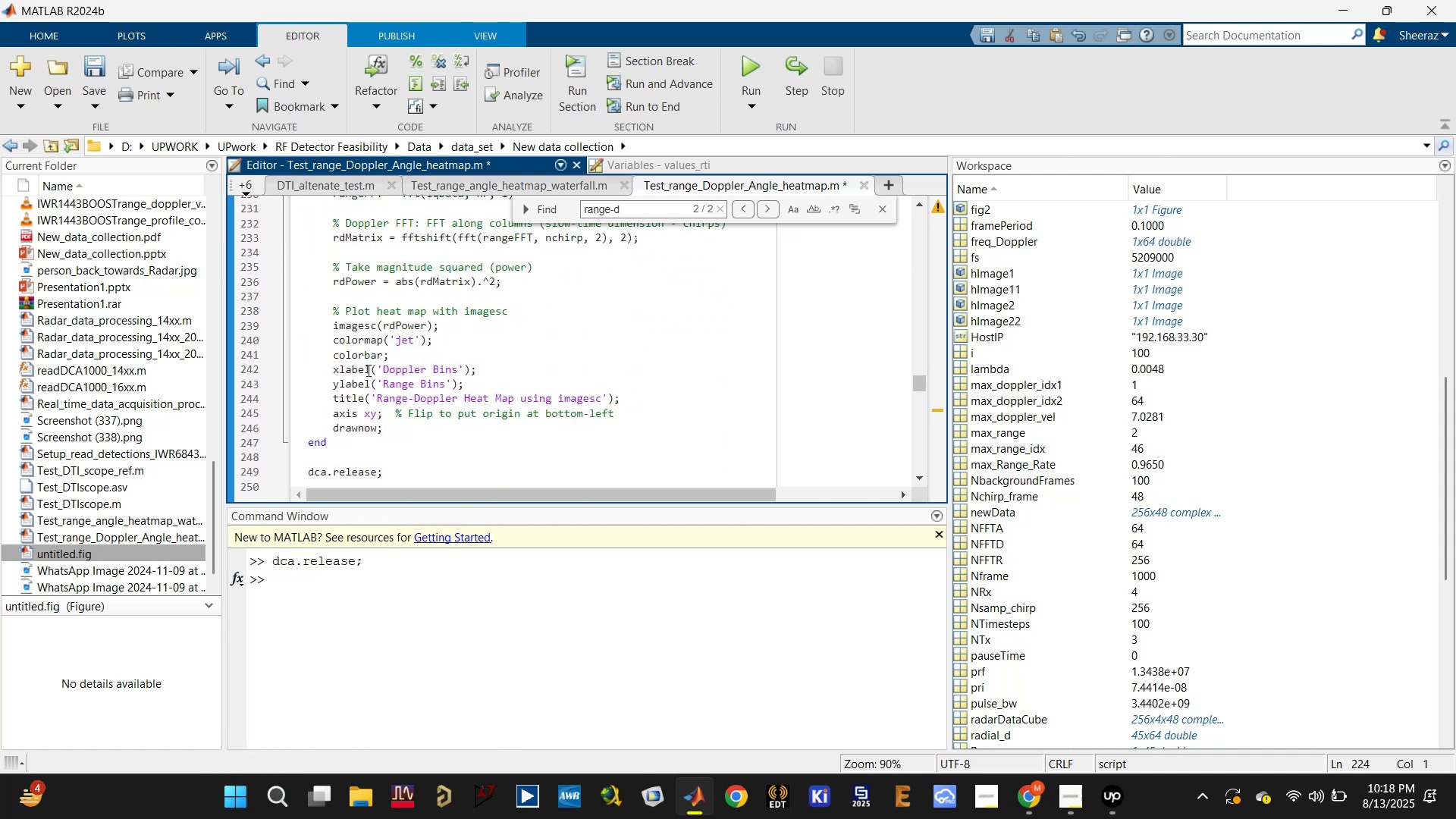 
left_click([365, 340])
 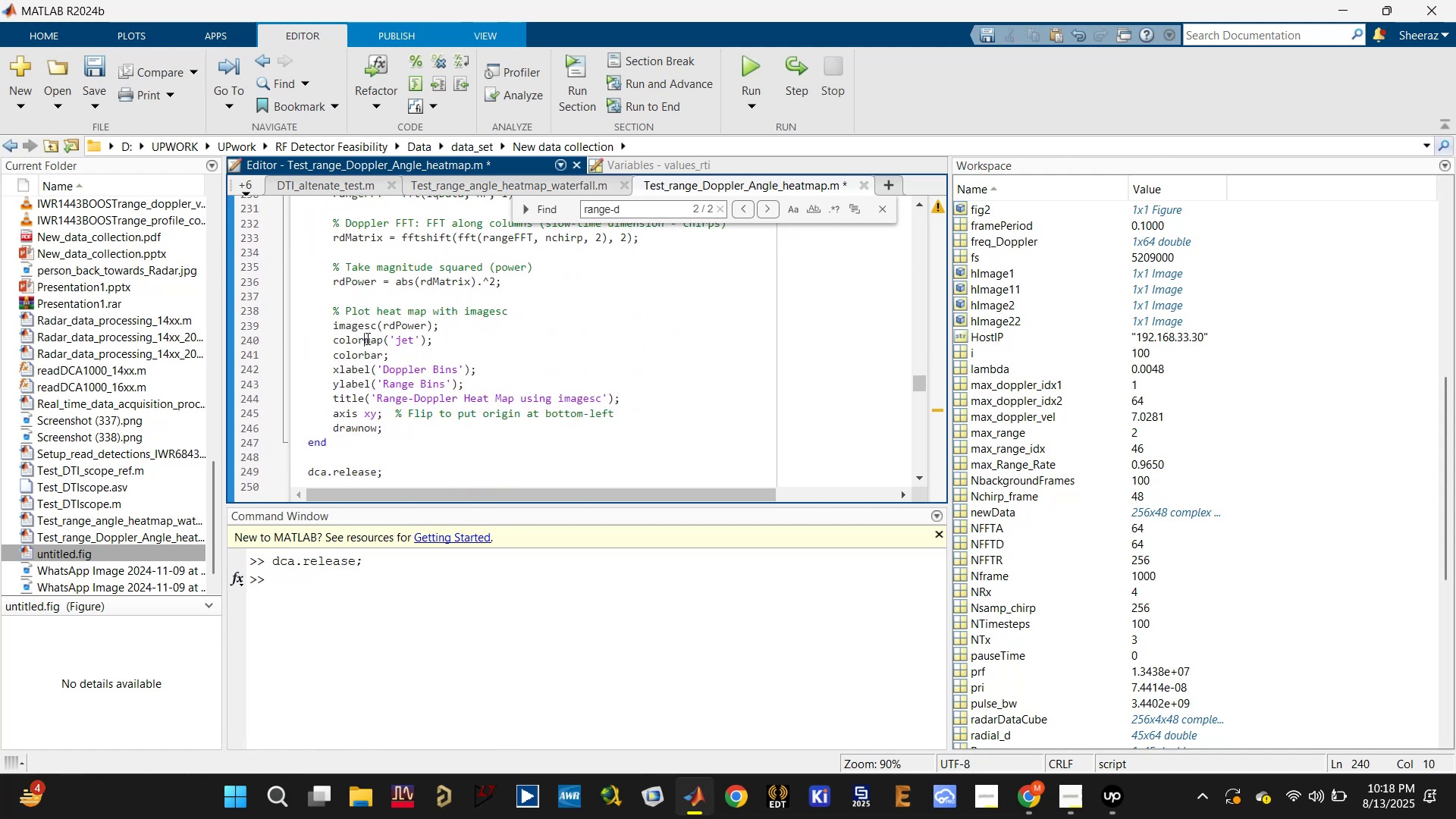 
double_click([358, 326])
 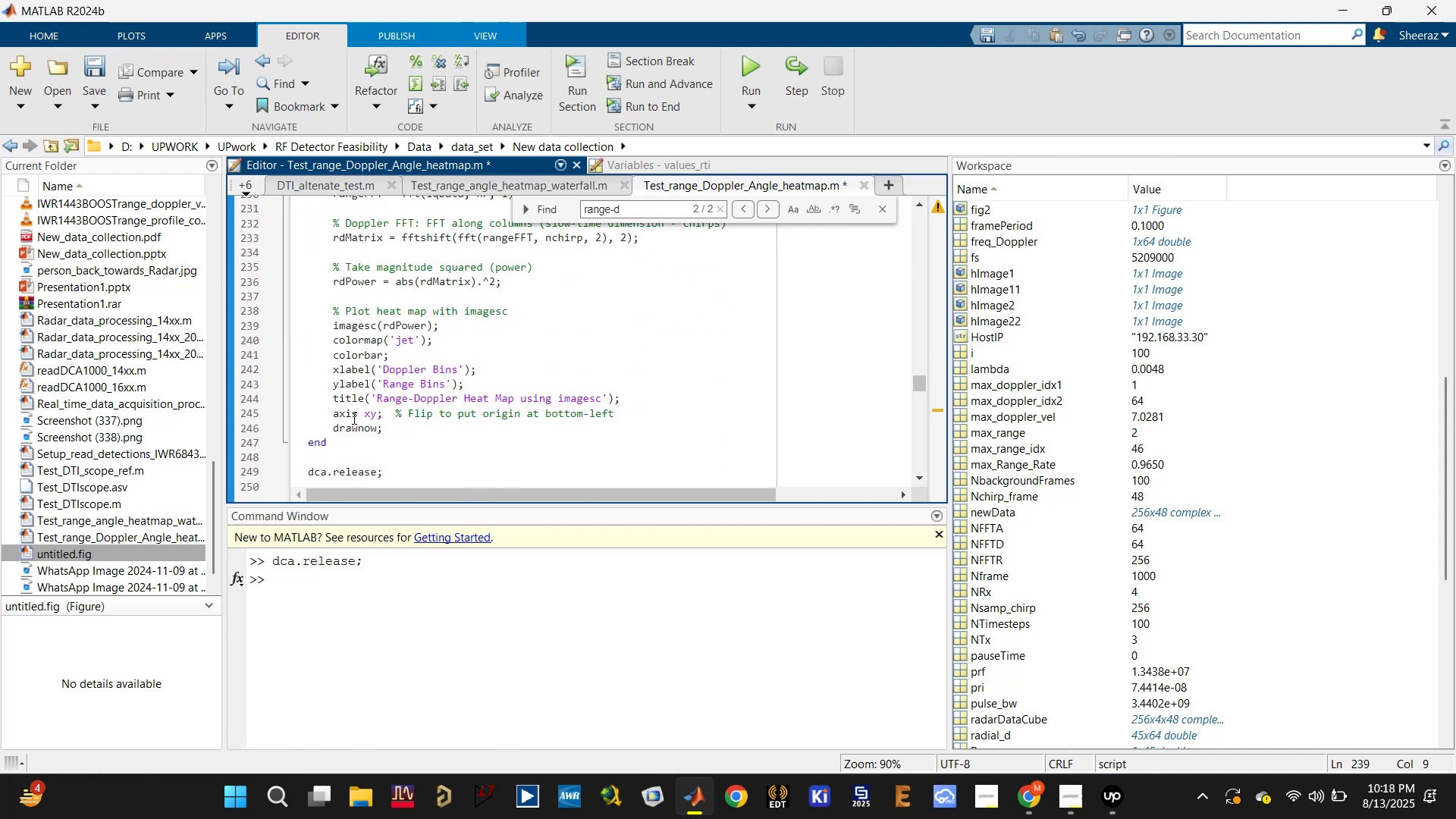 
scroll: coordinate [350, 412], scroll_direction: up, amount: 1.0
 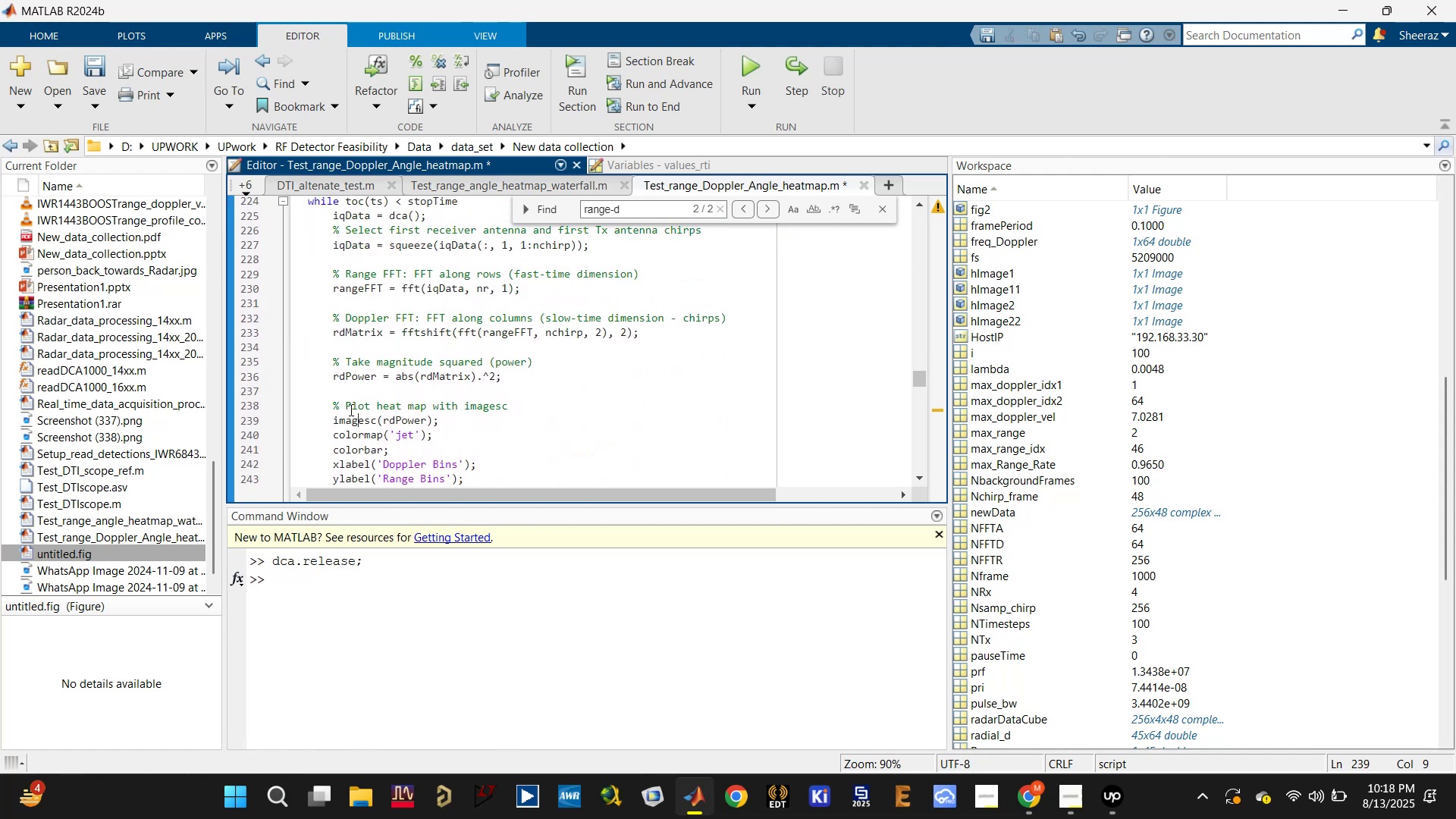 
scroll: coordinate [350, 408], scroll_direction: down, amount: 2.0
 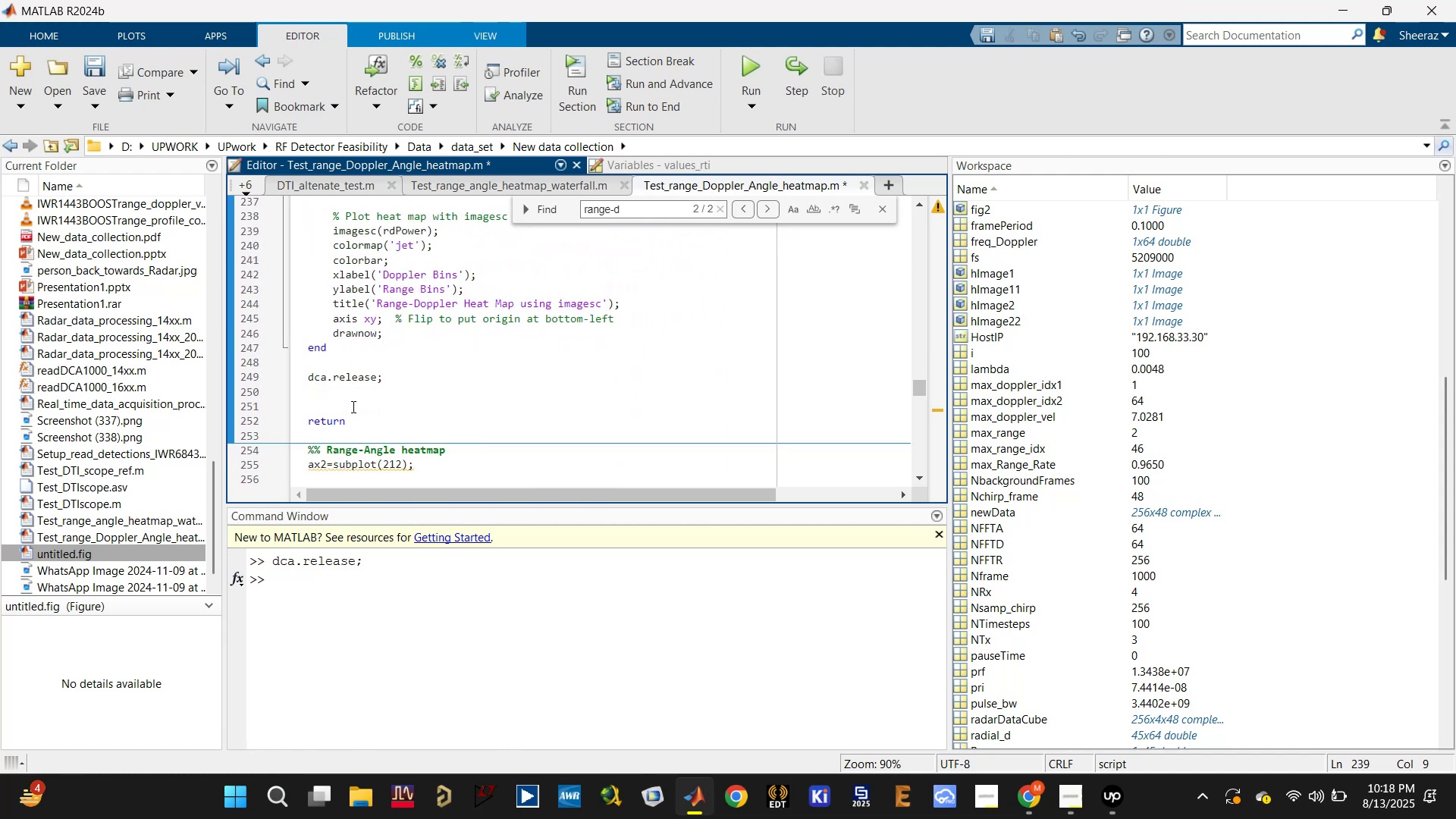 
left_click([373, 334])
 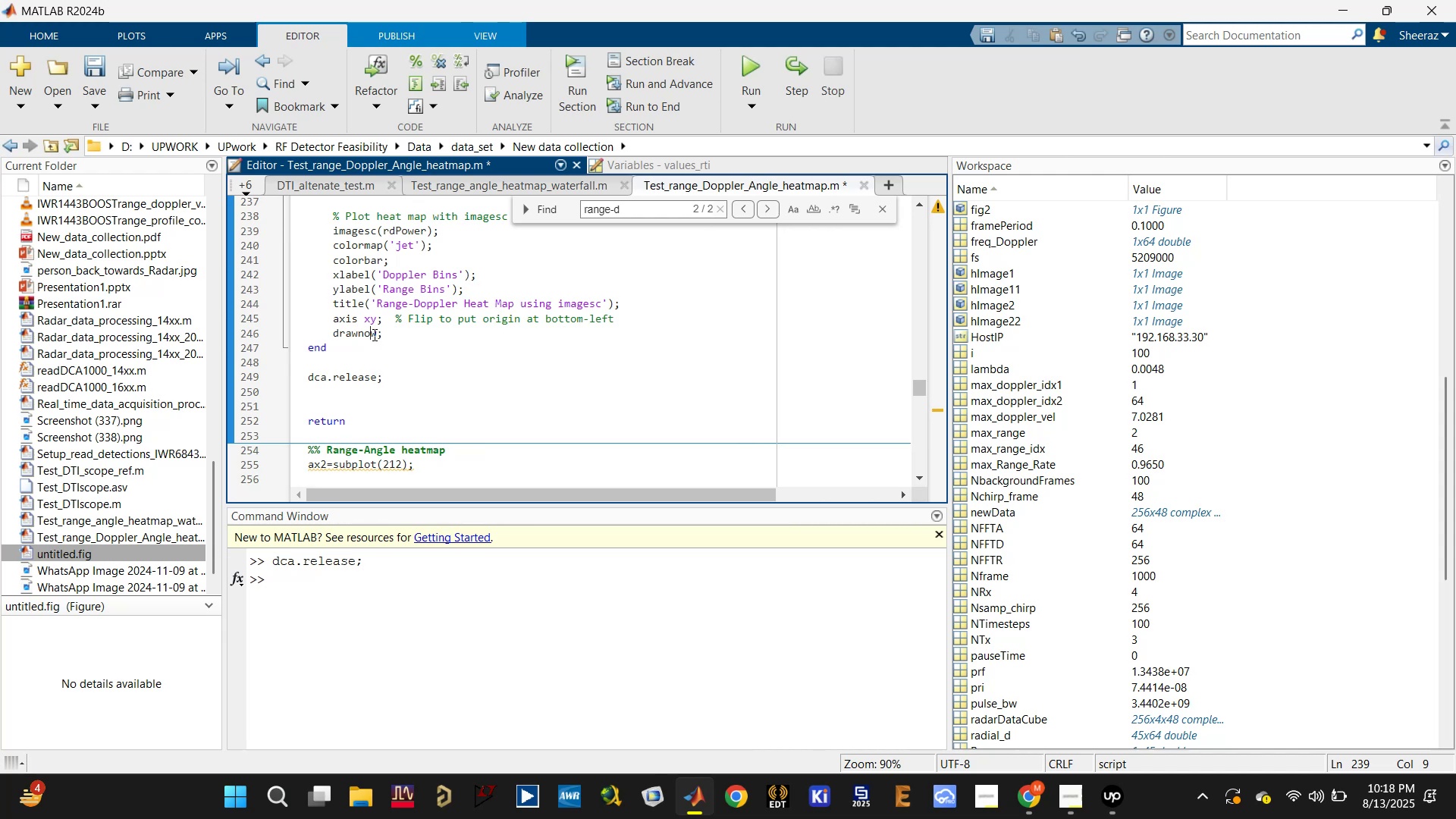 
scroll: coordinate [382, 372], scroll_direction: up, amount: 4.0
 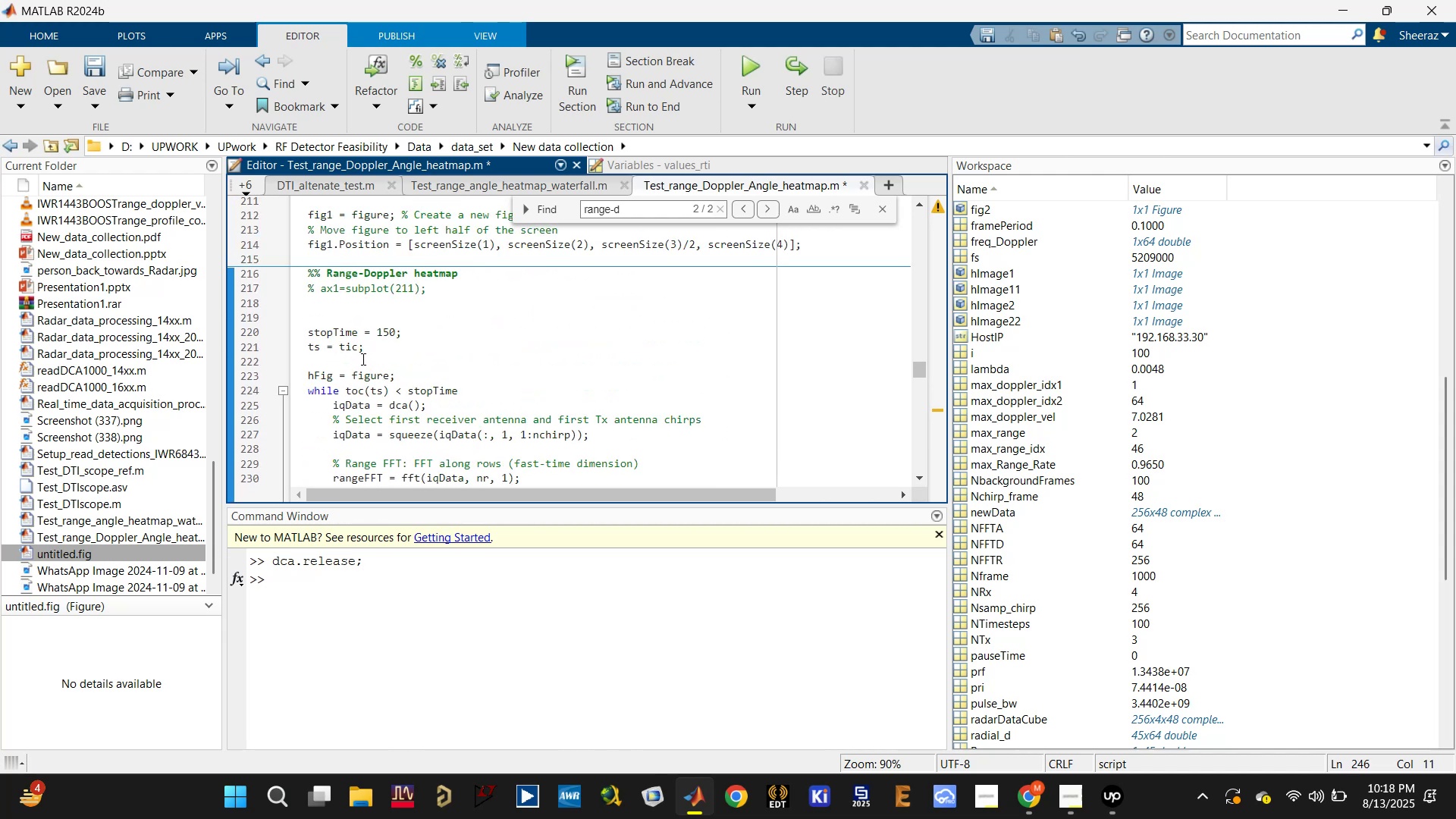 
left_click([353, 374])
 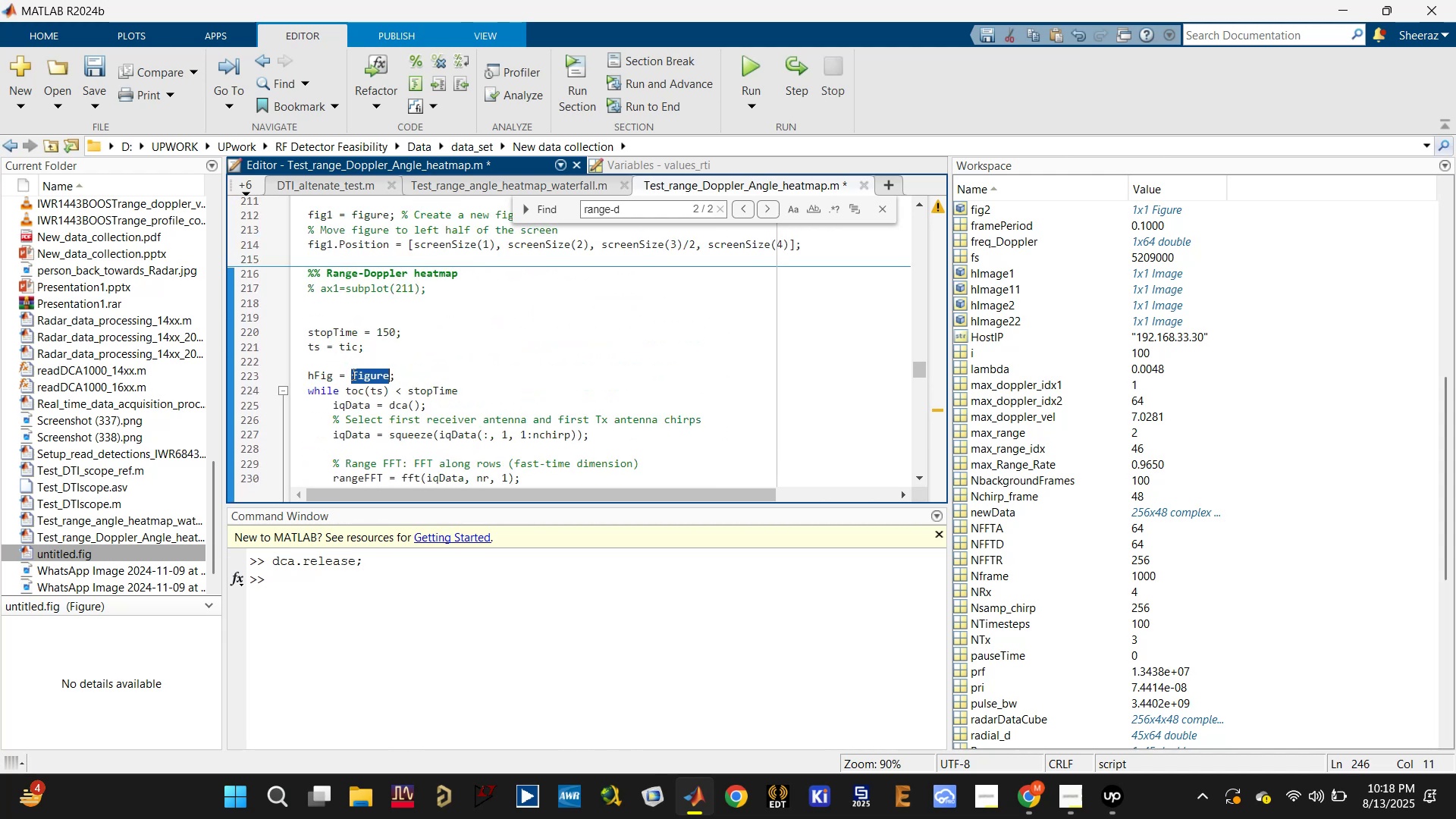 
triple_click([352, 374])
 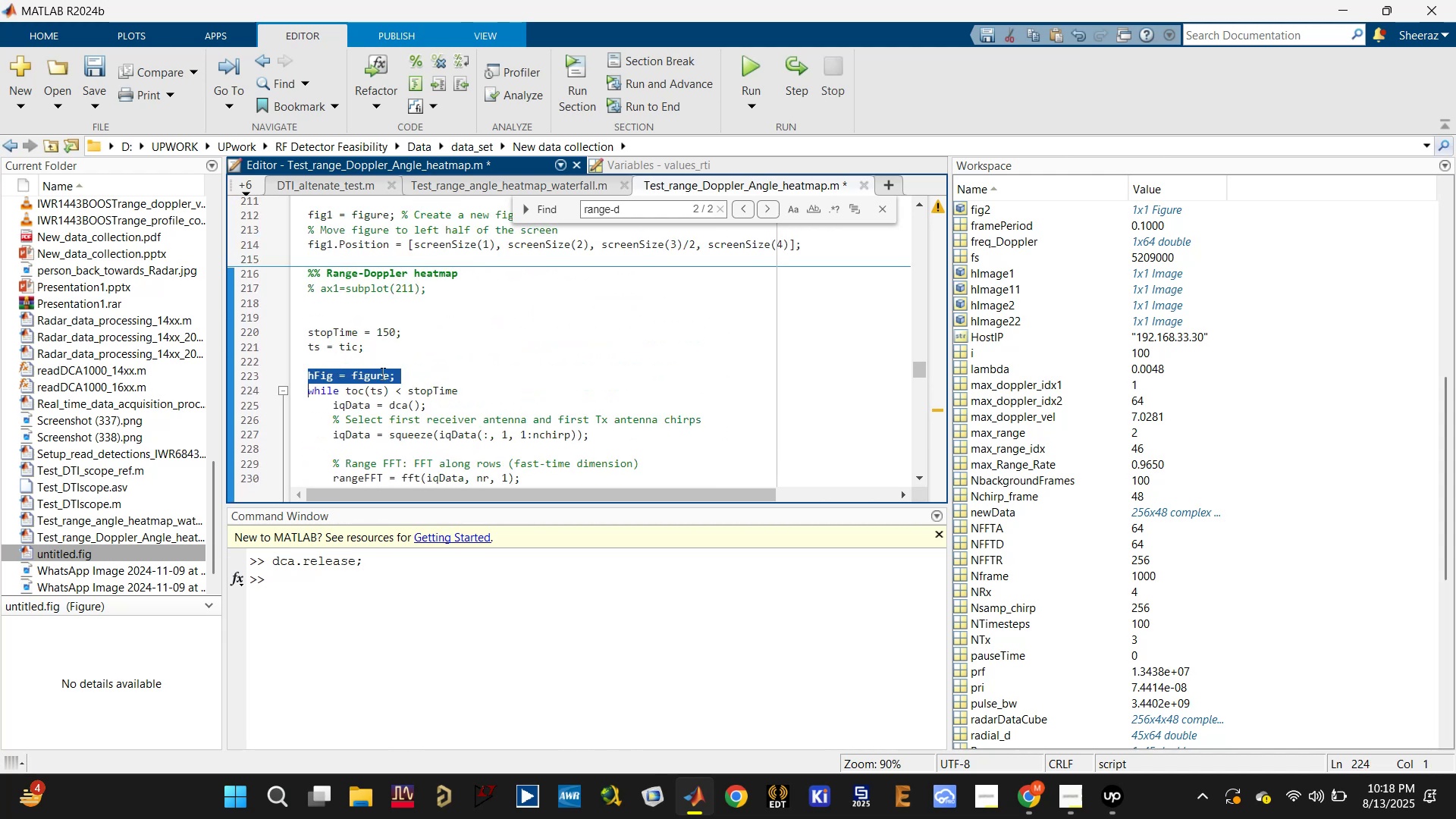 
key(Backspace)
 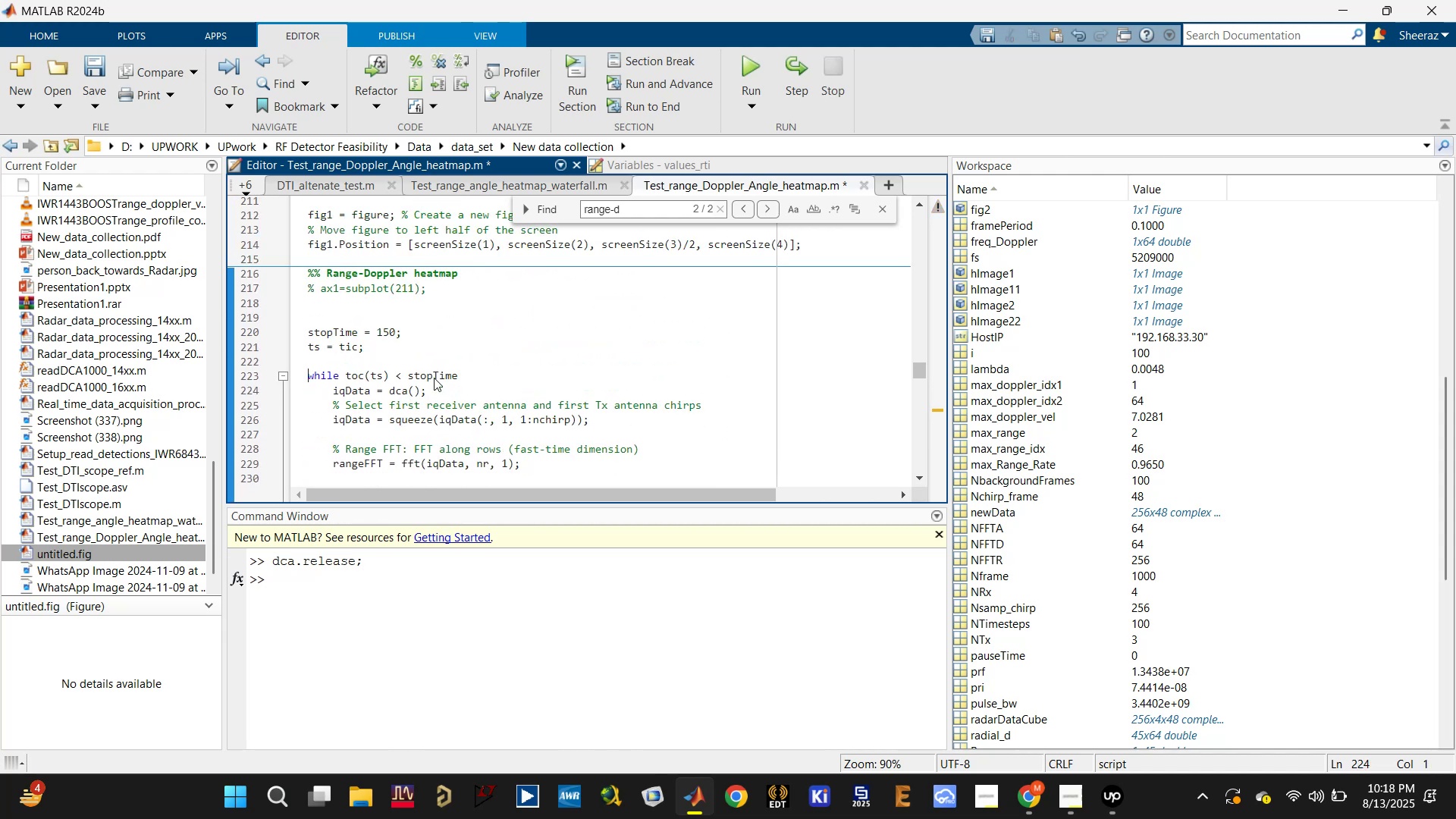 
key(Backspace)
 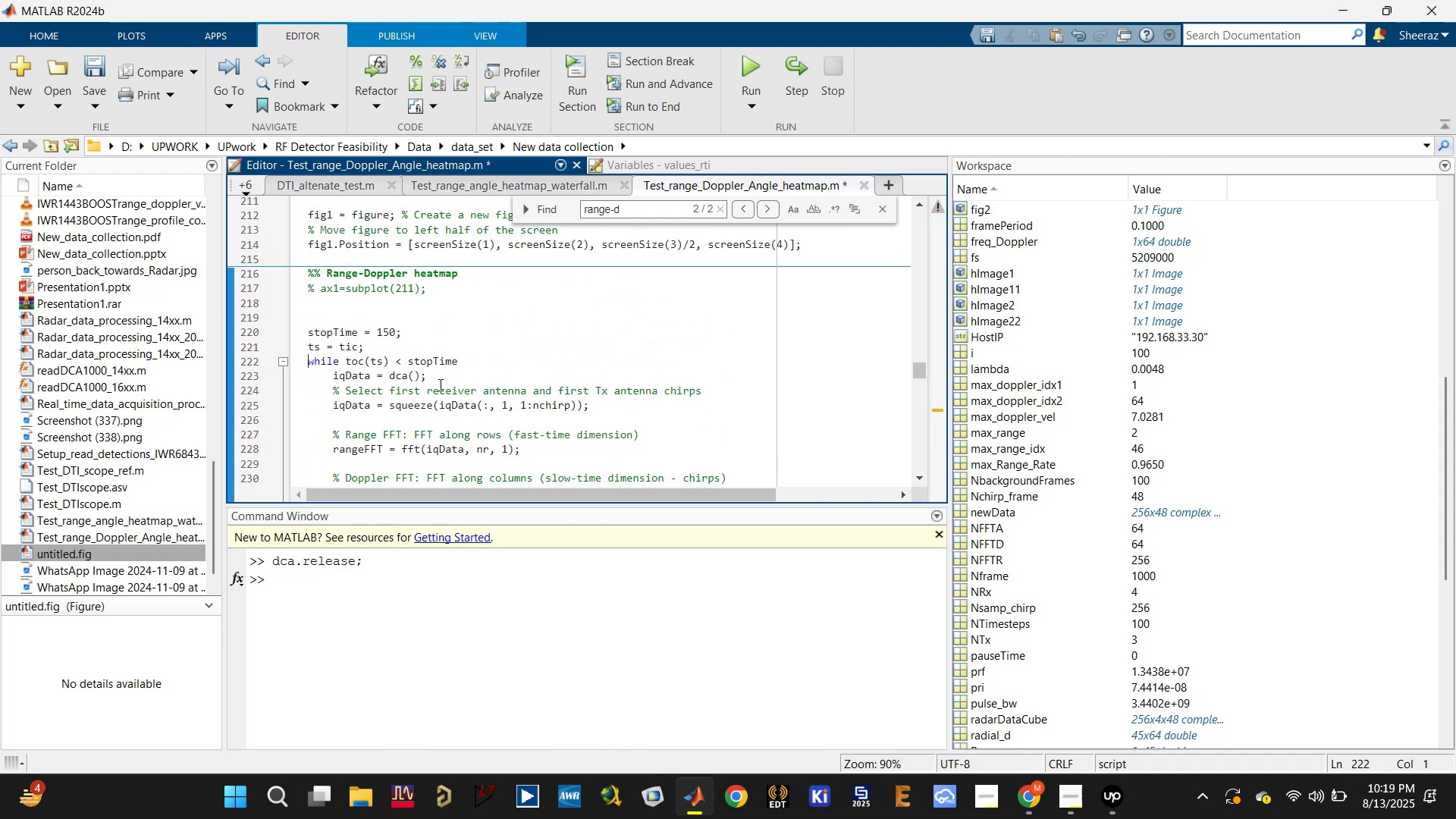 
scroll: coordinate [441, 391], scroll_direction: down, amount: 1.0
 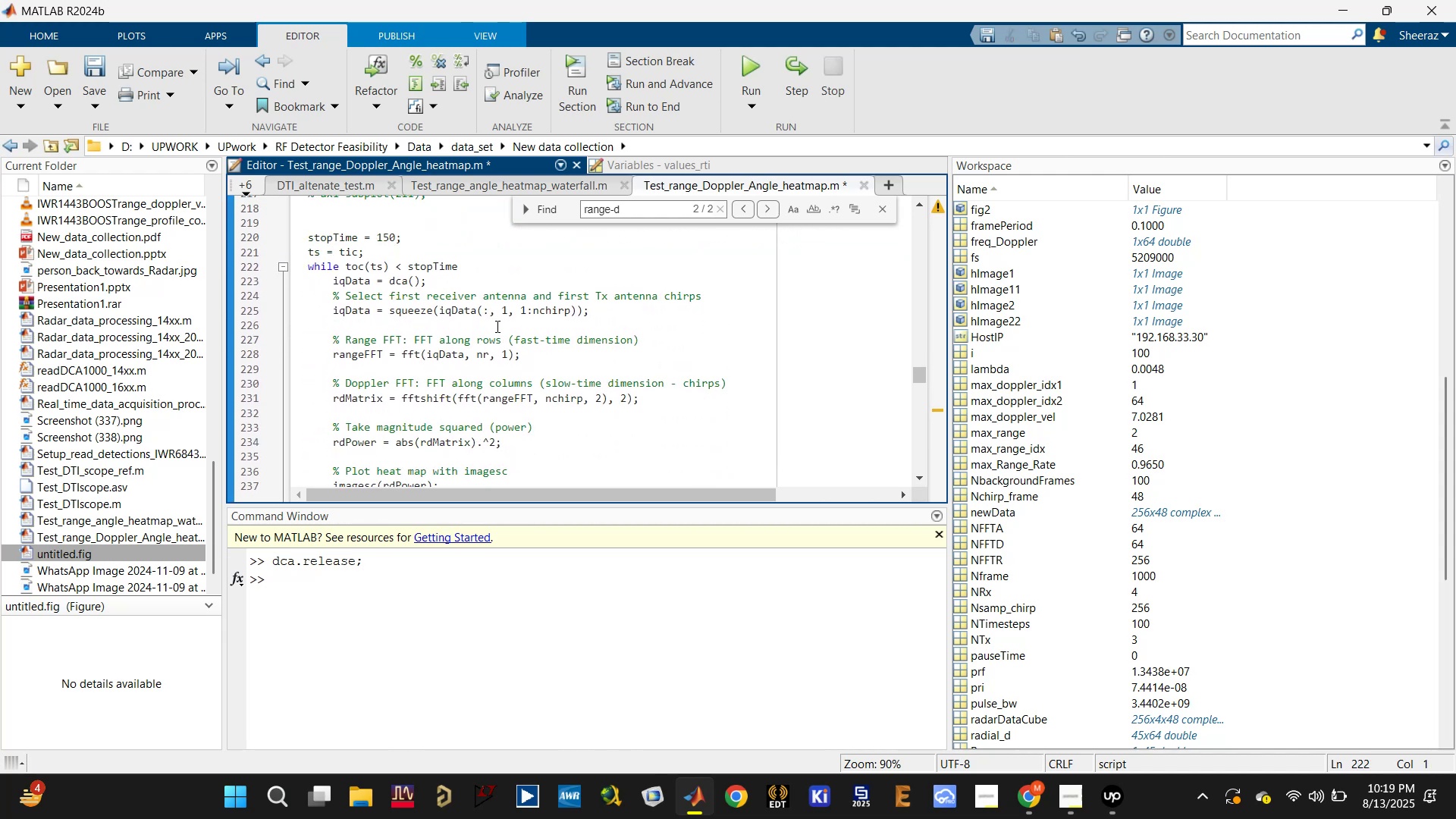 
double_click([551, 315])
 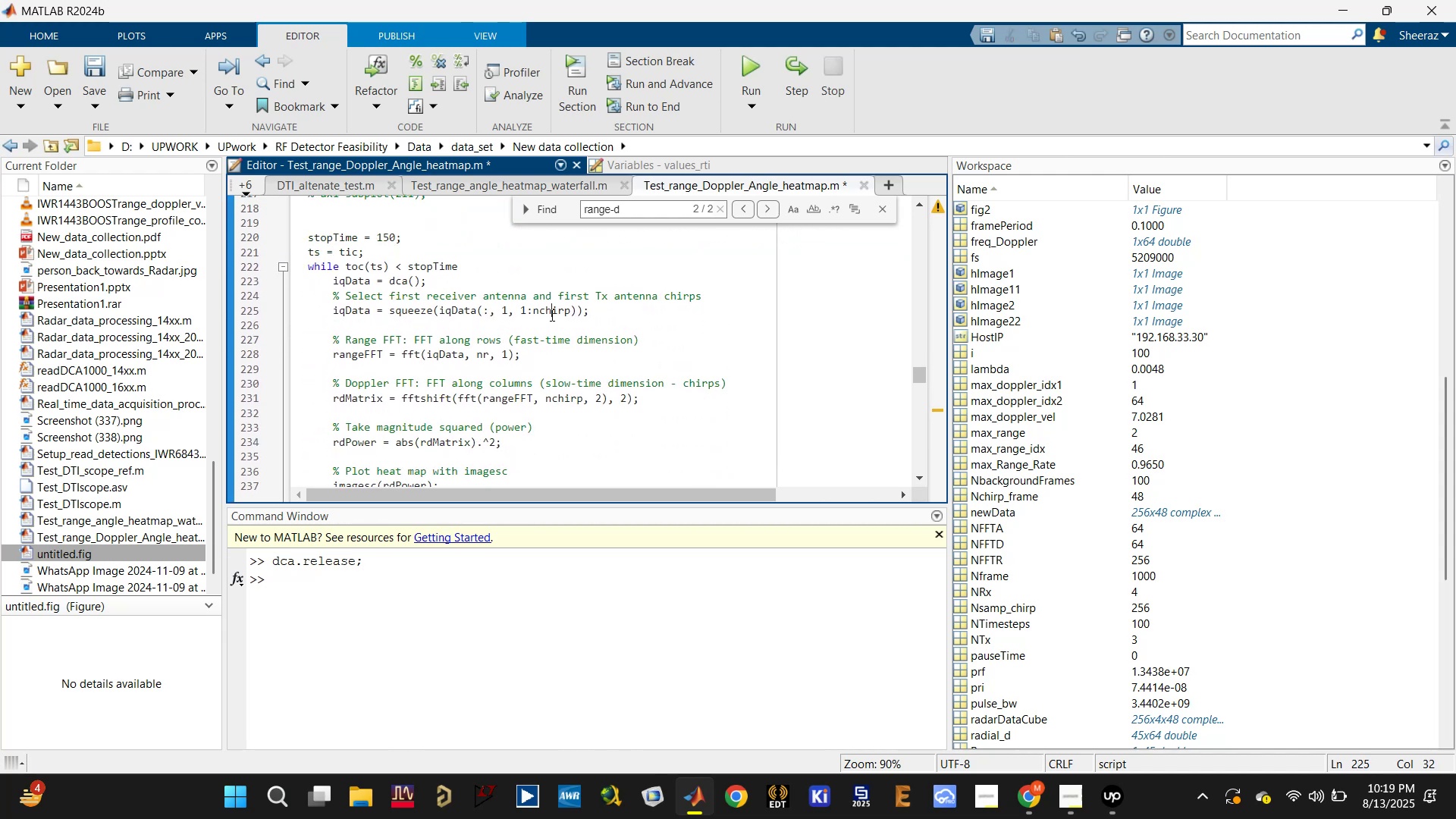 
key(Control+ControlLeft)
 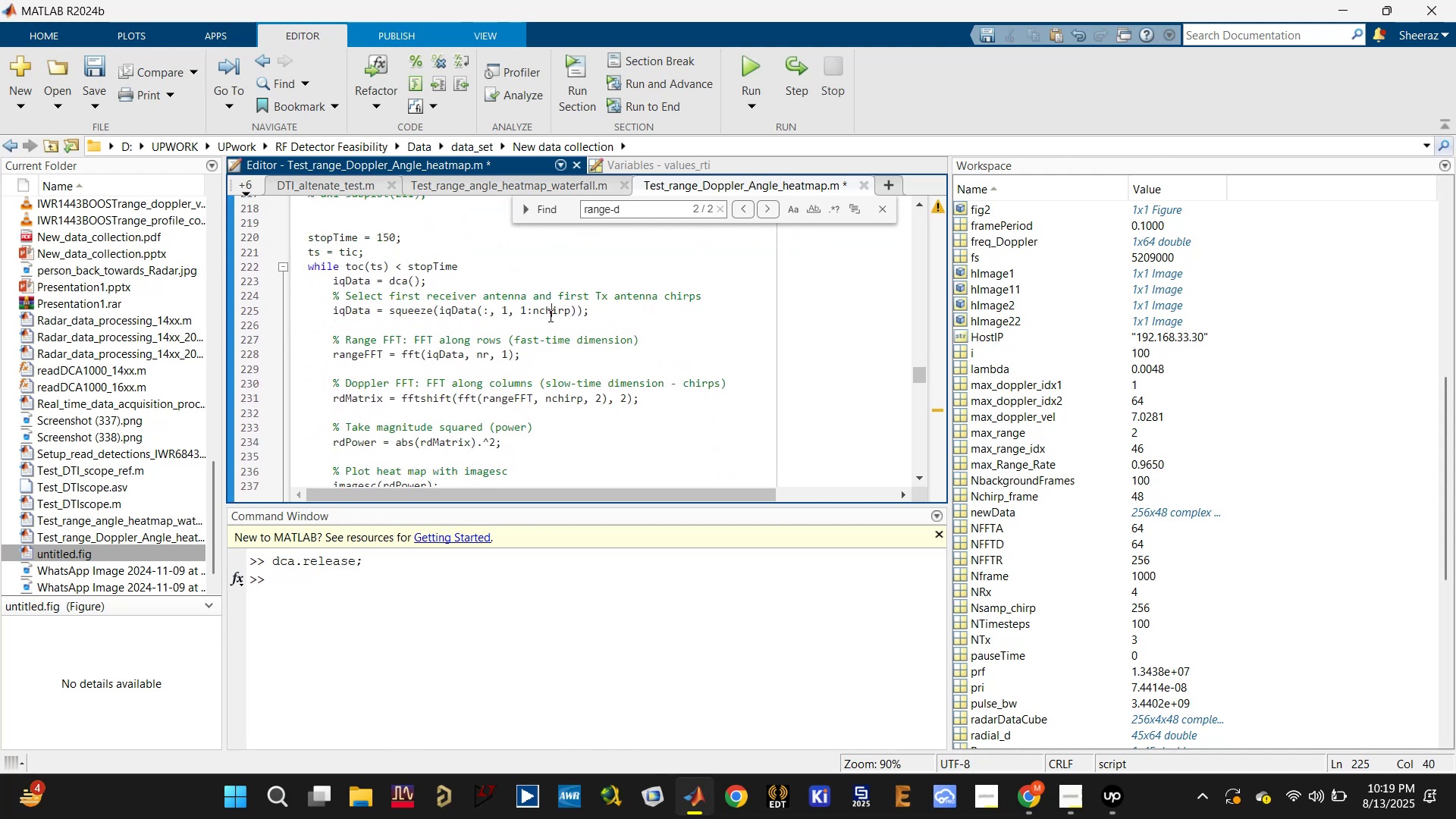 
key(Control+S)
 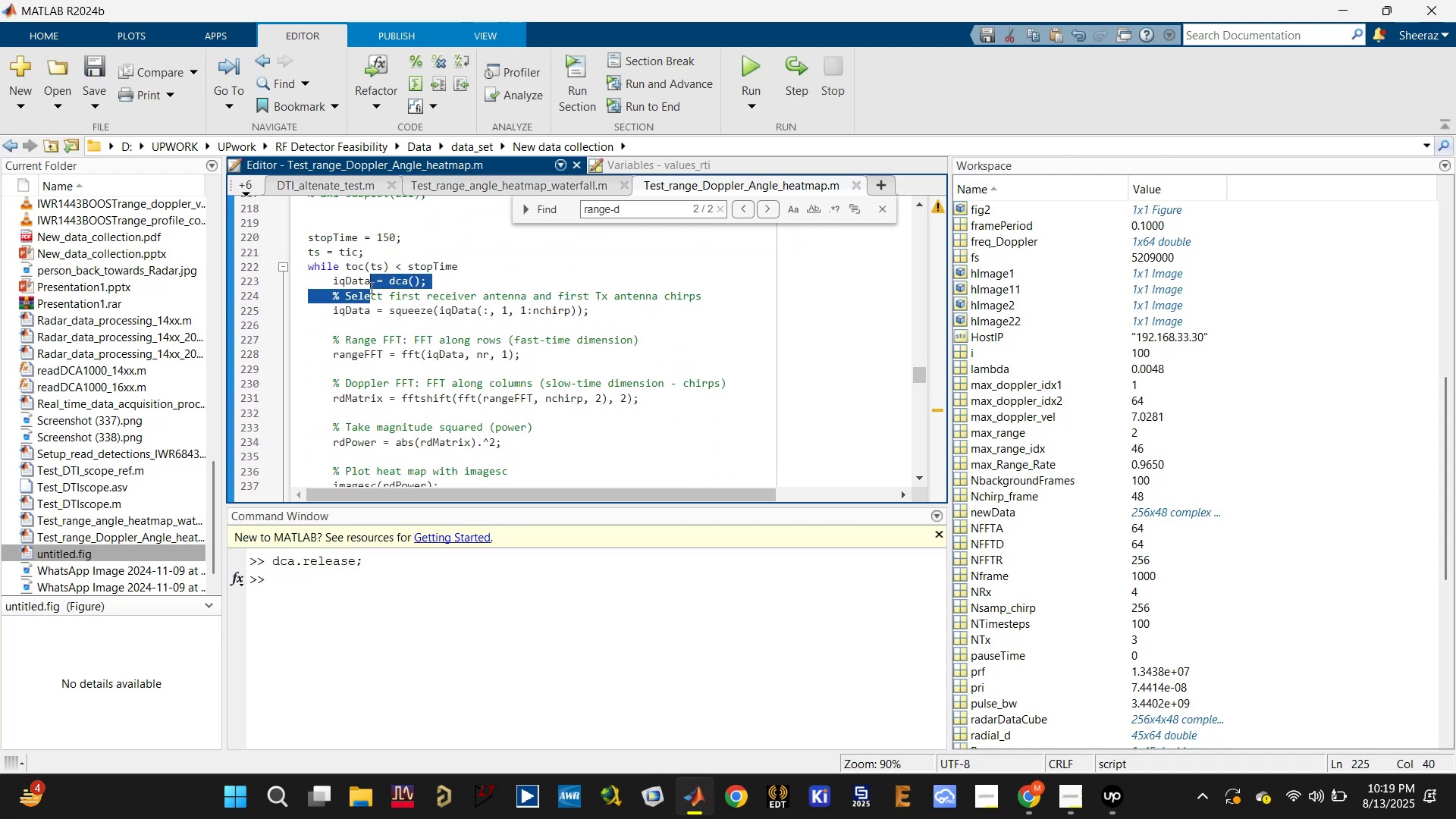 
left_click([357, 287])
 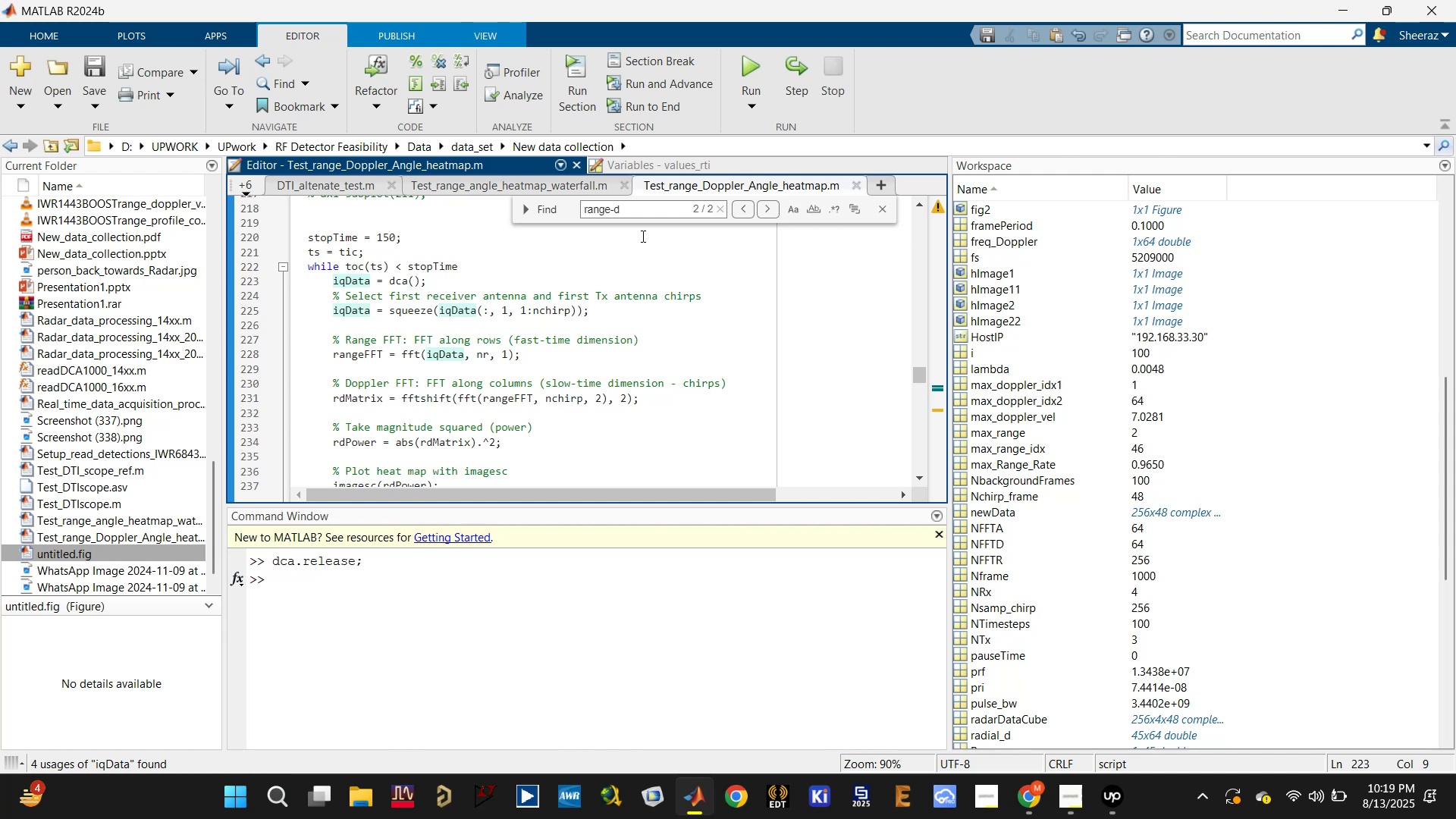 
left_click([877, 205])
 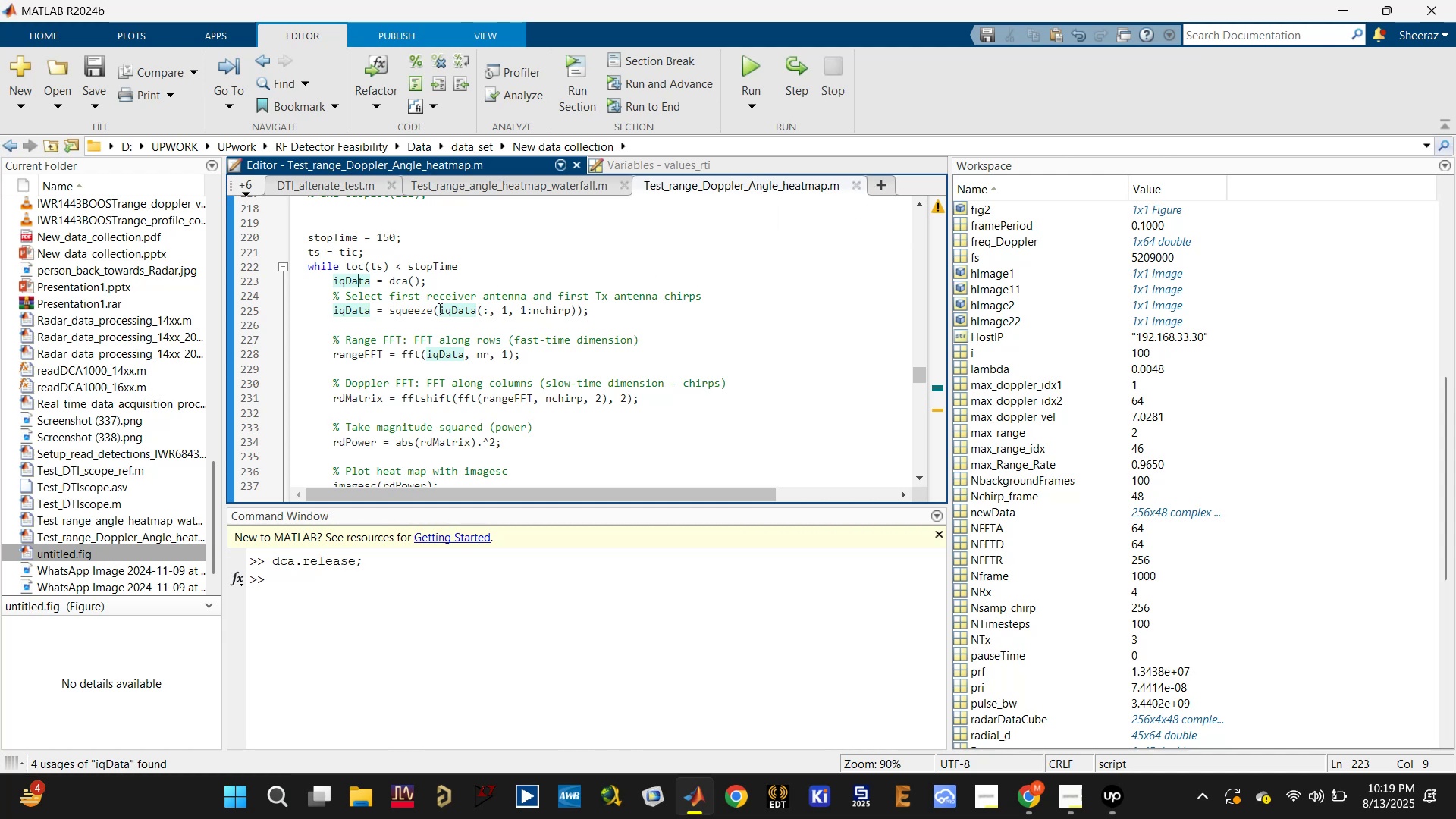 
left_click([410, 315])
 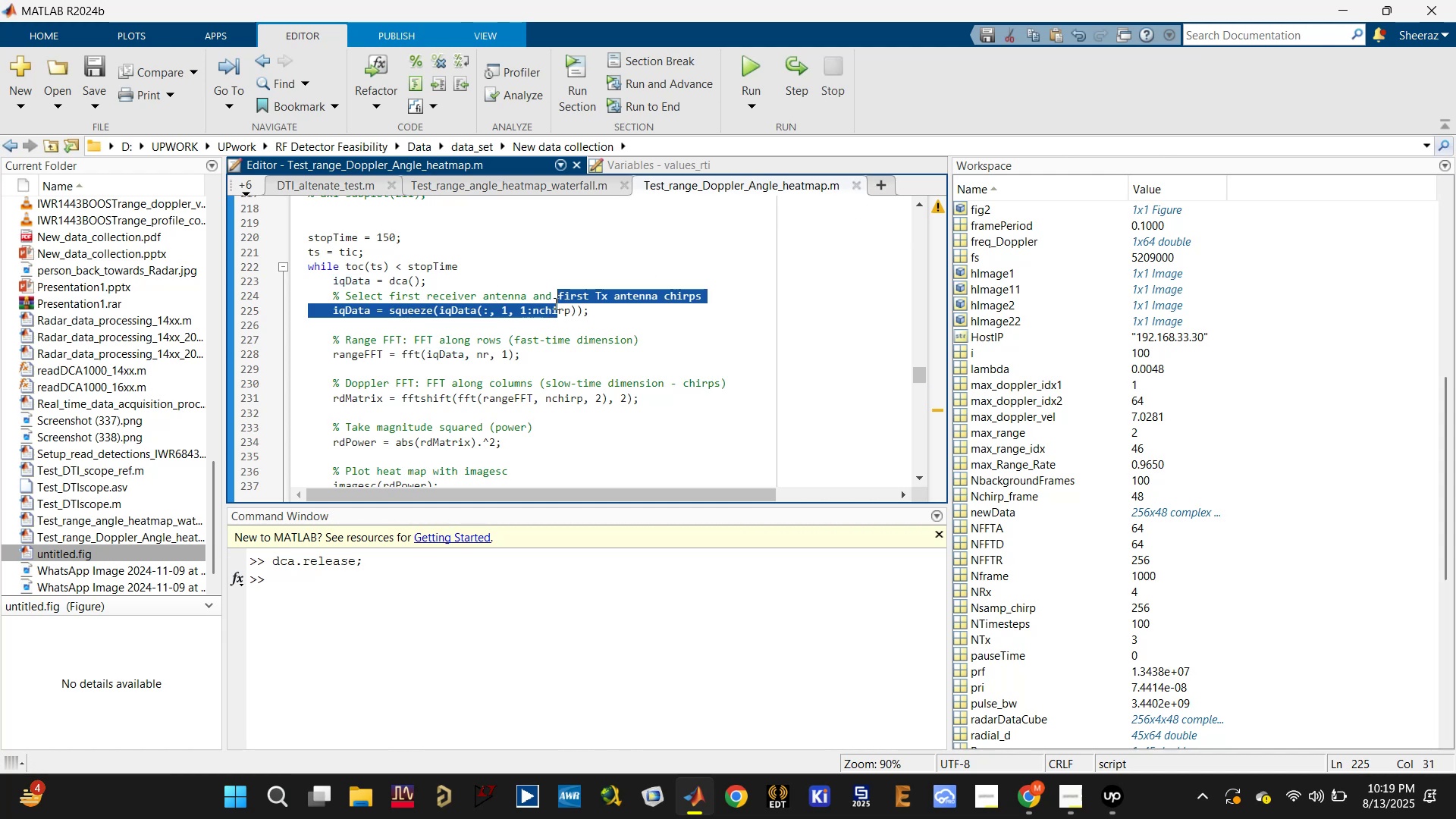 
double_click([552, 308])
 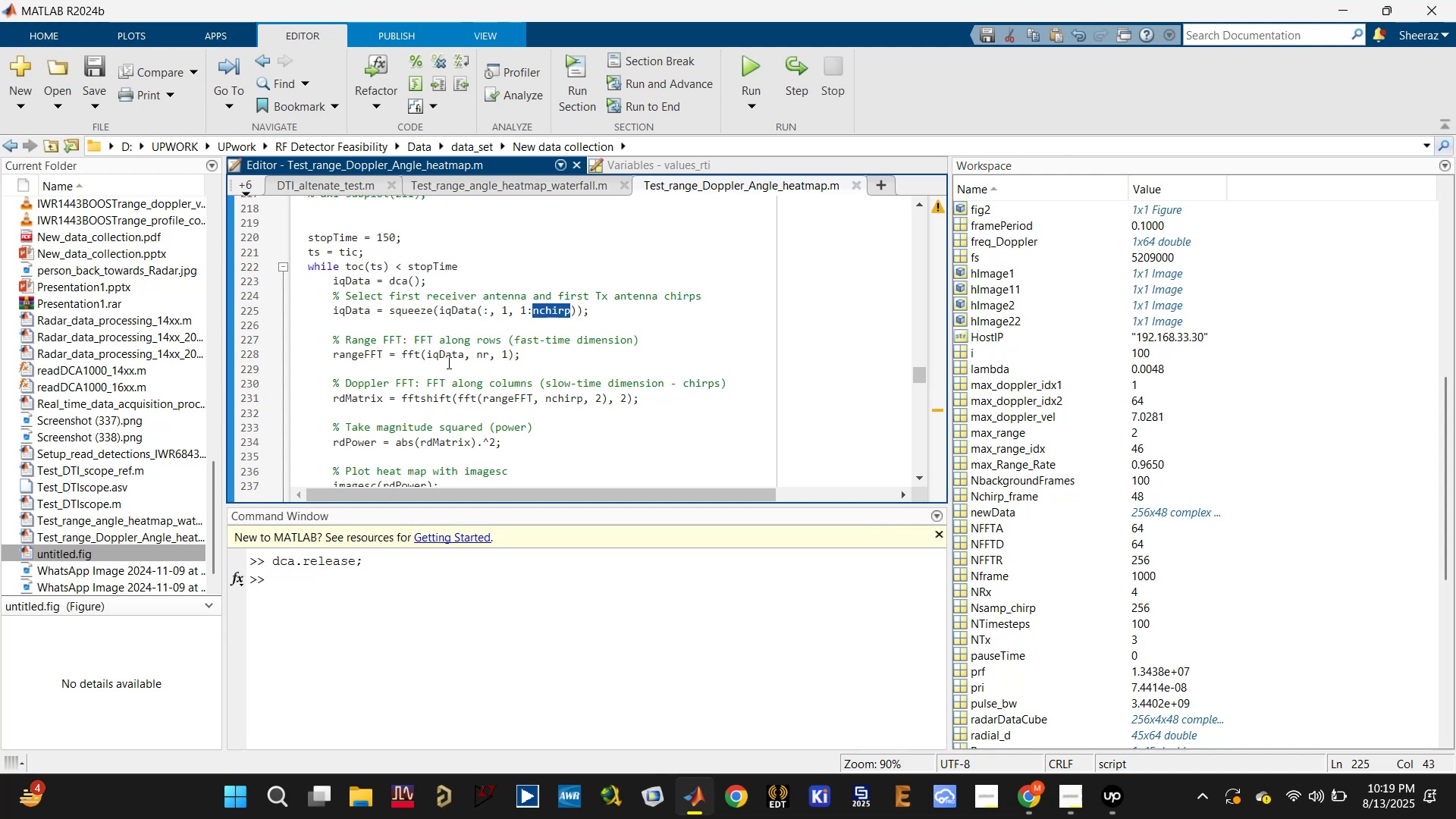 
wait(6.12)
 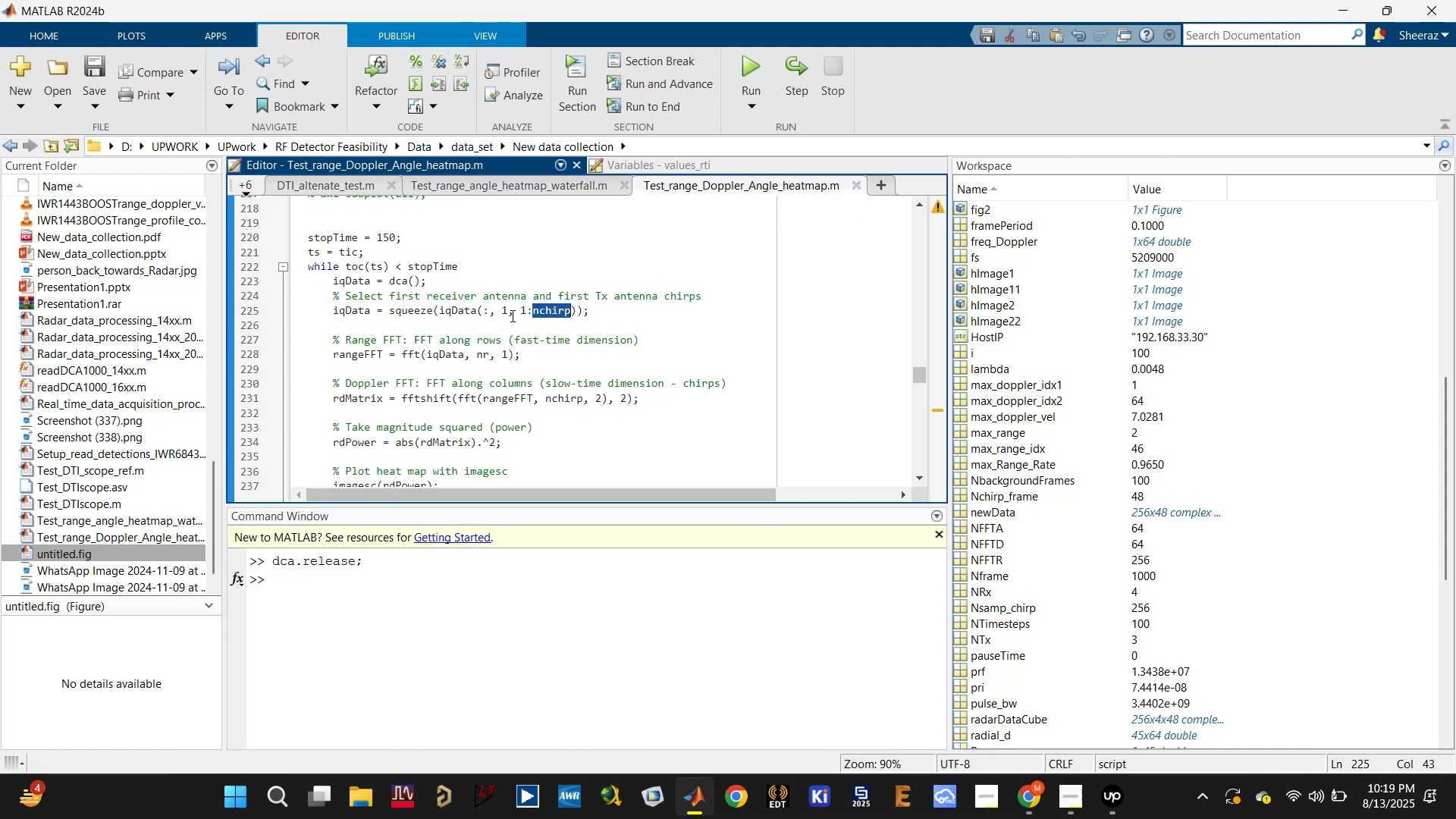 
scroll: coordinate [408, 382], scroll_direction: down, amount: 2.0
 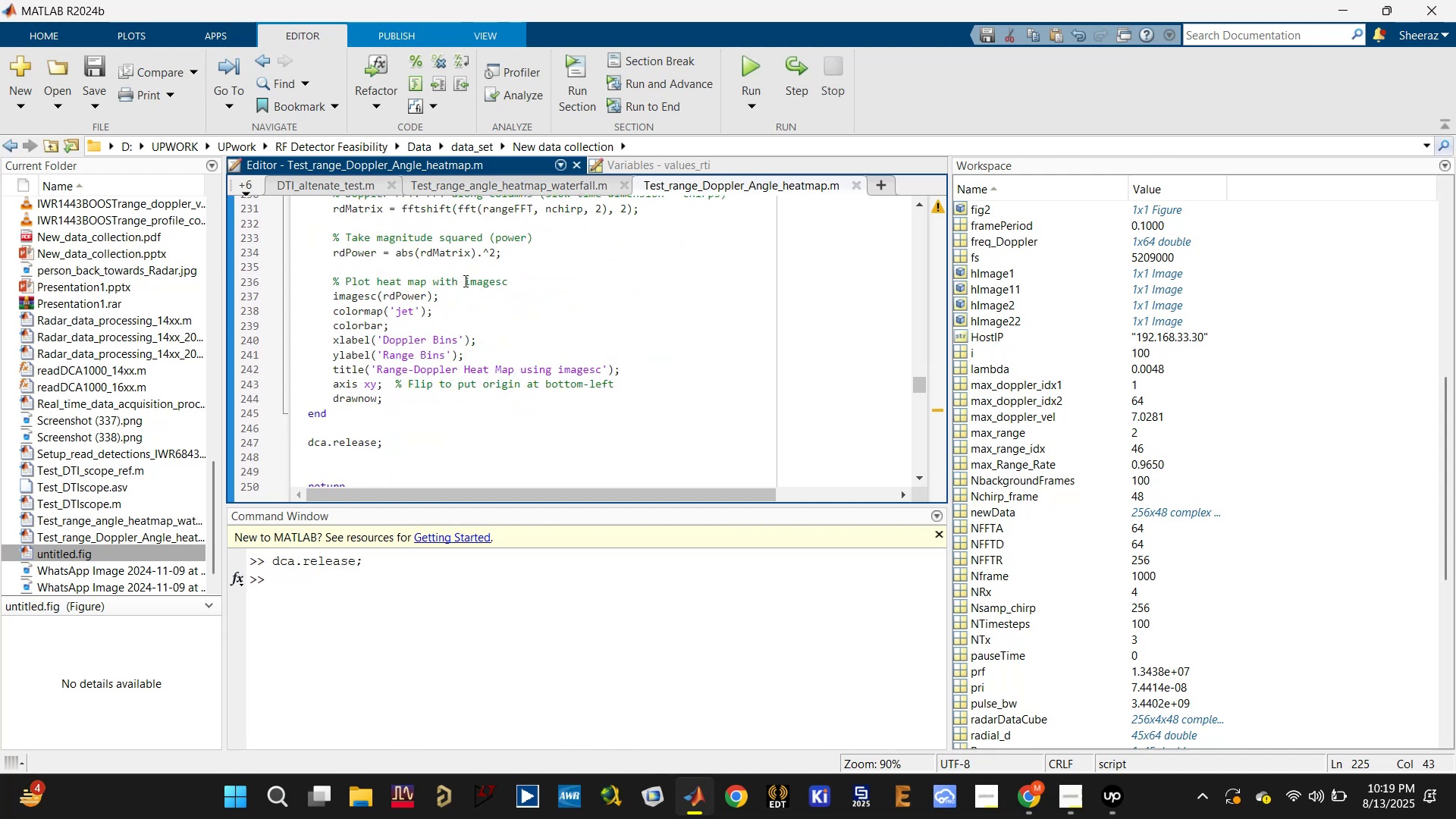 
left_click([452, 256])
 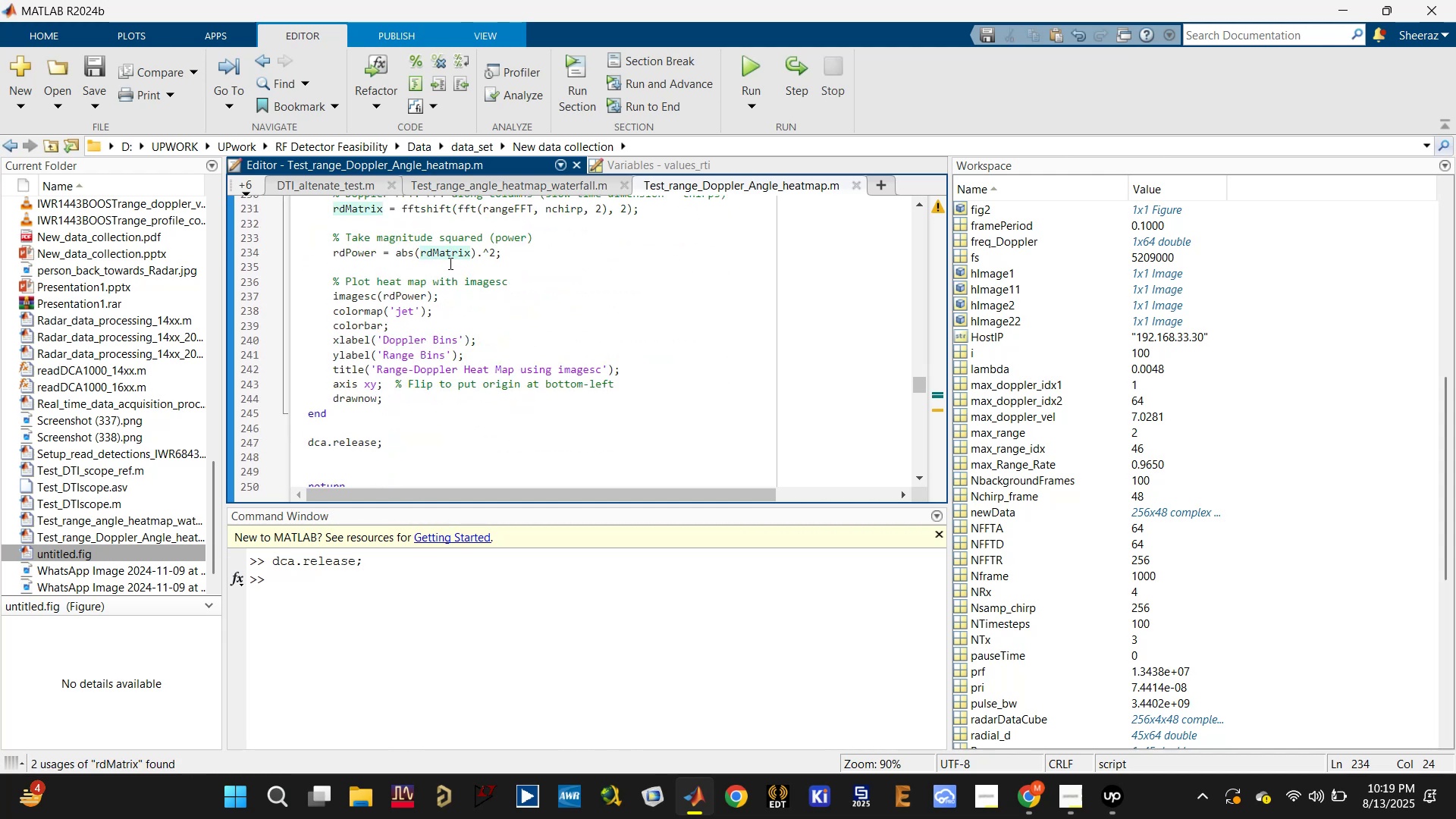 
left_click([416, 293])
 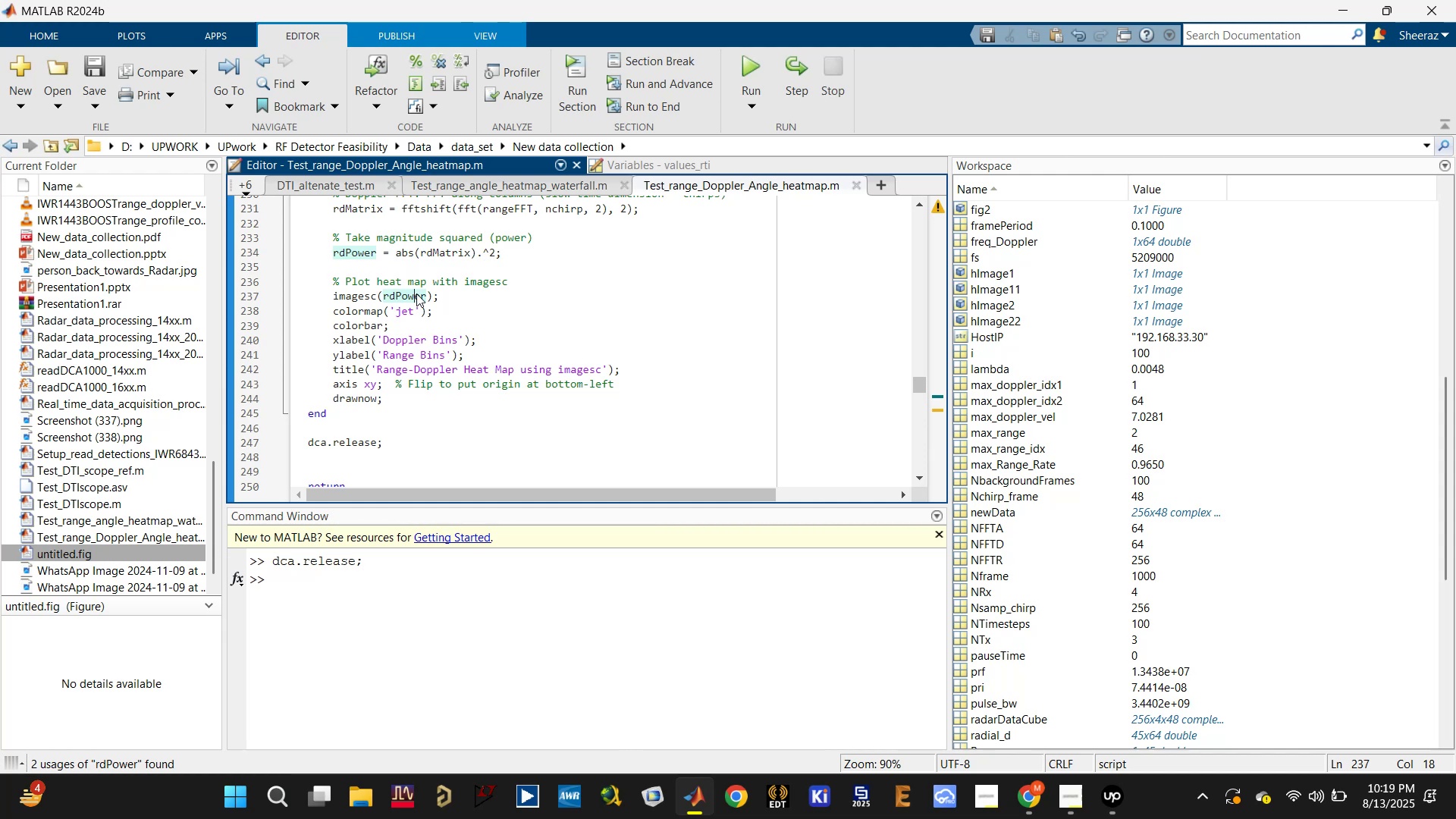 
scroll: coordinate [416, 293], scroll_direction: down, amount: 5.0
 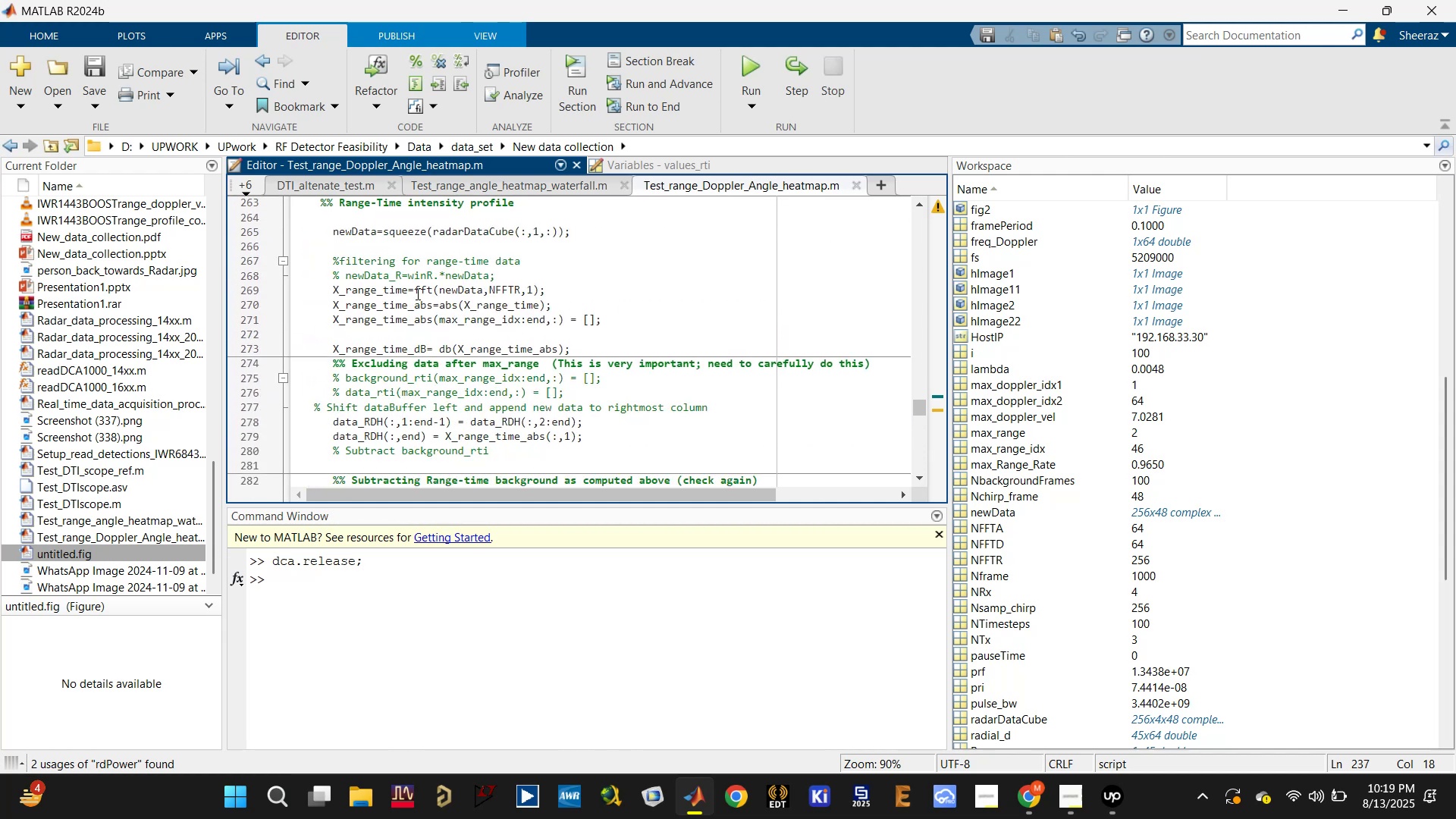 
left_click_drag(start_coordinate=[330, 233], to_coordinate=[319, 240])
 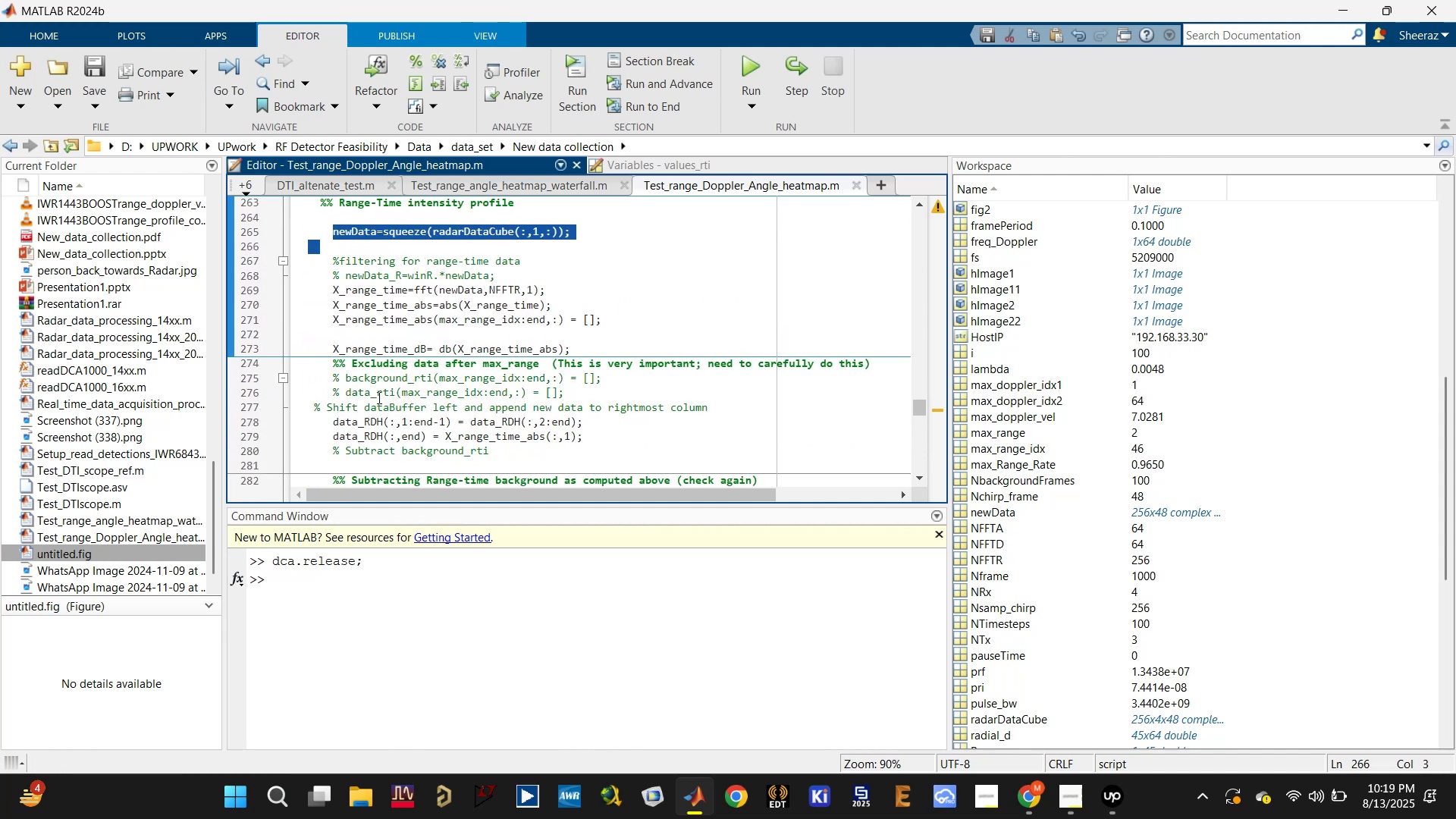 
left_click([361, 411])
 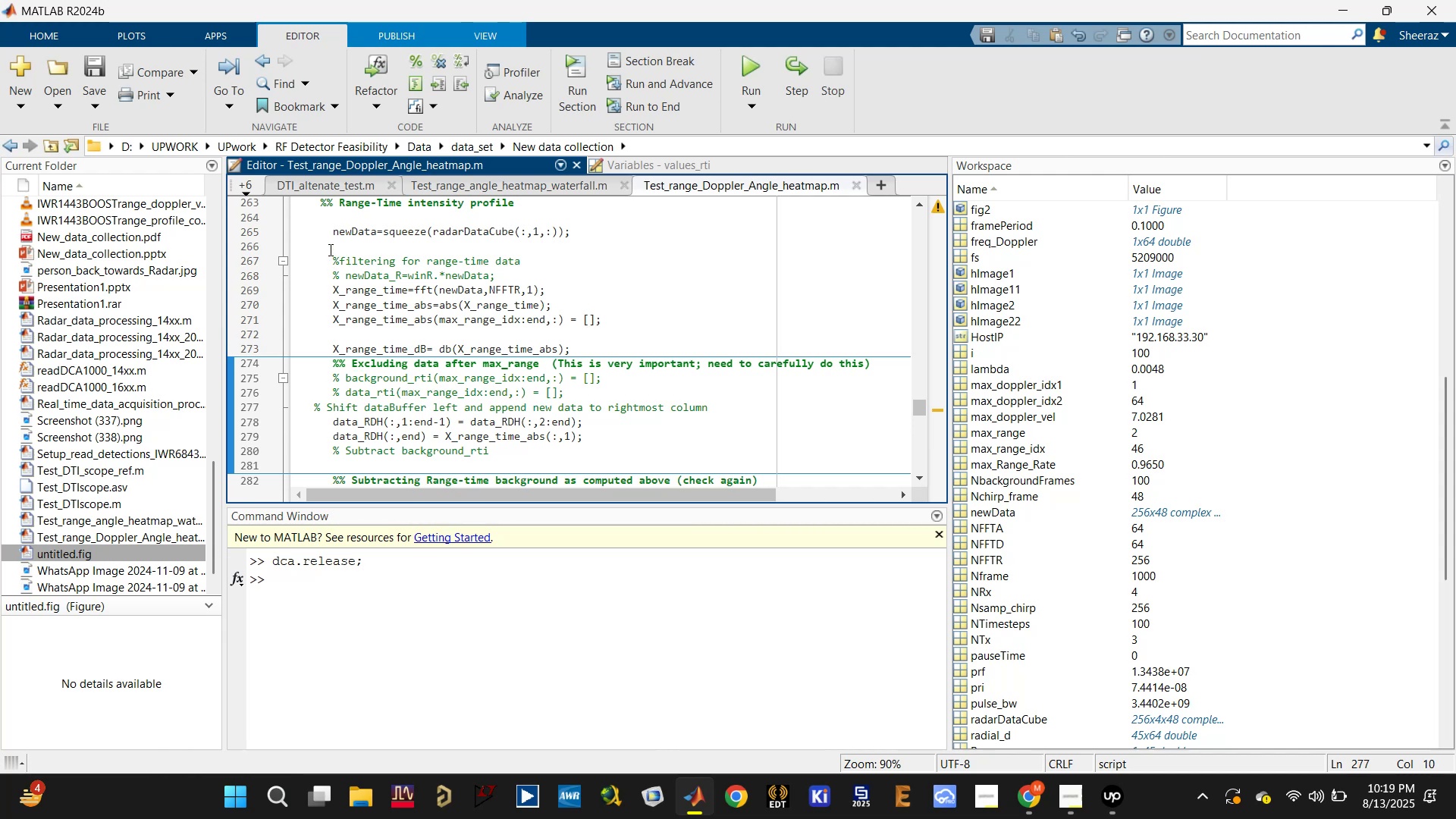 
left_click_drag(start_coordinate=[327, 233], to_coordinate=[600, 391])
 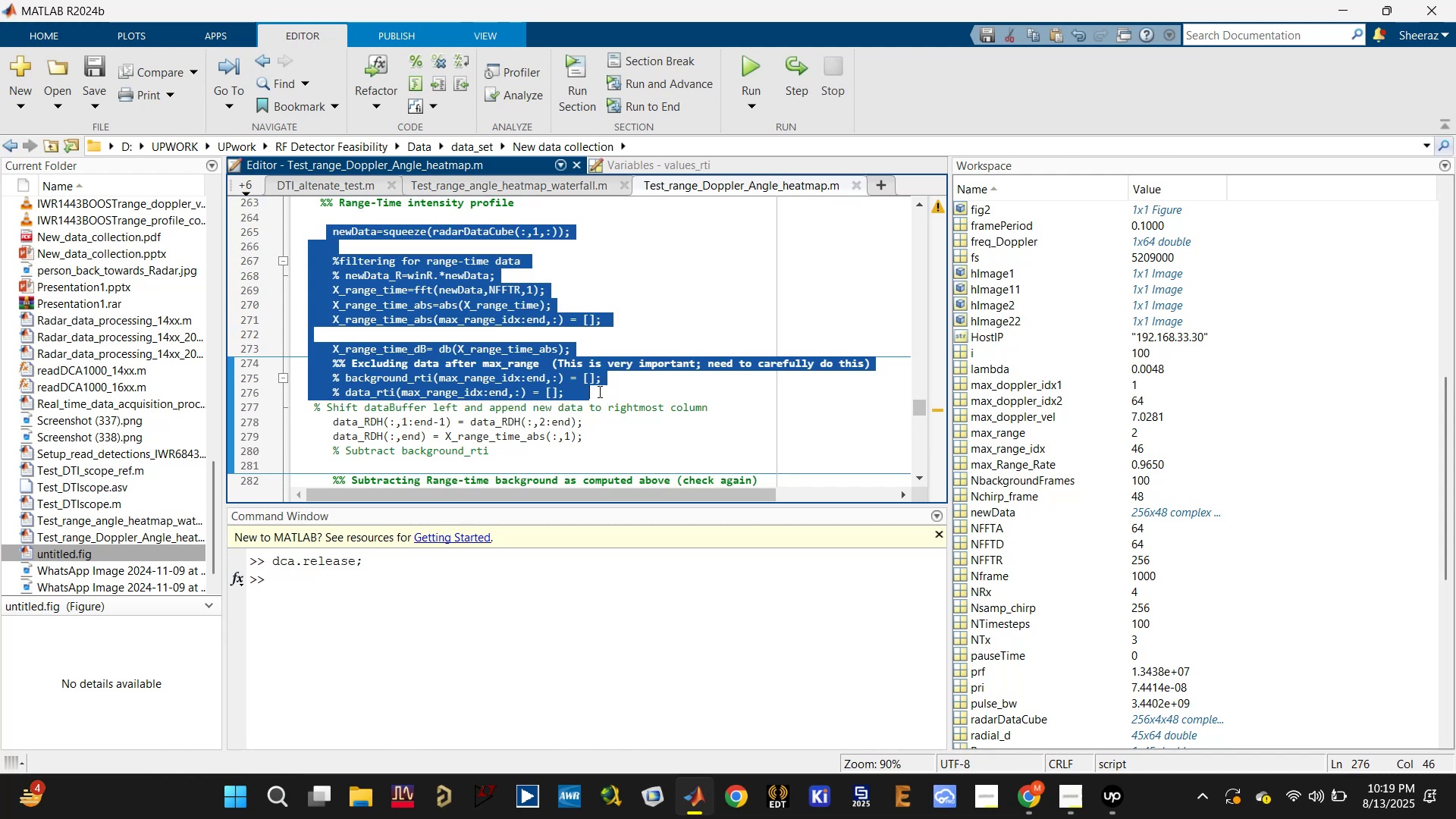 
key(Control+C)
 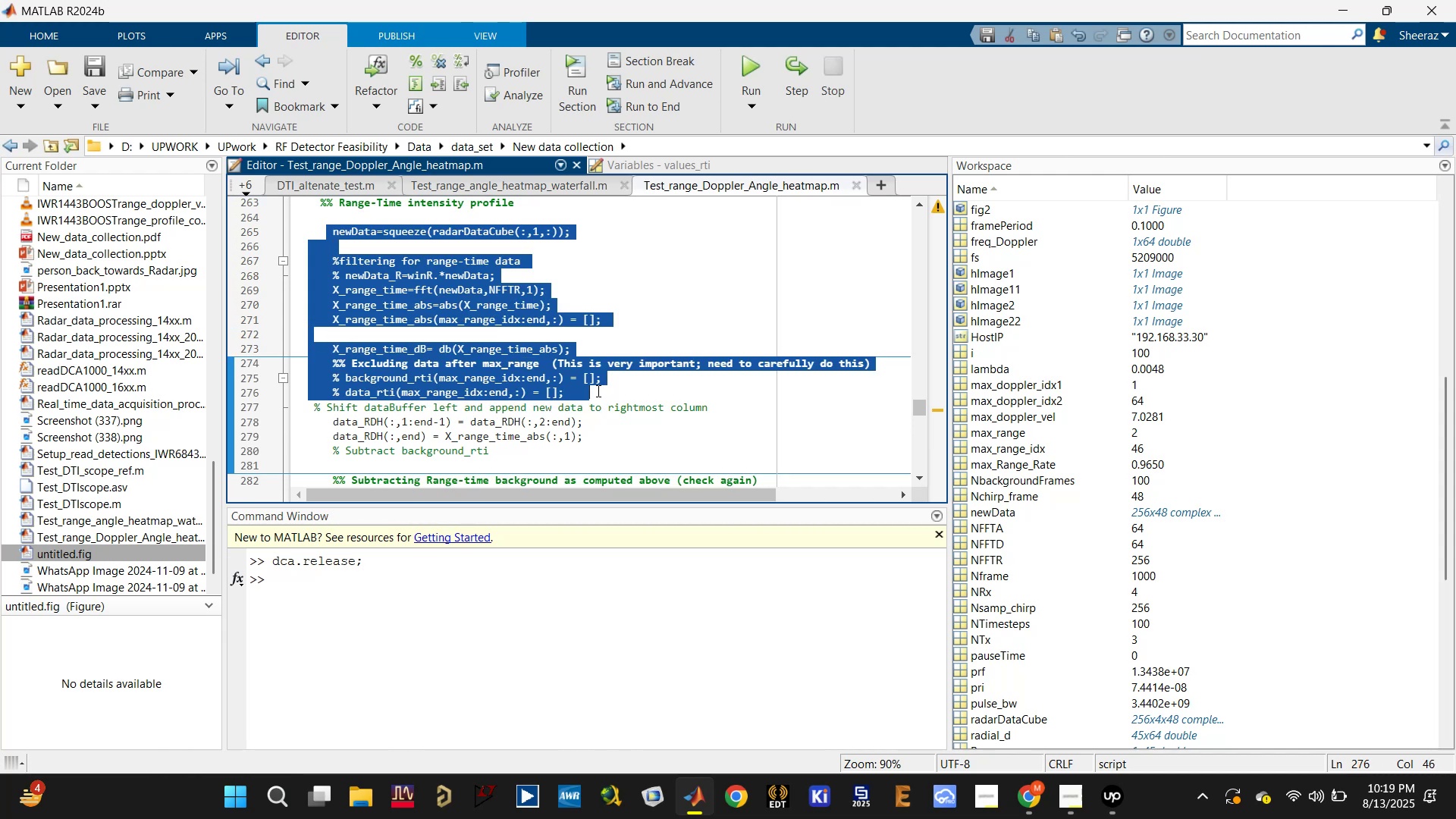 
scroll: coordinate [457, 369], scroll_direction: up, amount: 6.0
 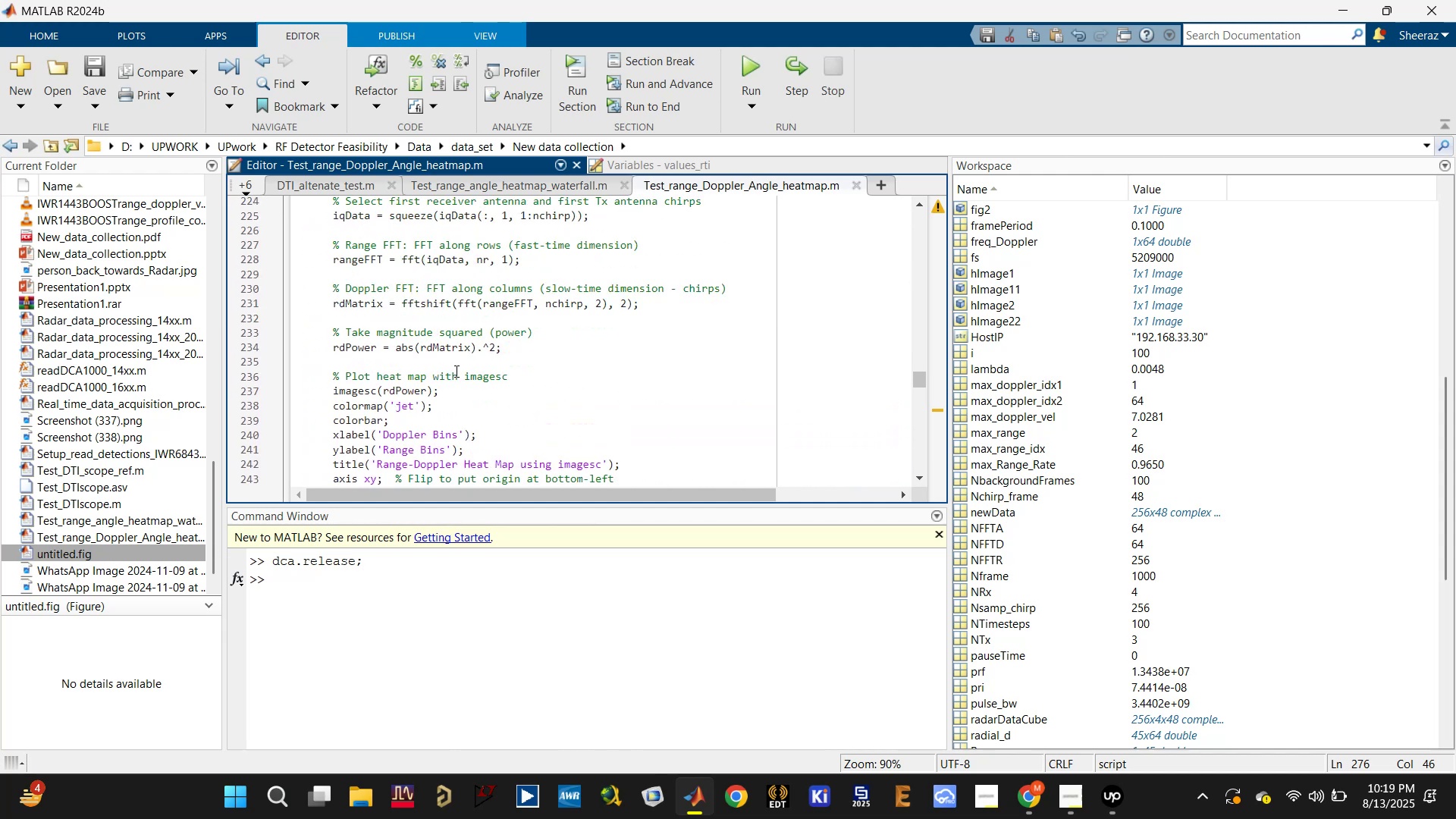 
scroll: coordinate [455, 373], scroll_direction: none, amount: 0.0
 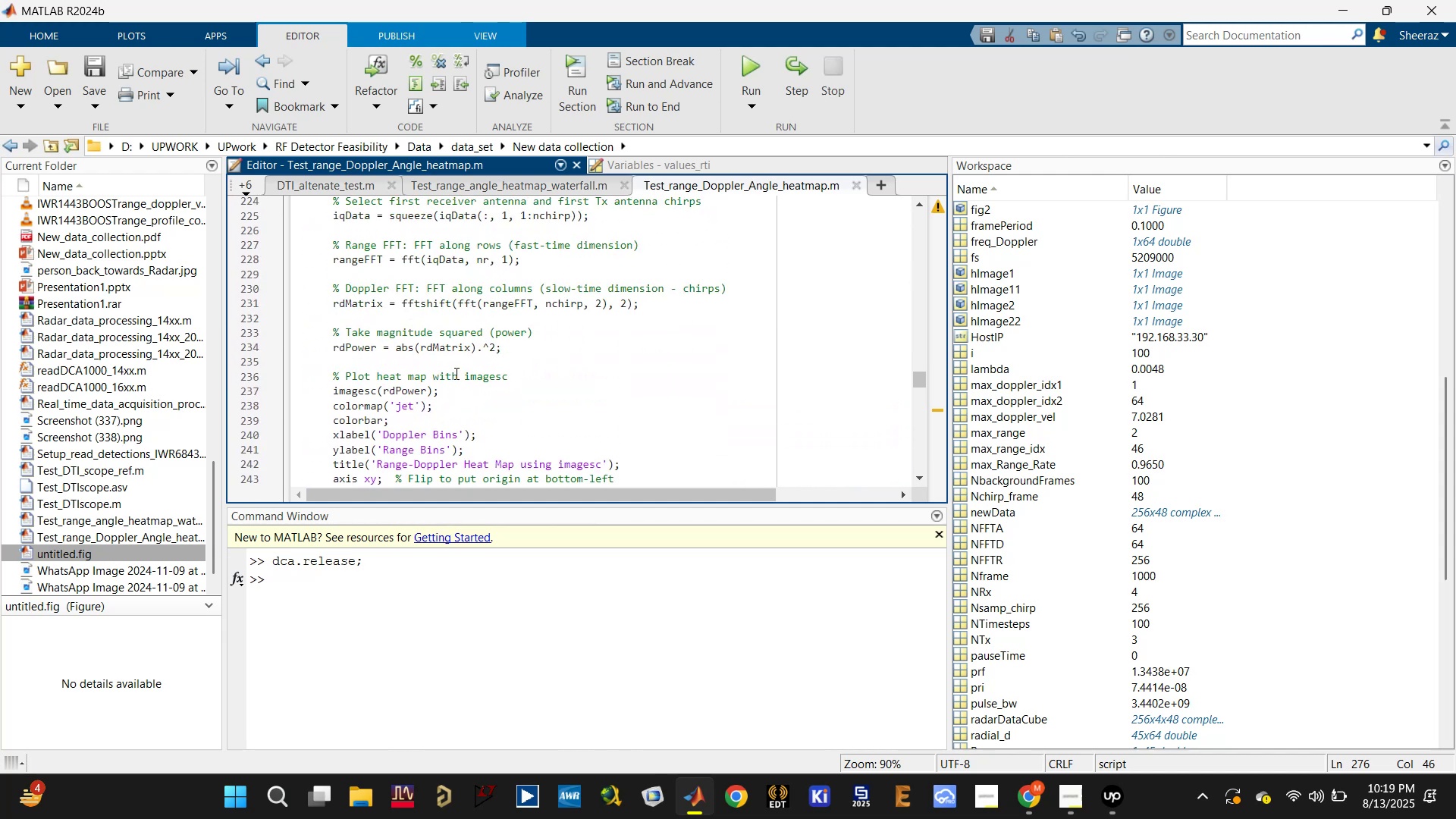 
scroll: coordinate [455, 373], scroll_direction: up, amount: 1.0
 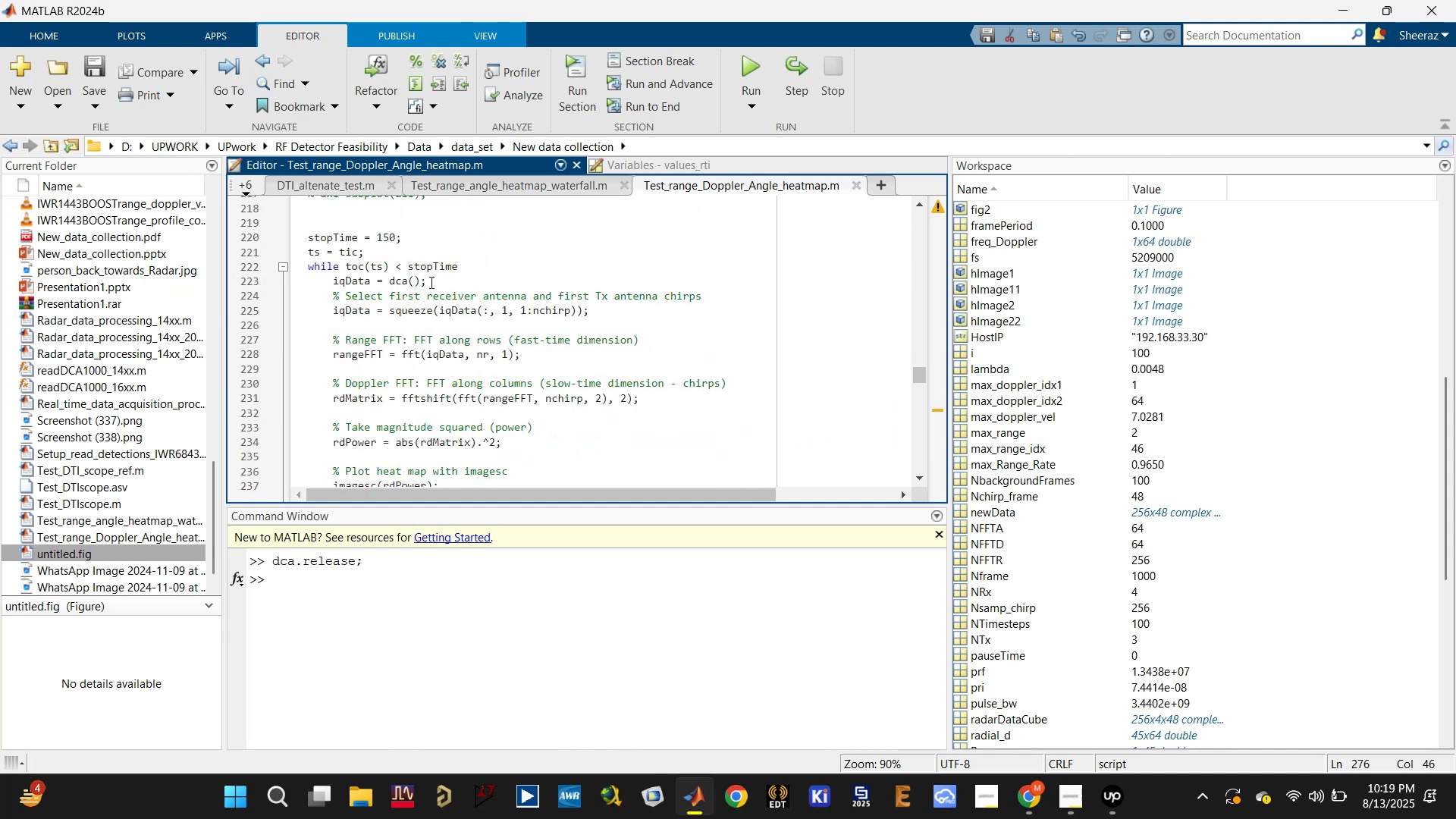 
left_click([463, 263])
 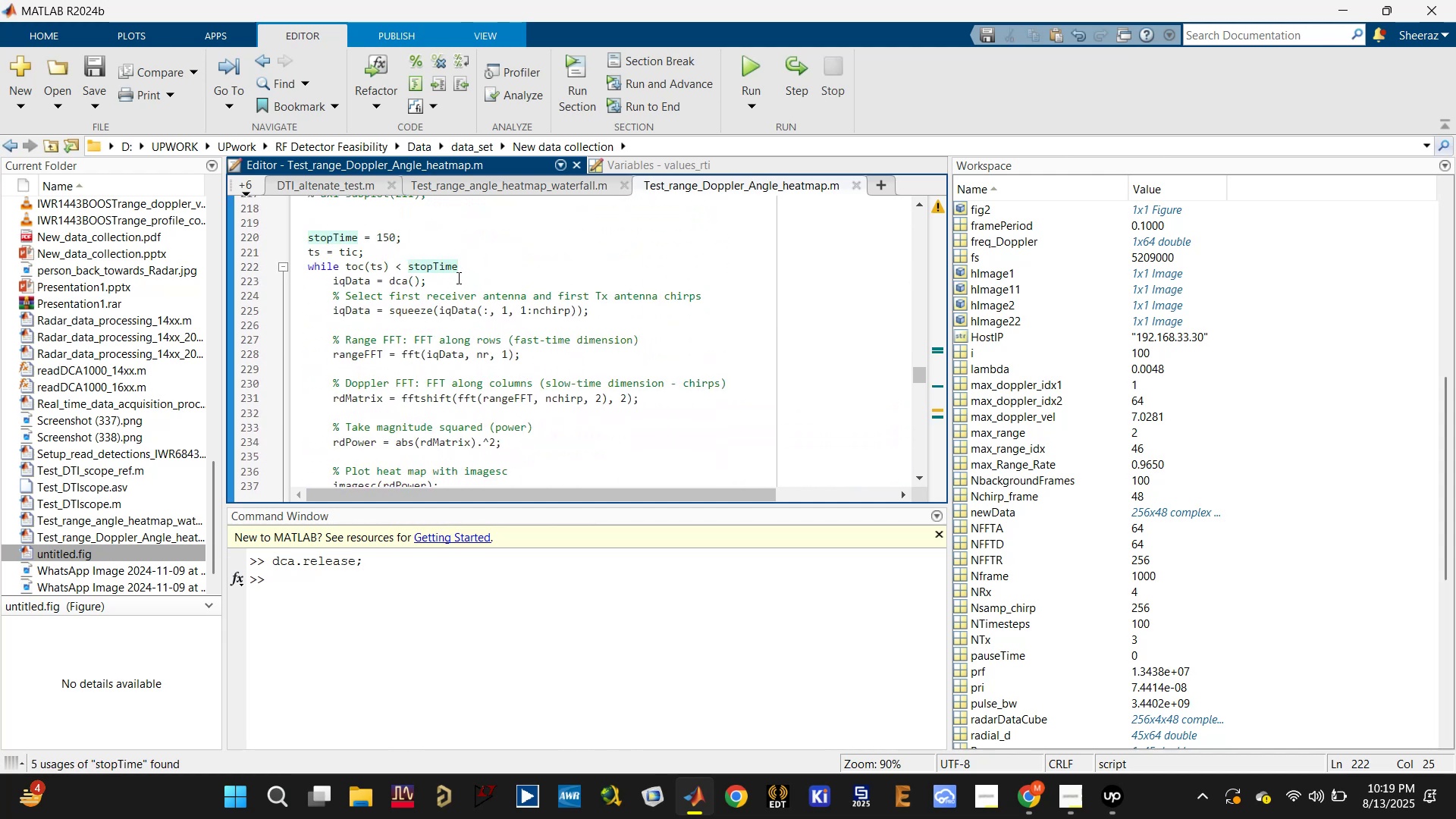 
key(Enter)
 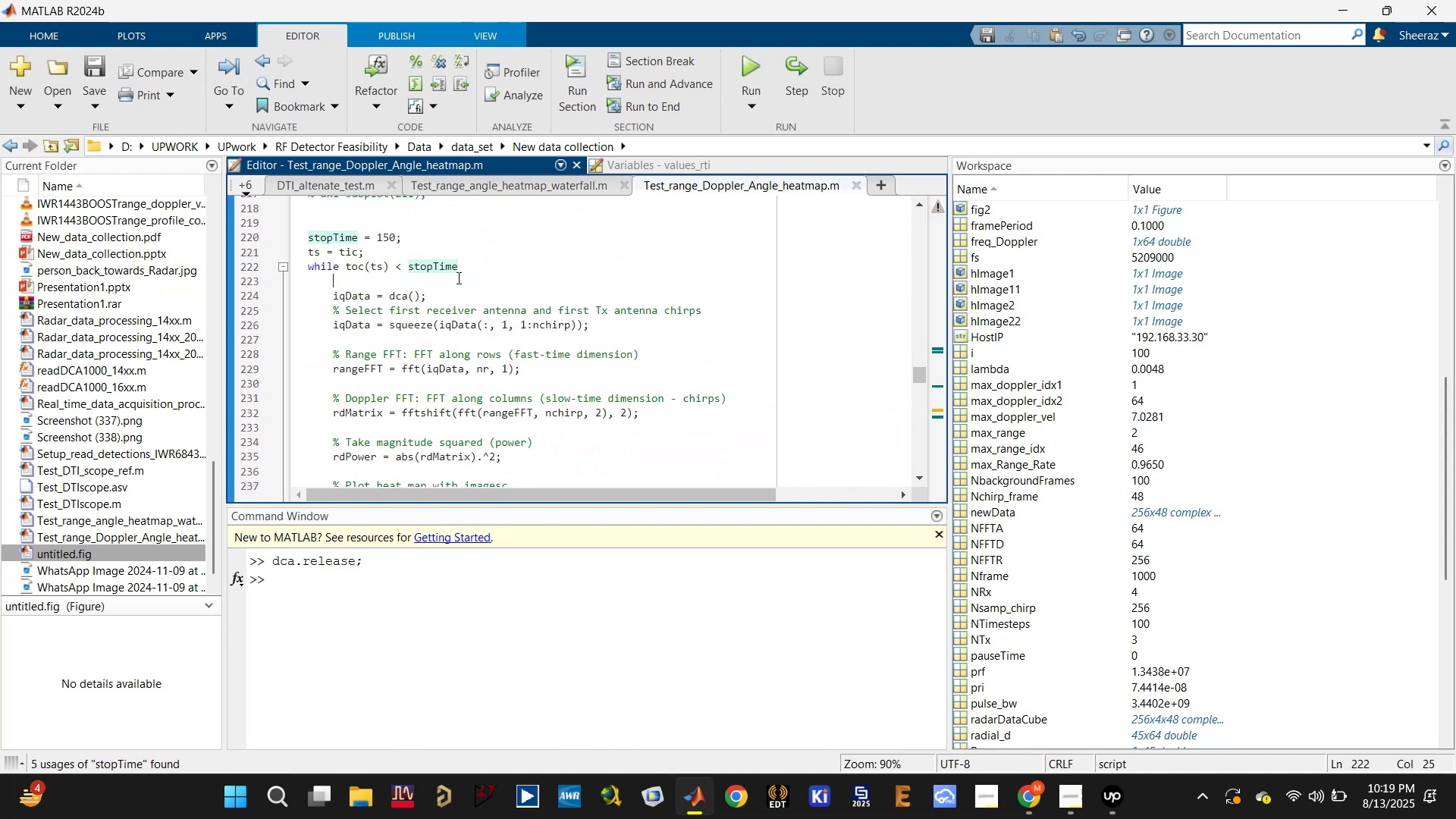 
key(Enter)
 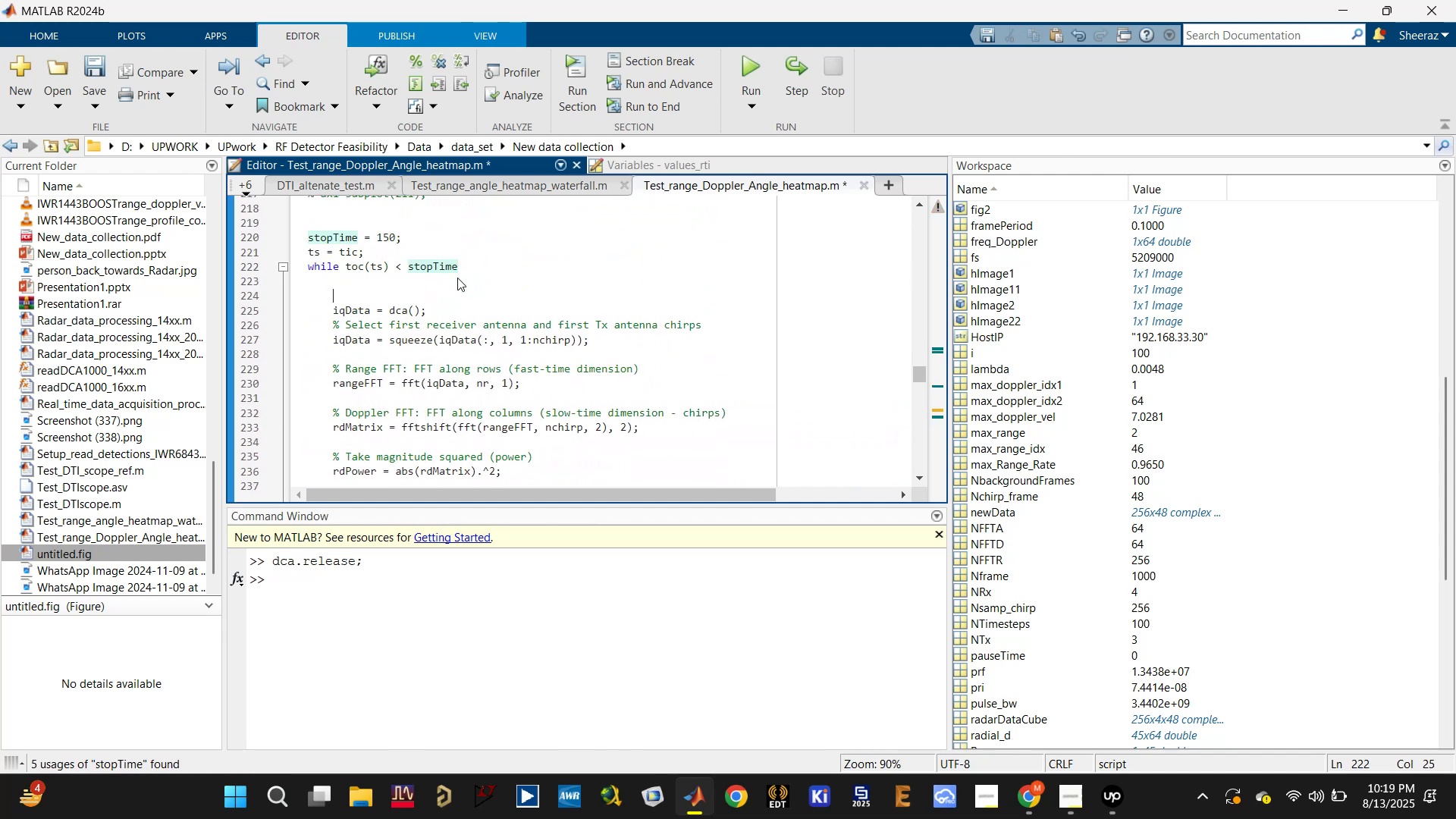 
key(Enter)
 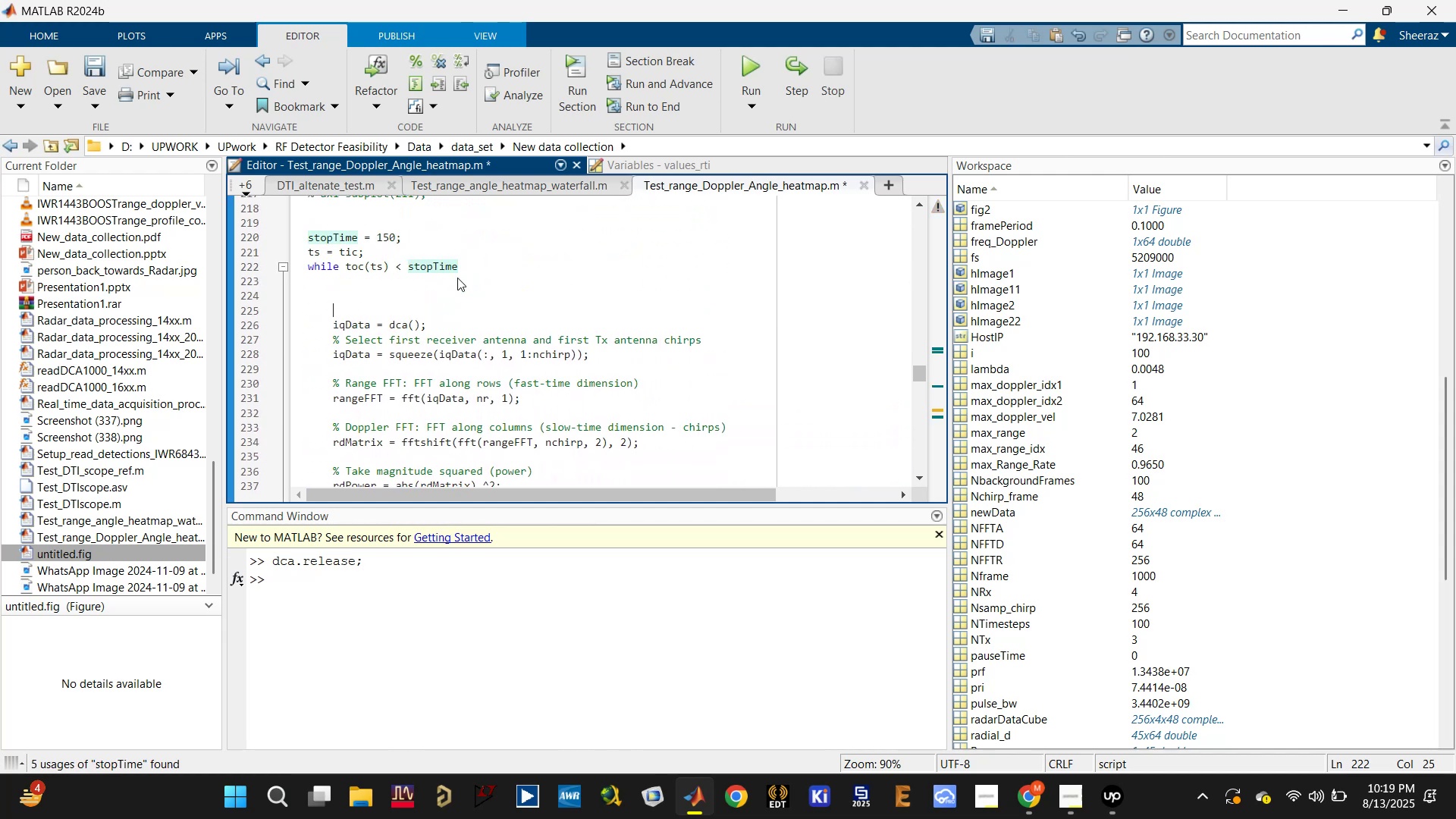 
key(Enter)
 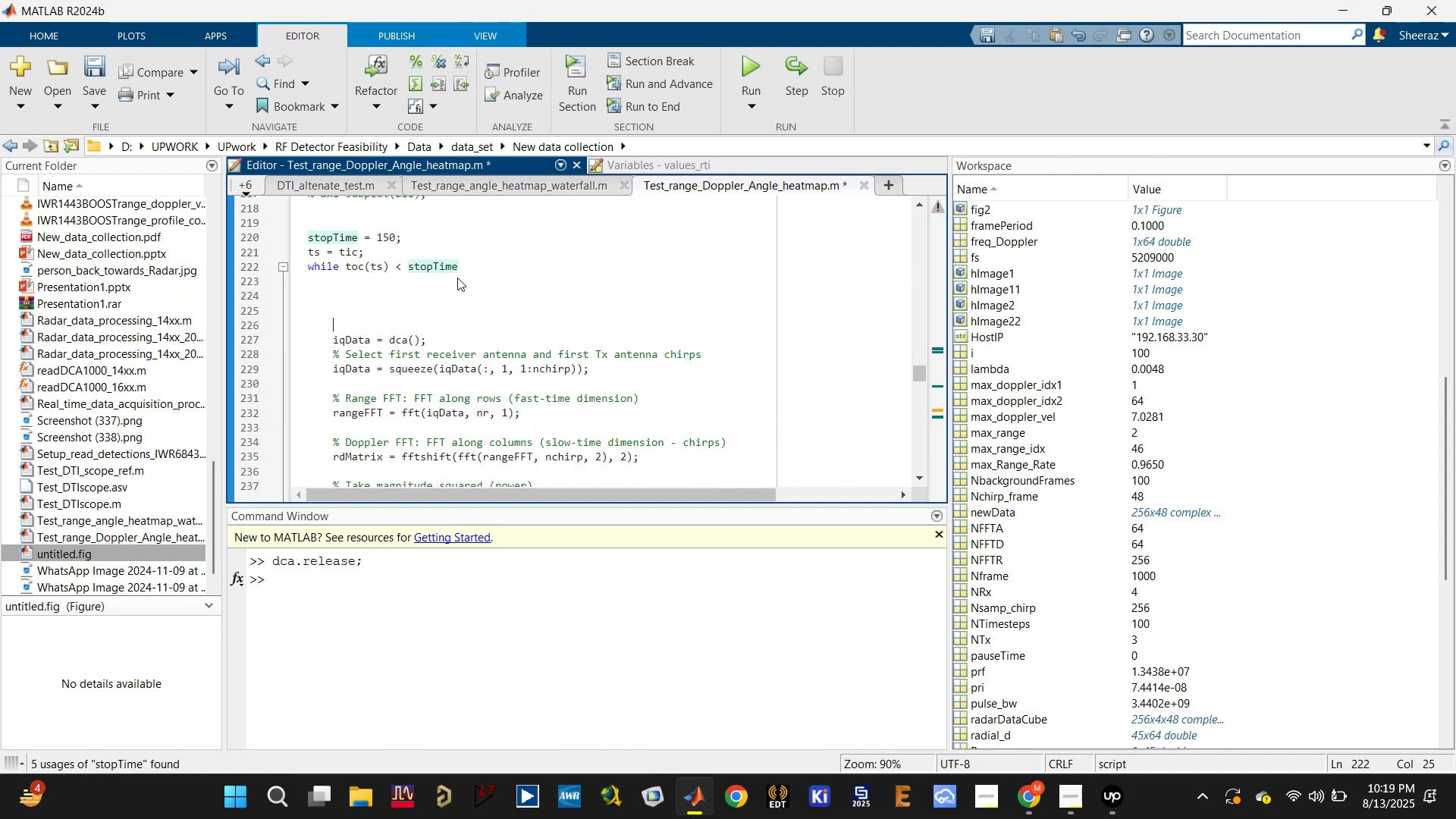 
key(Enter)
 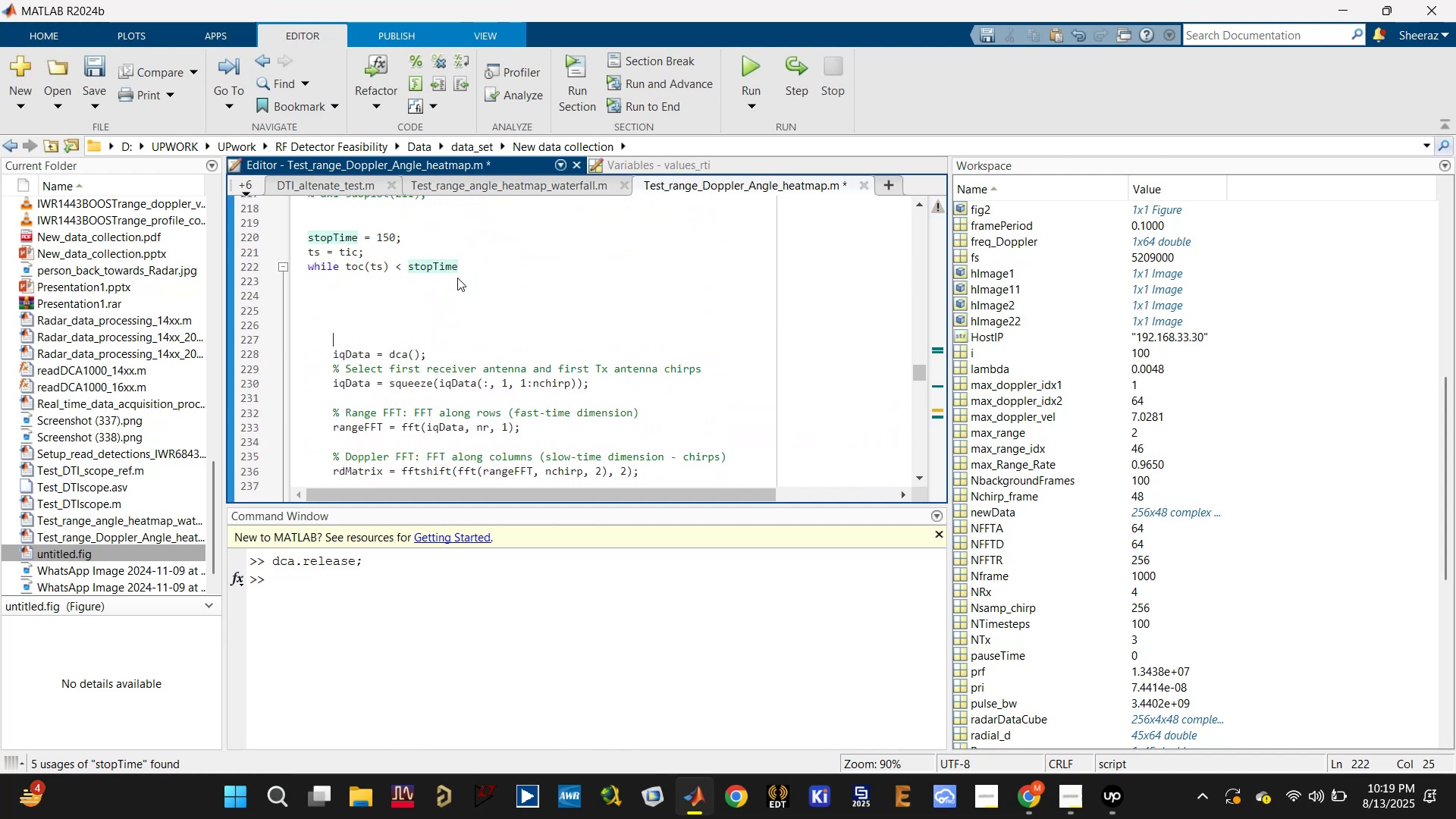 
key(Enter)
 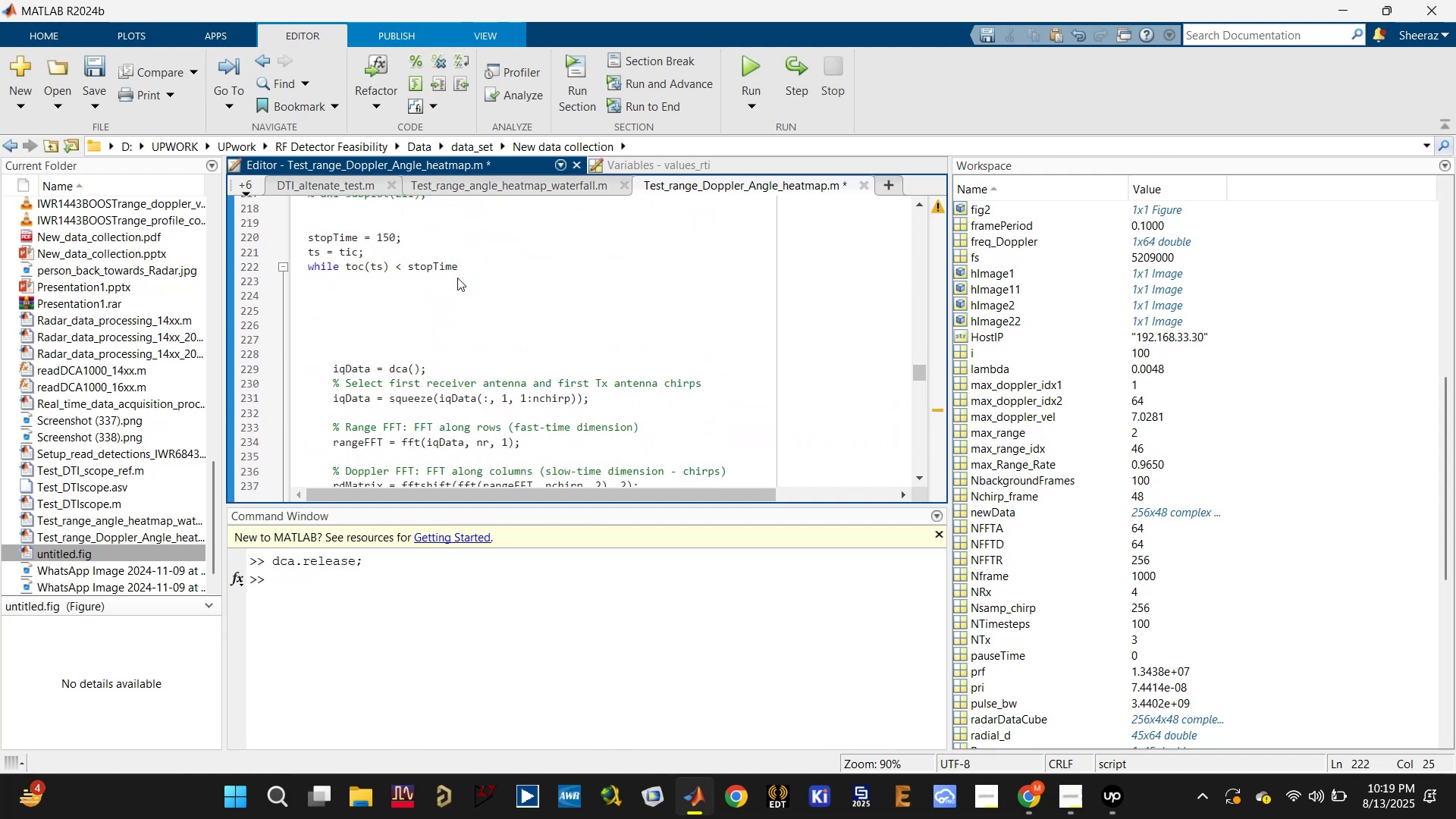 
left_click([434, 300])
 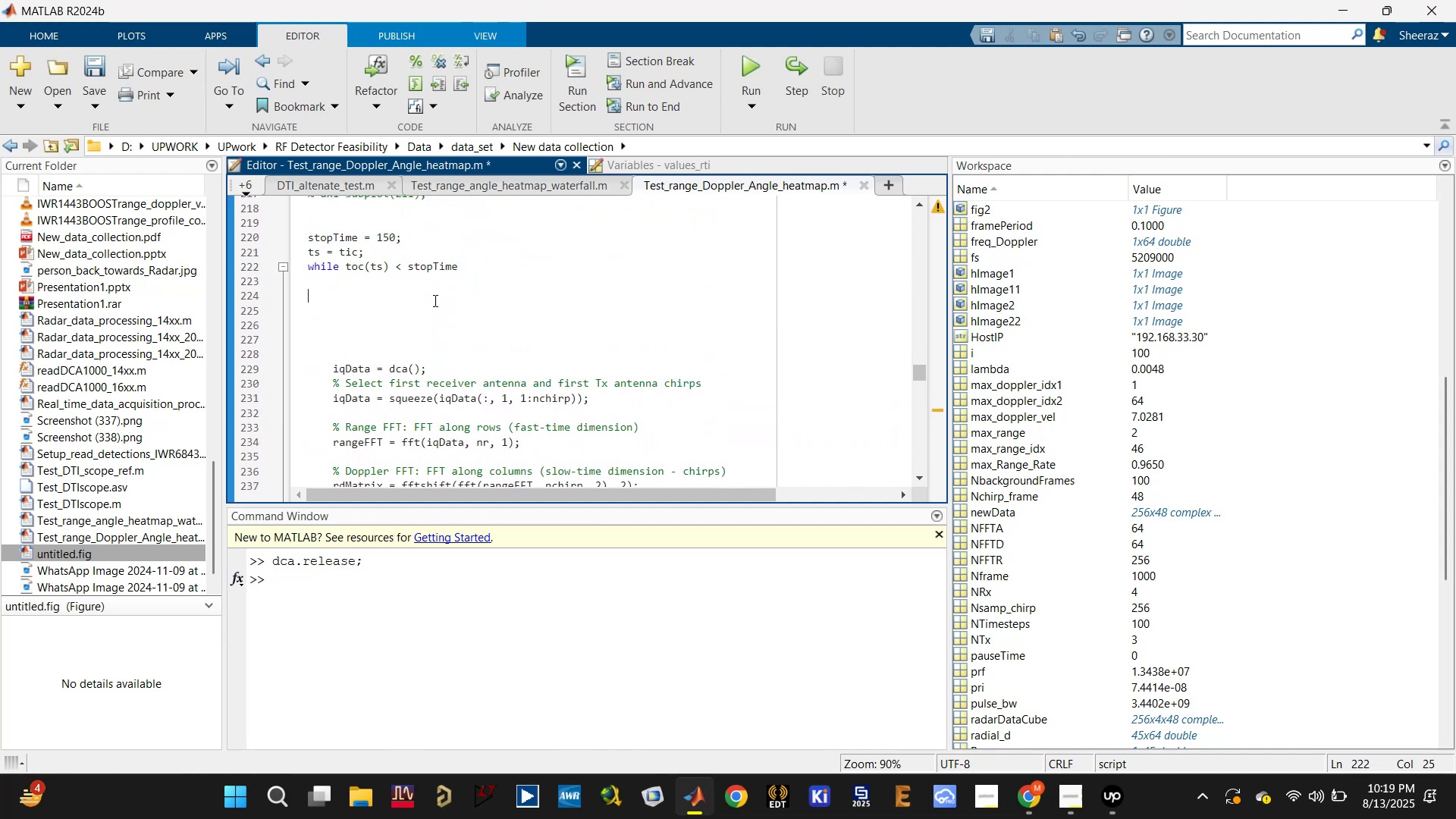 
key(Control+V)
 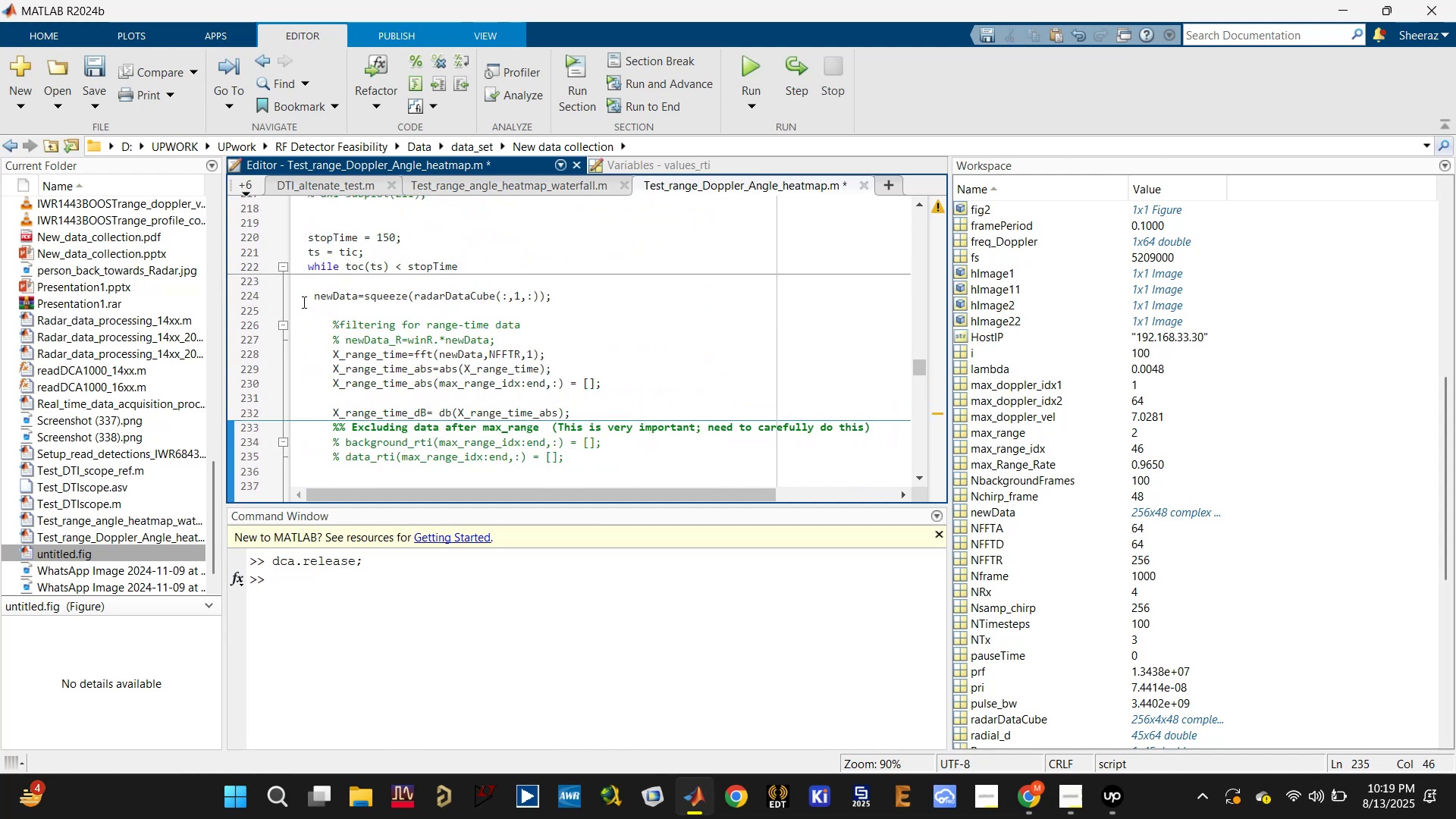 
left_click([312, 295])
 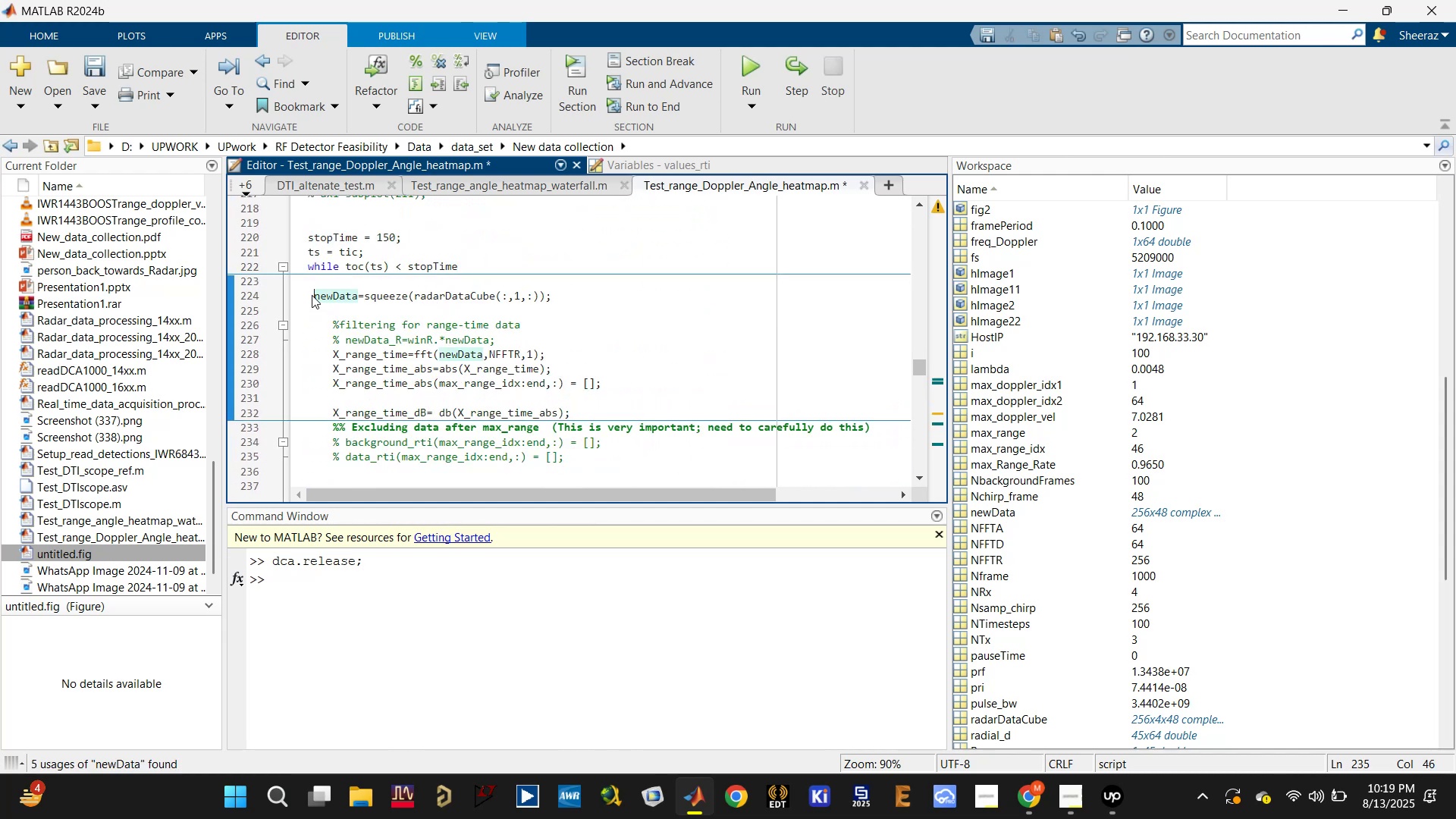 
key(Tab)
 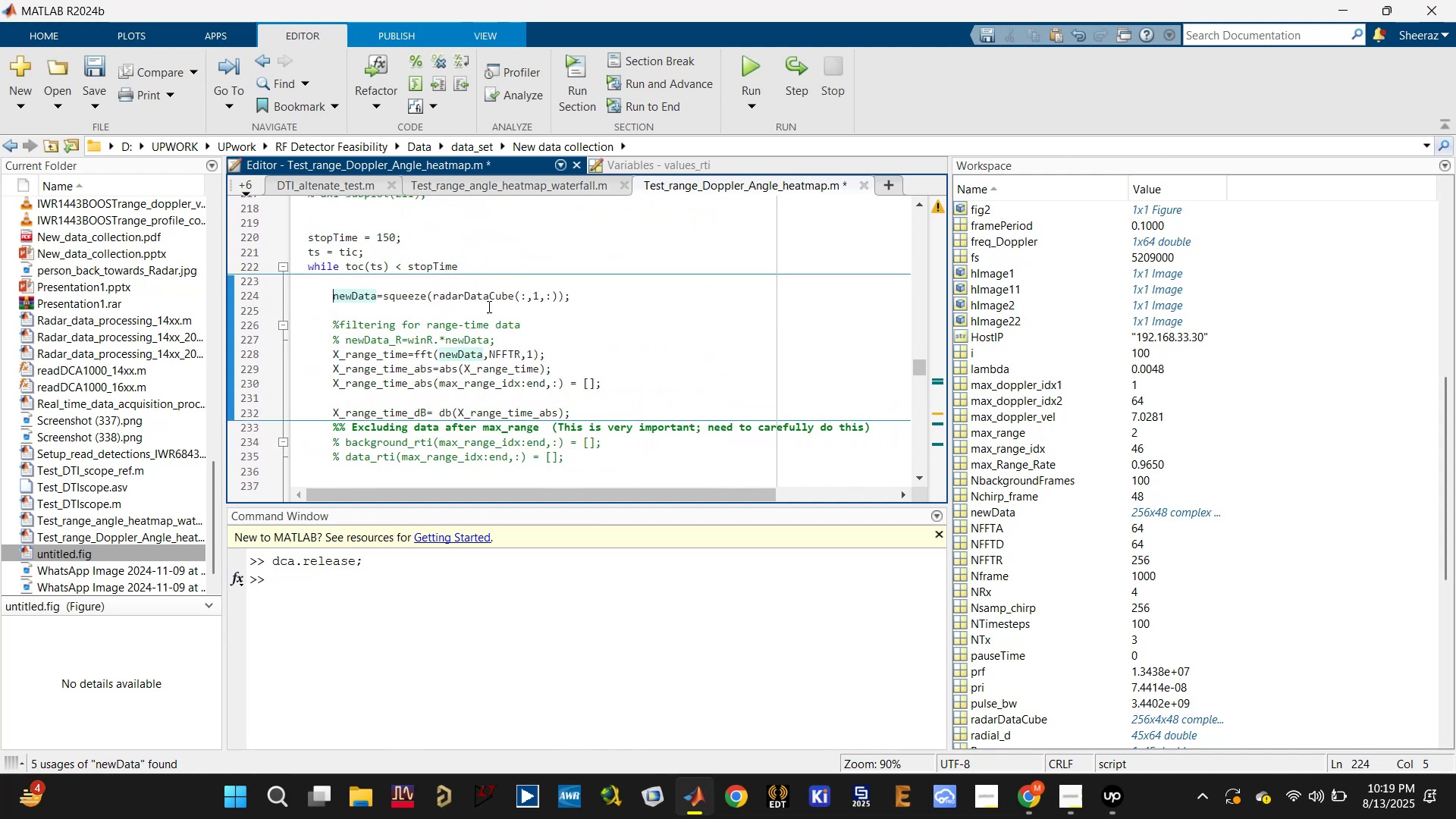 
left_click([501, 298])
 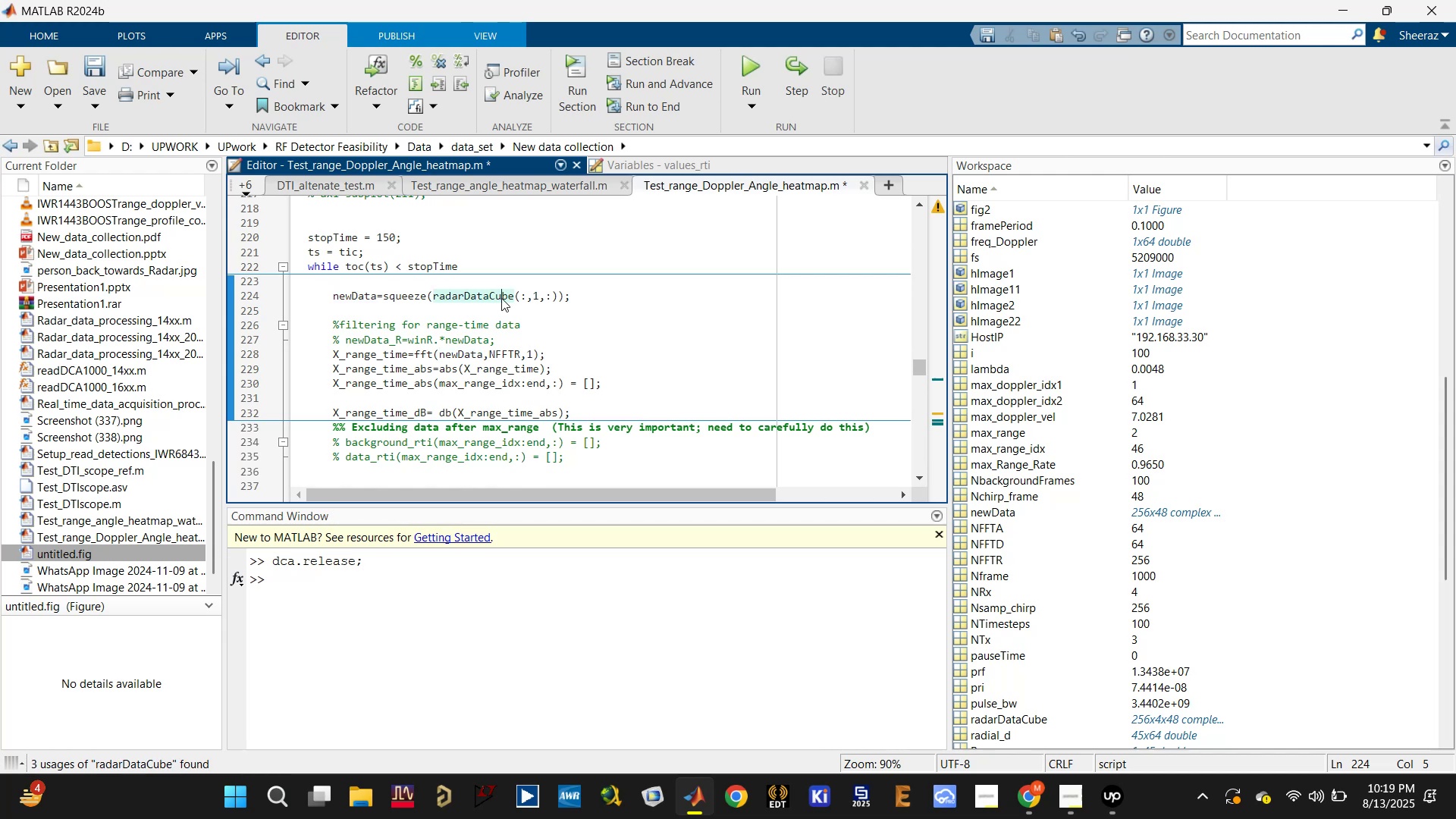 
key(Control+S)
 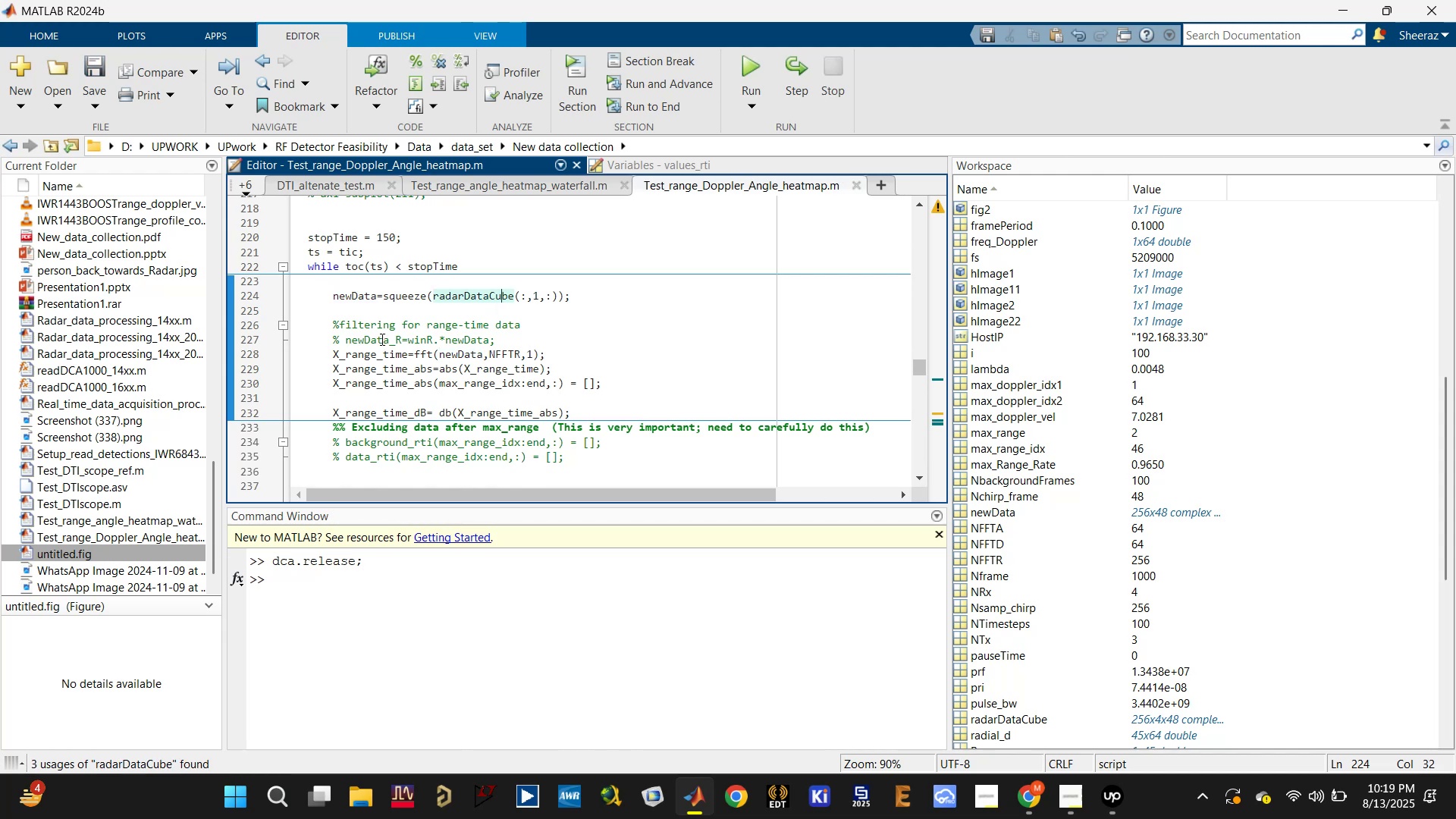 
scroll: coordinate [423, 384], scroll_direction: up, amount: 21.0
 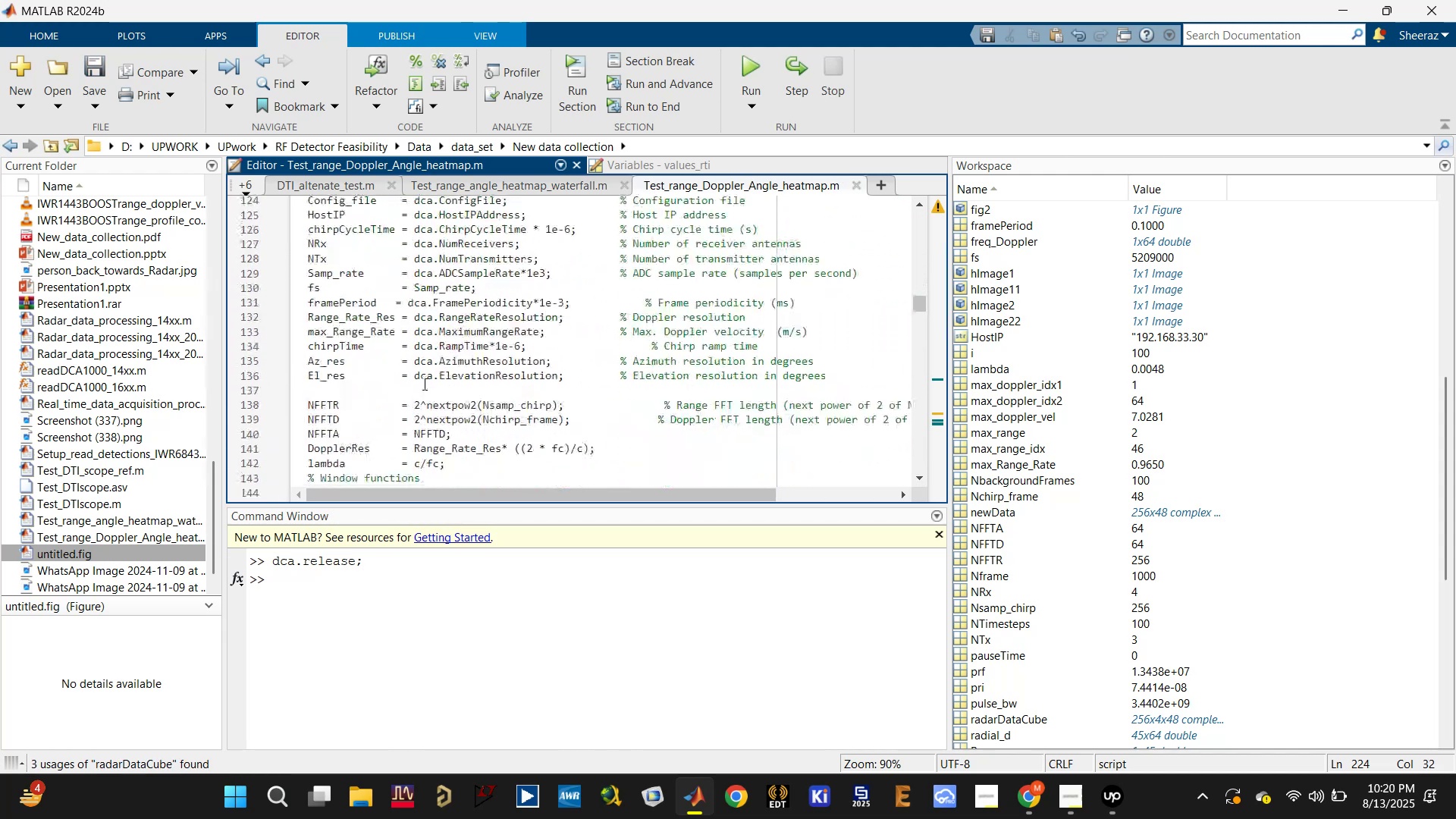 
scroll: coordinate [422, 384], scroll_direction: down, amount: 8.0
 